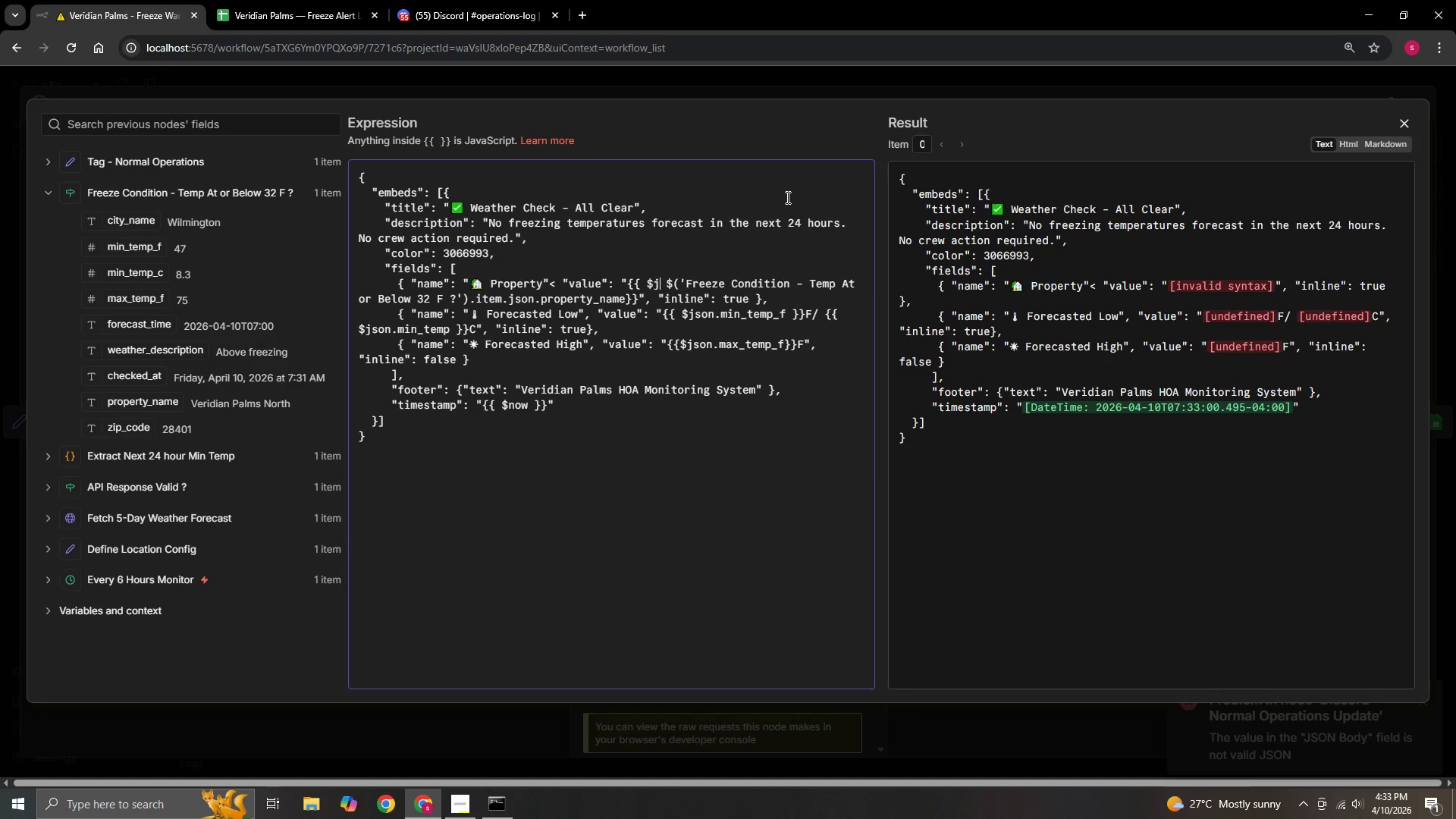 
key(Backspace)
 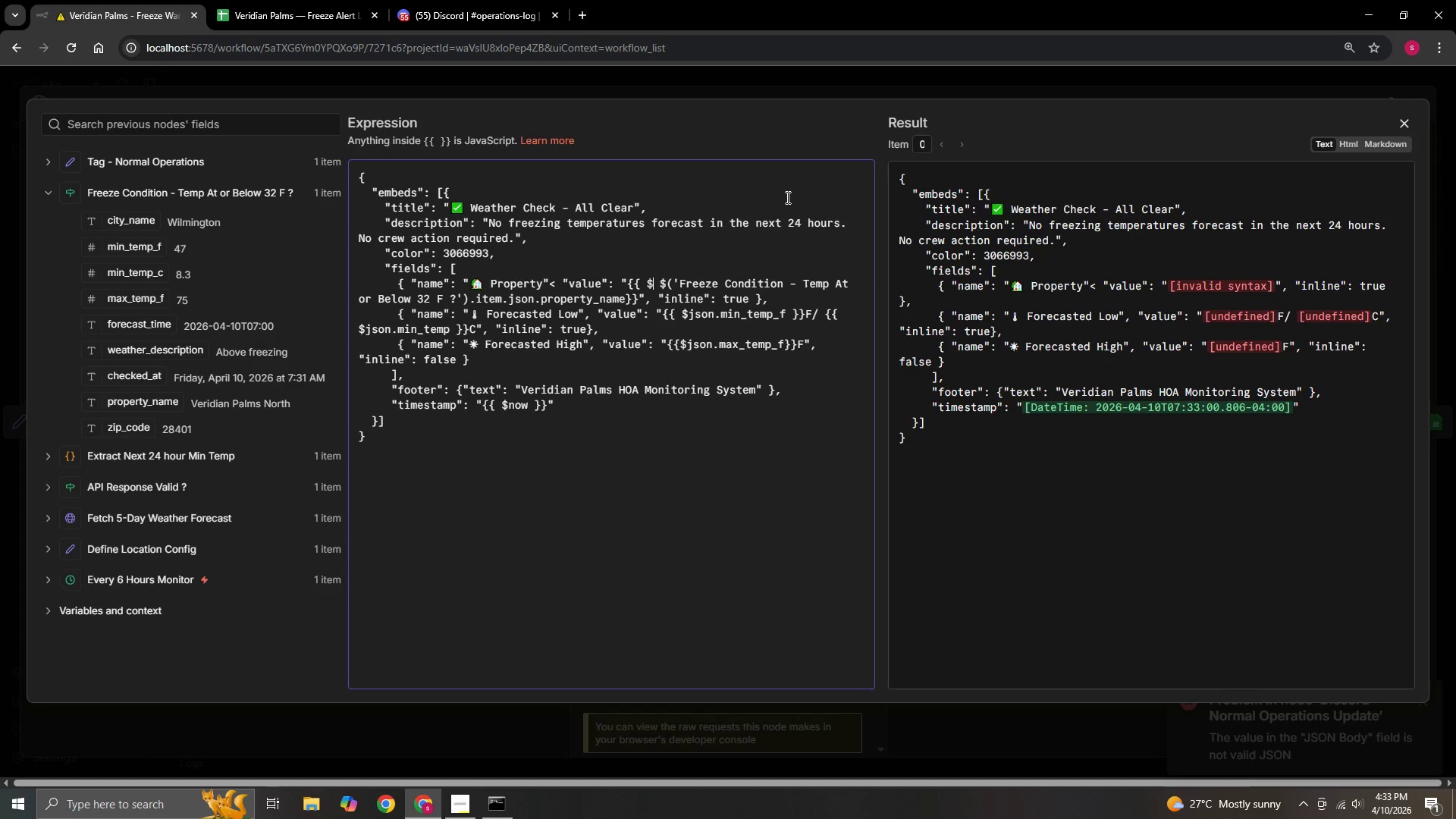 
key(Backspace)
 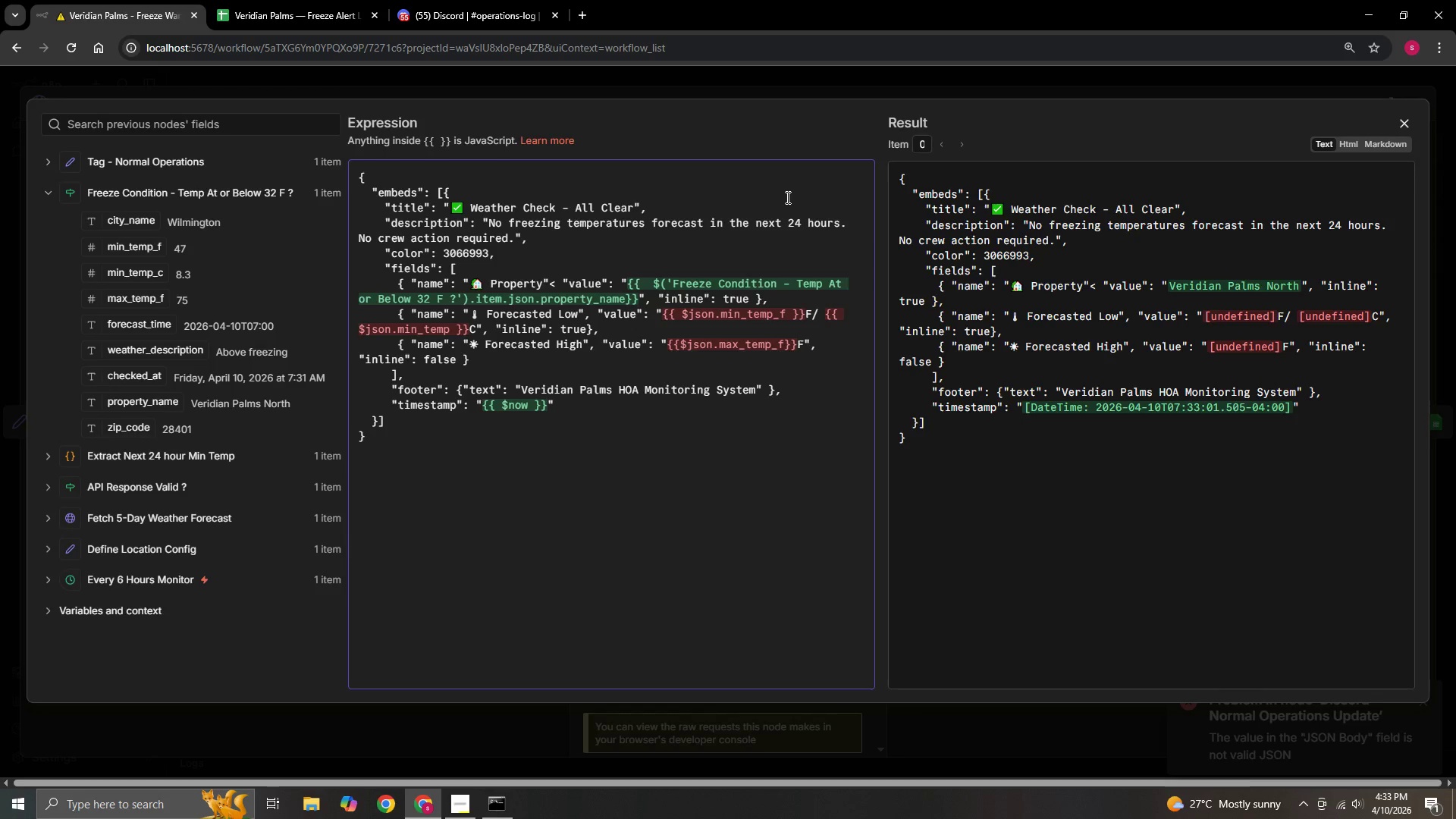 
key(Backspace)
 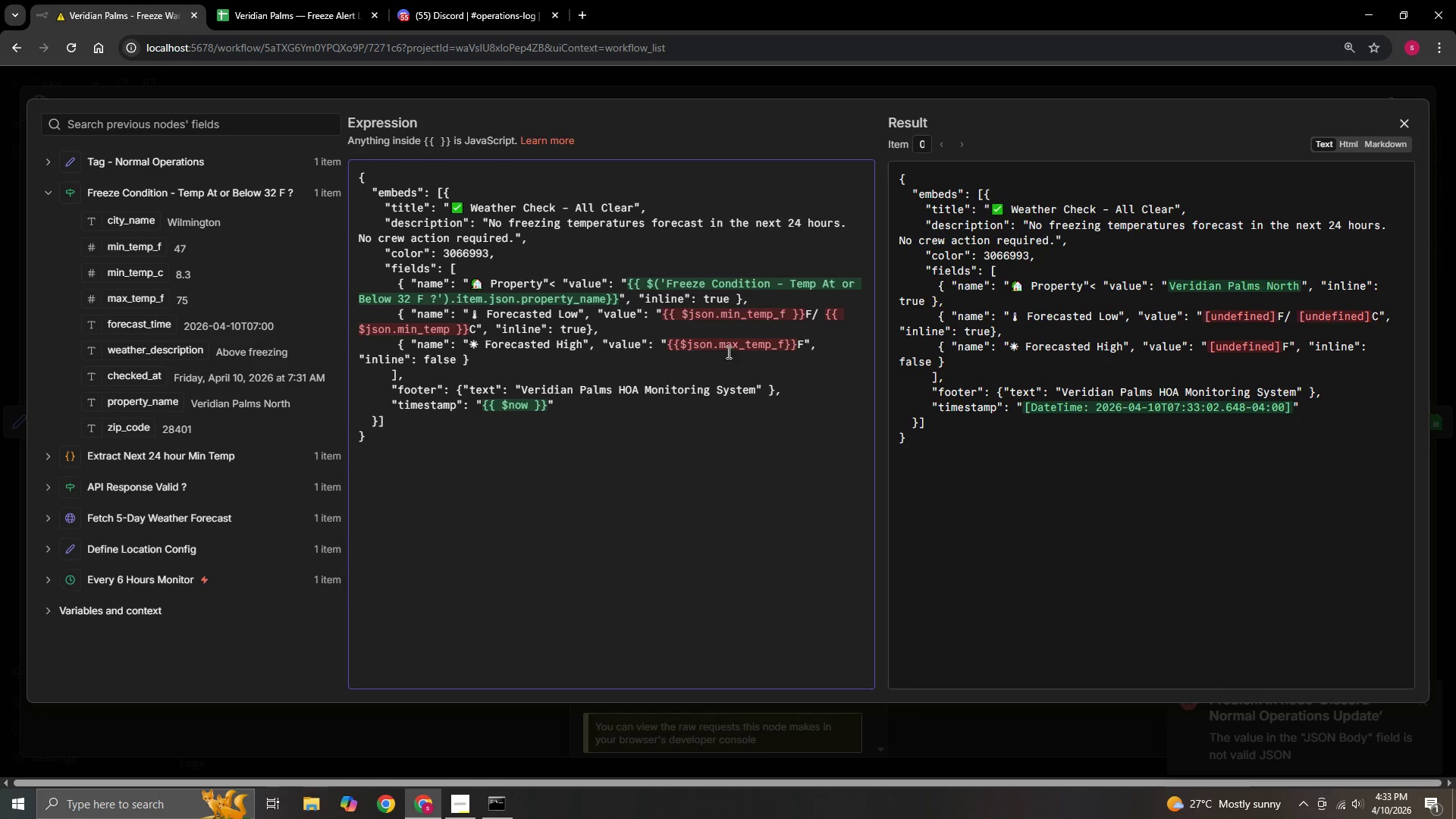 
left_click([699, 457])
 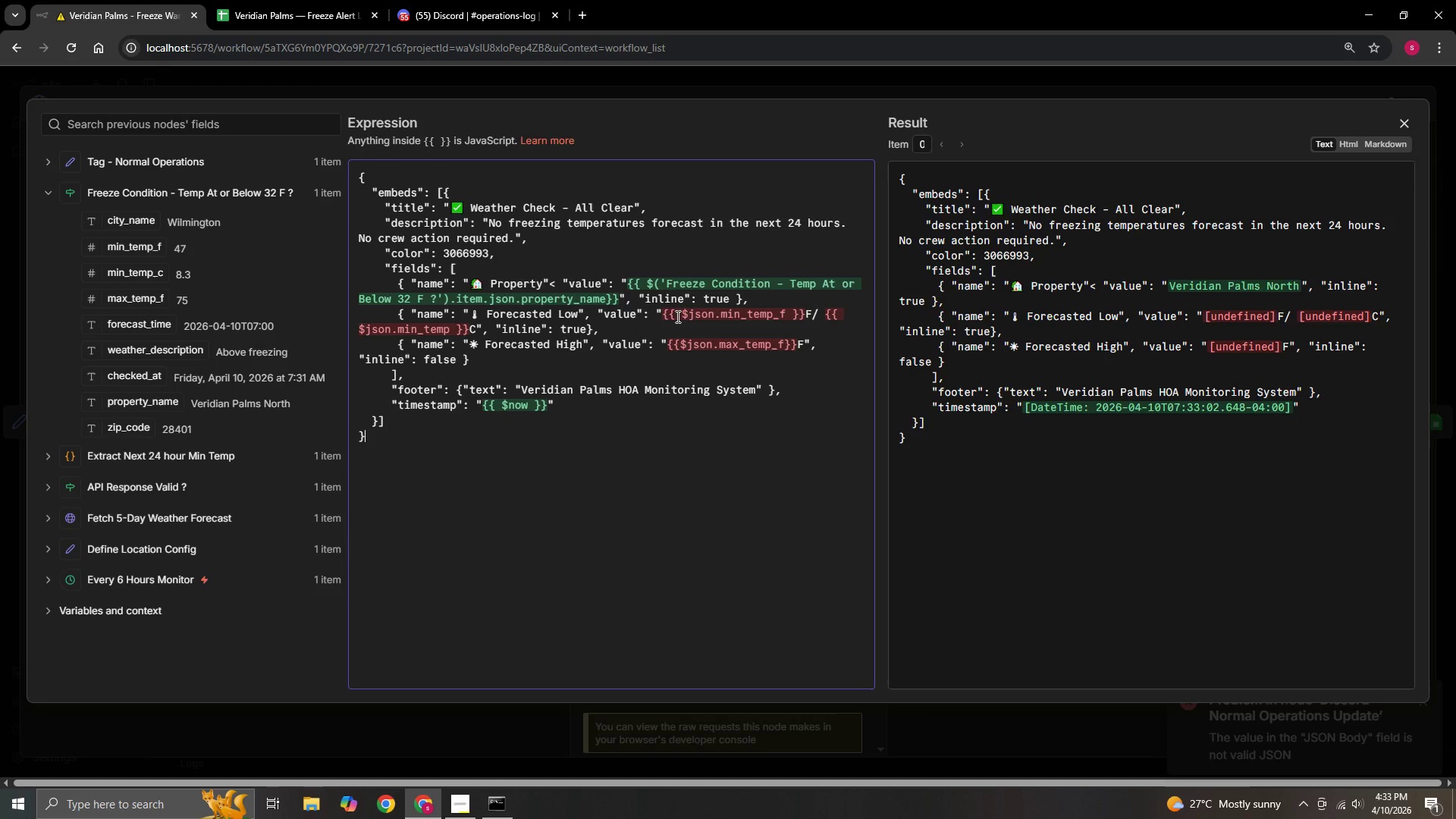 
left_click([678, 314])
 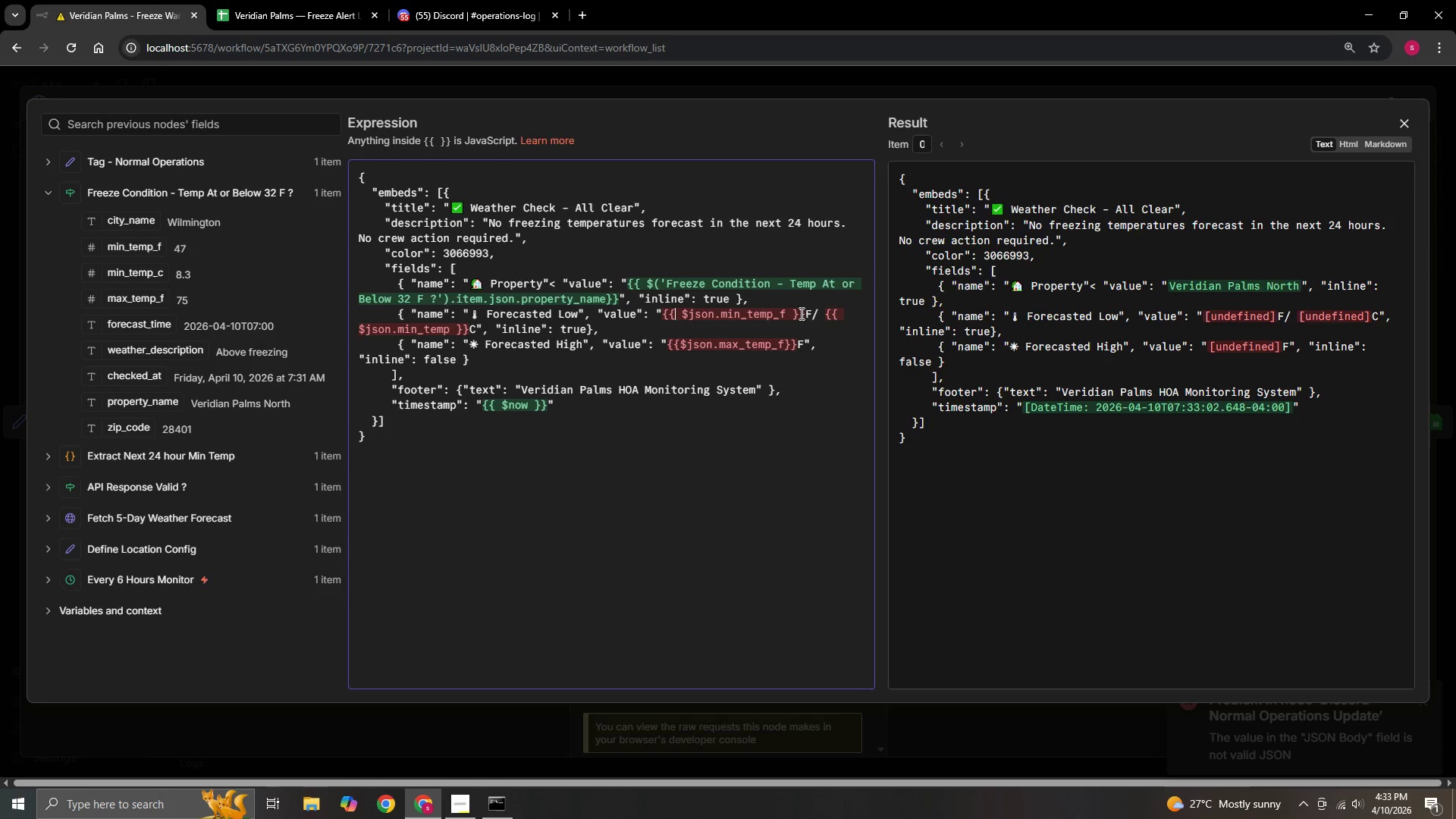 
left_click([789, 312])
 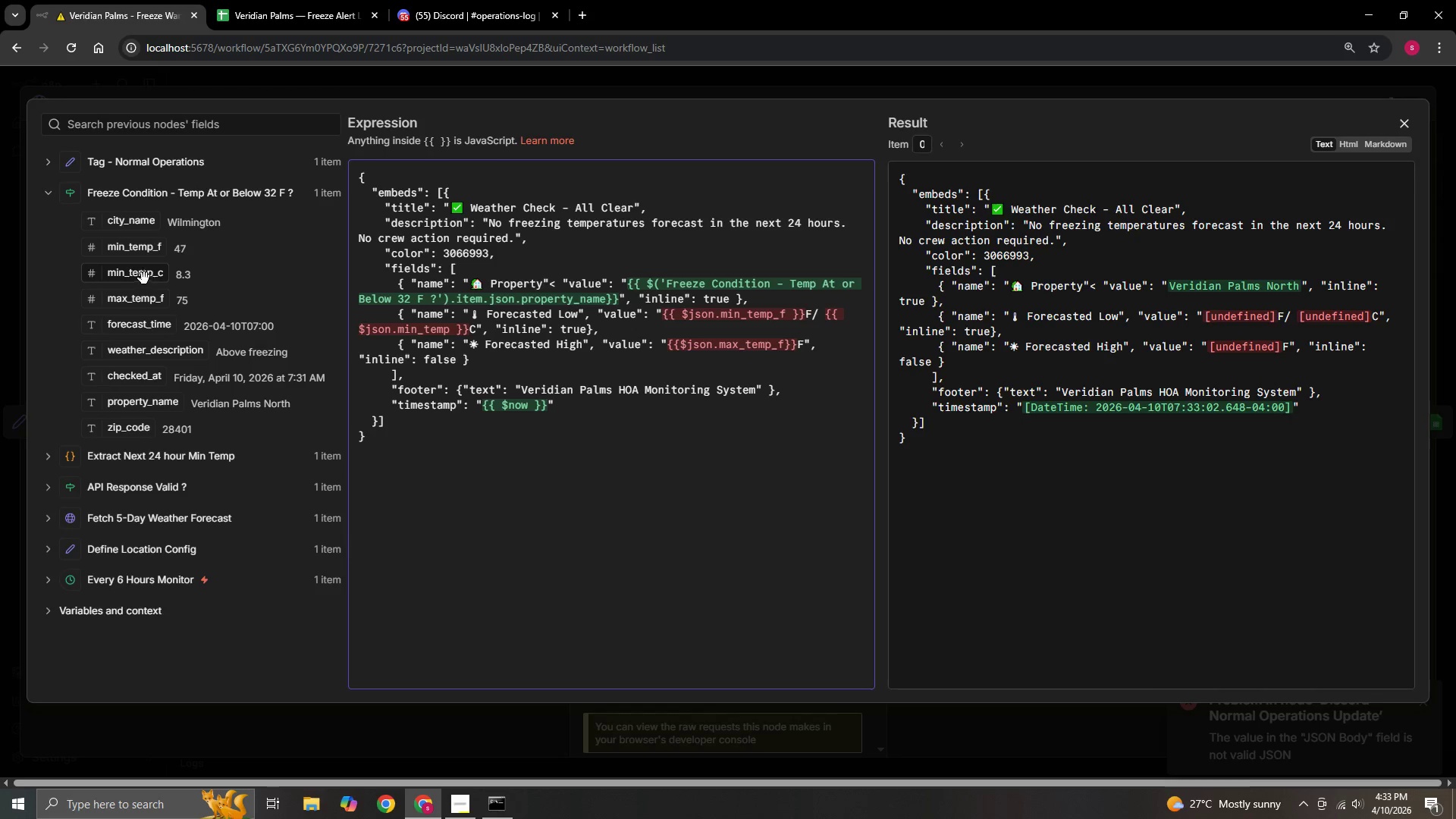 
wait(14.06)
 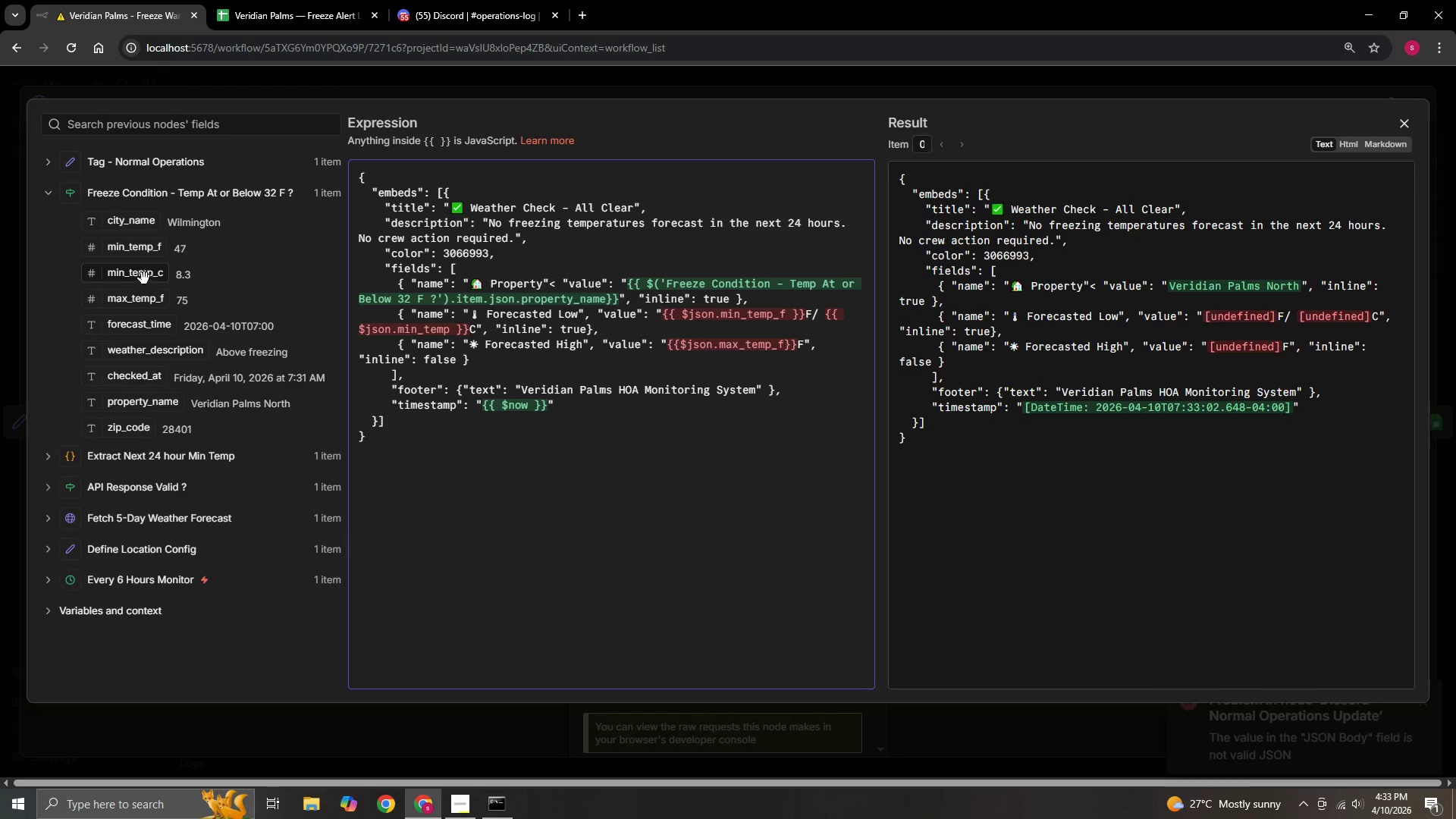 
left_click_drag(start_coordinate=[133, 251], to_coordinate=[792, 318])
 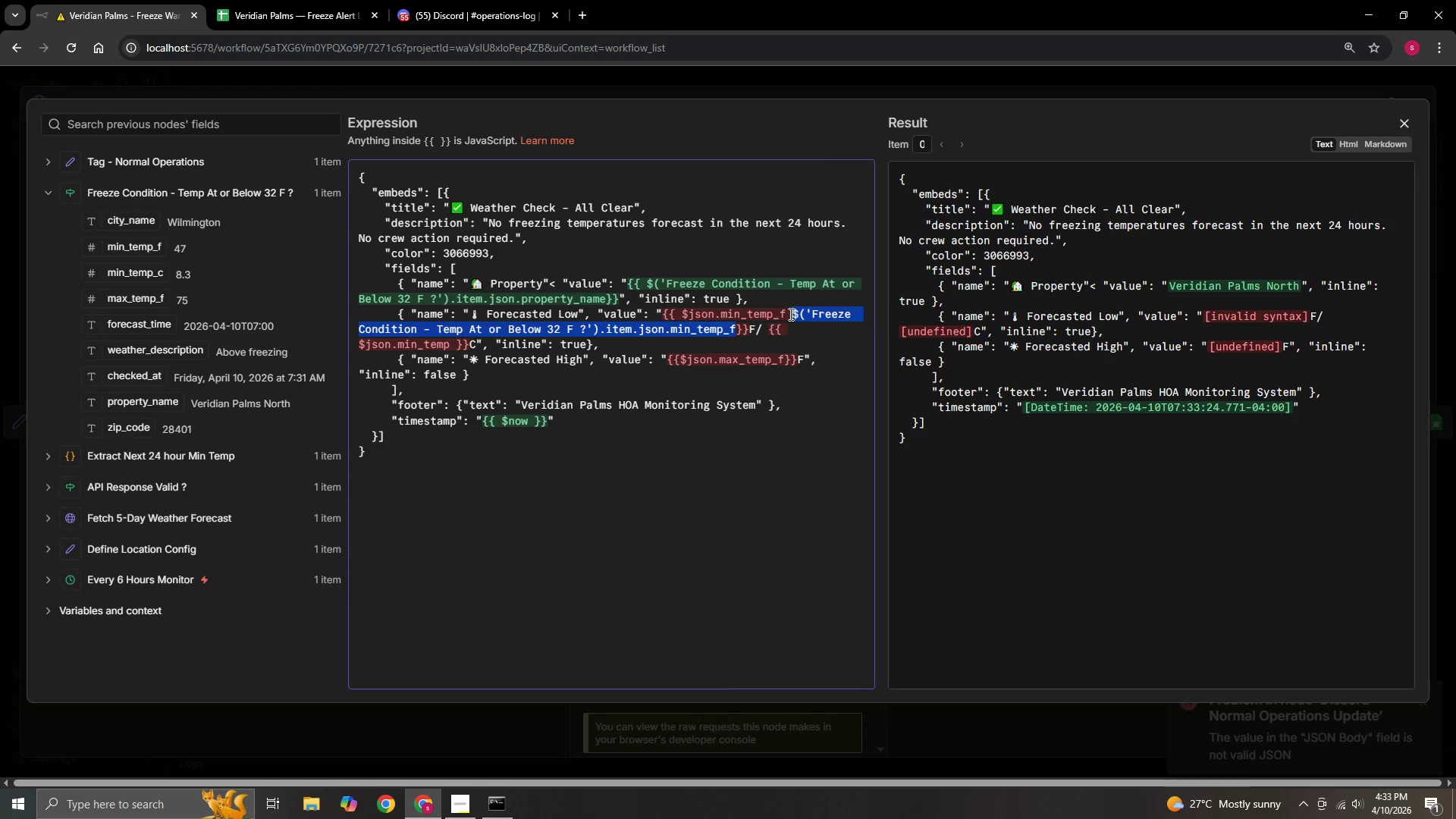 
left_click([789, 314])
 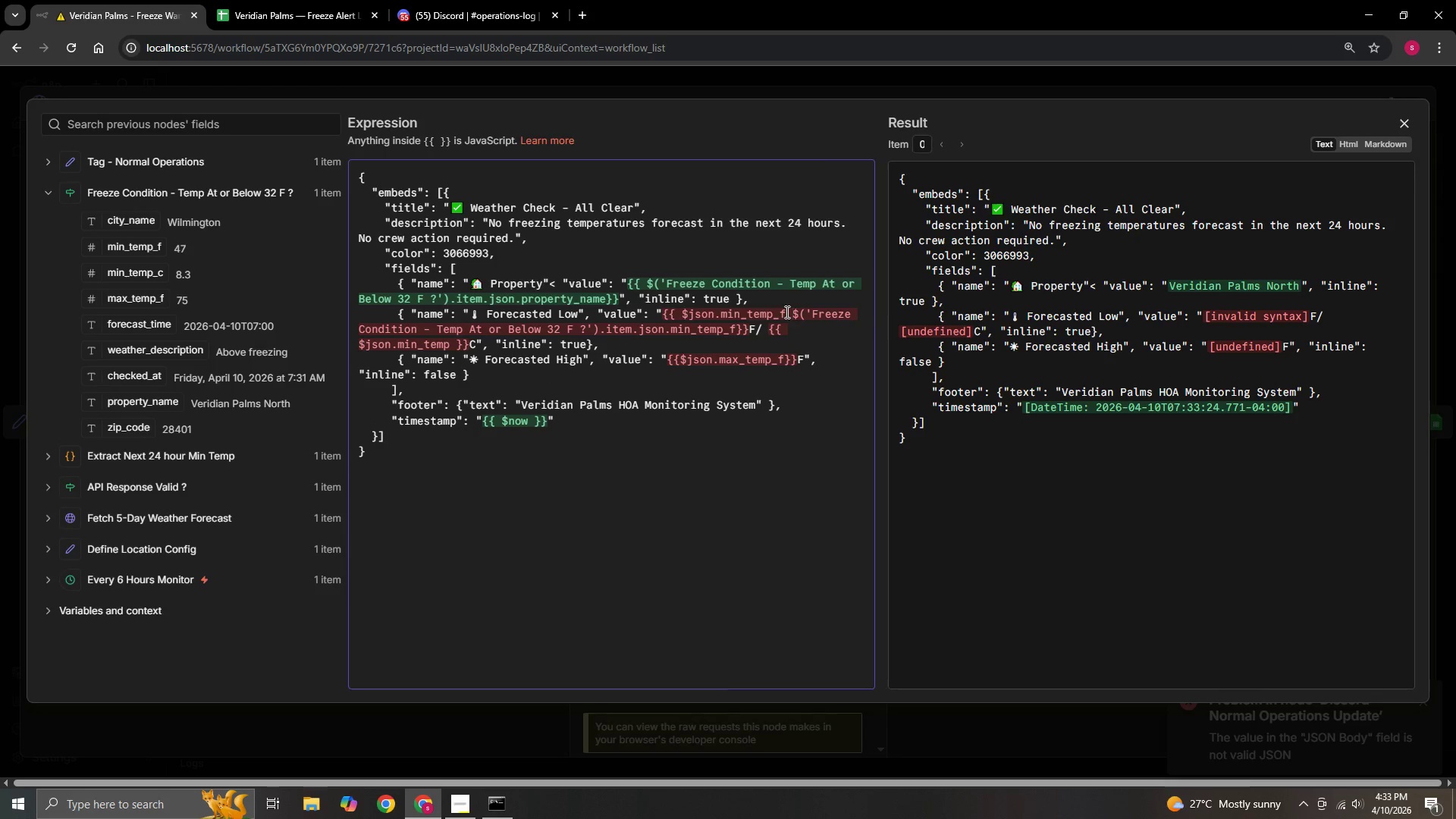 
left_click([786, 312])
 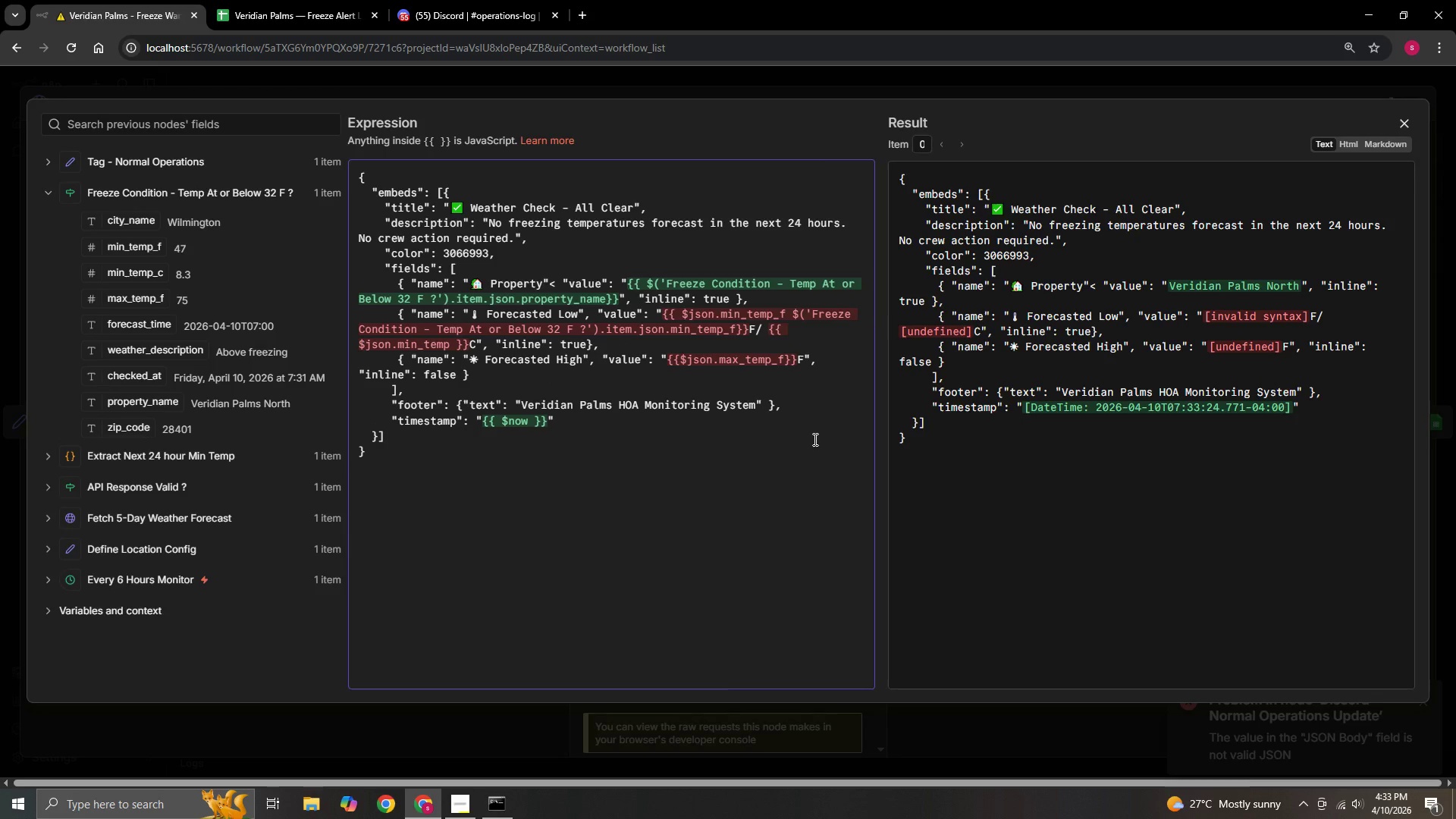 
key(Backspace)
 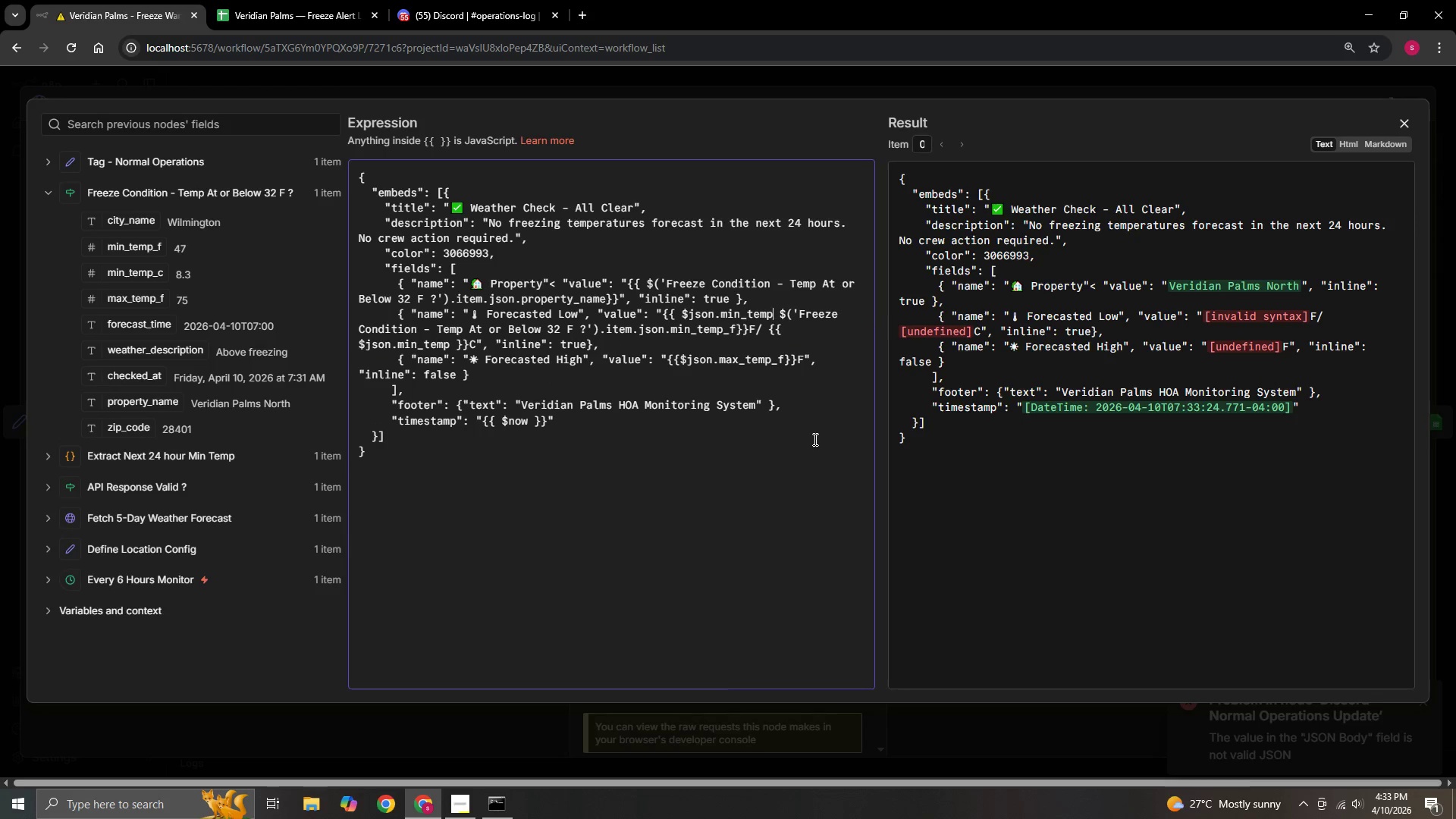 
key(Backspace)
 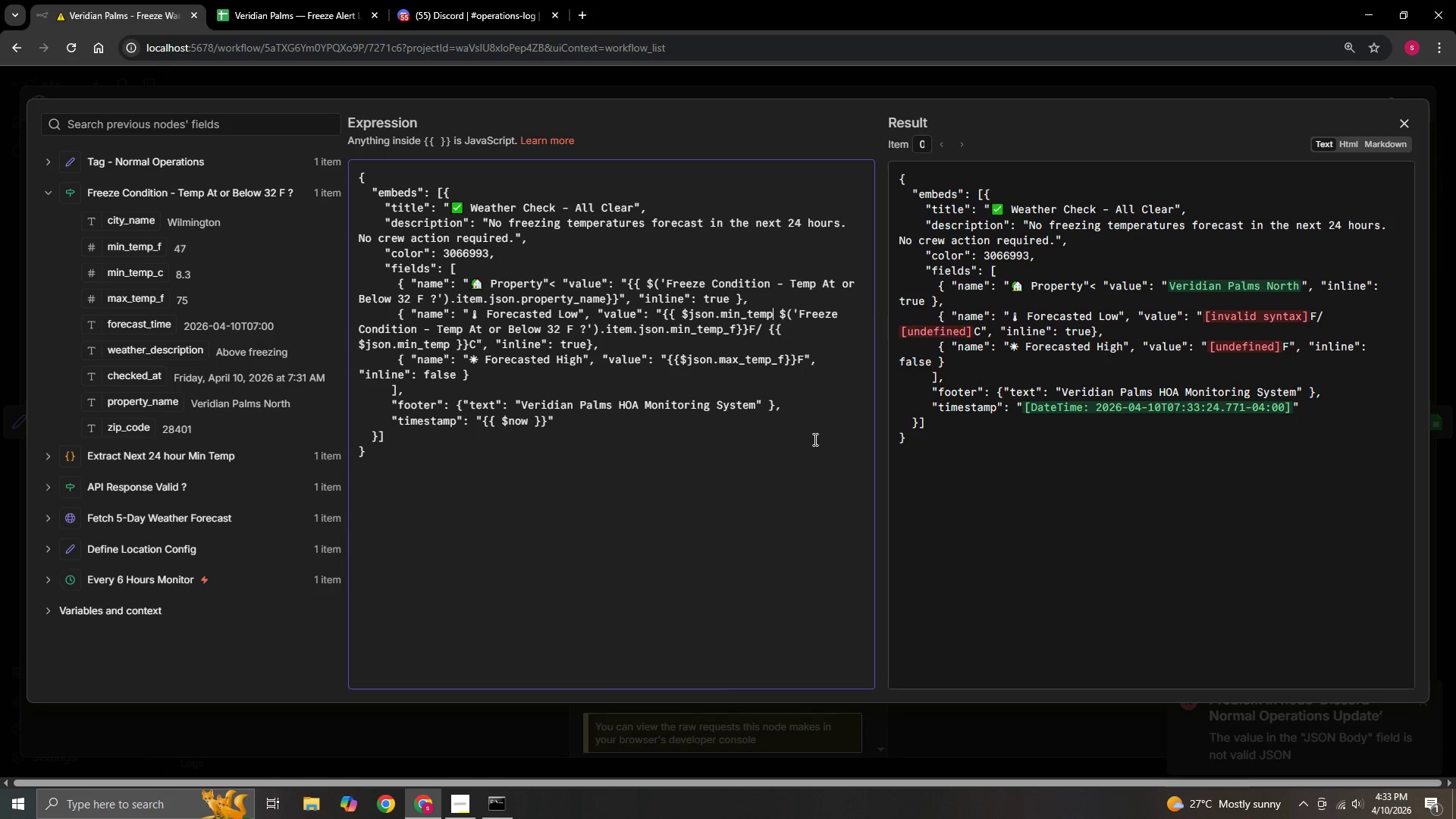 
key(Backspace)
 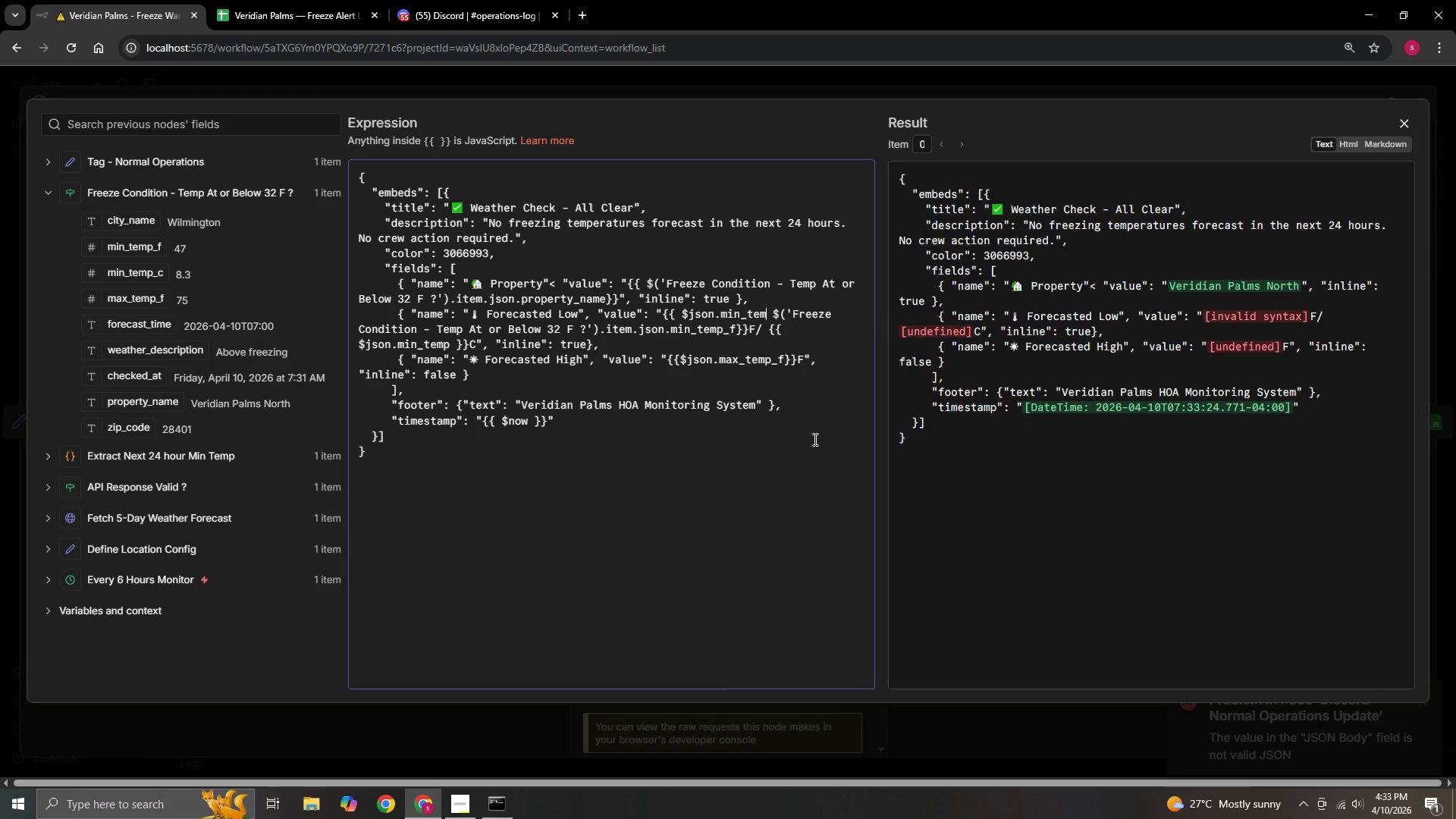 
key(Backspace)
 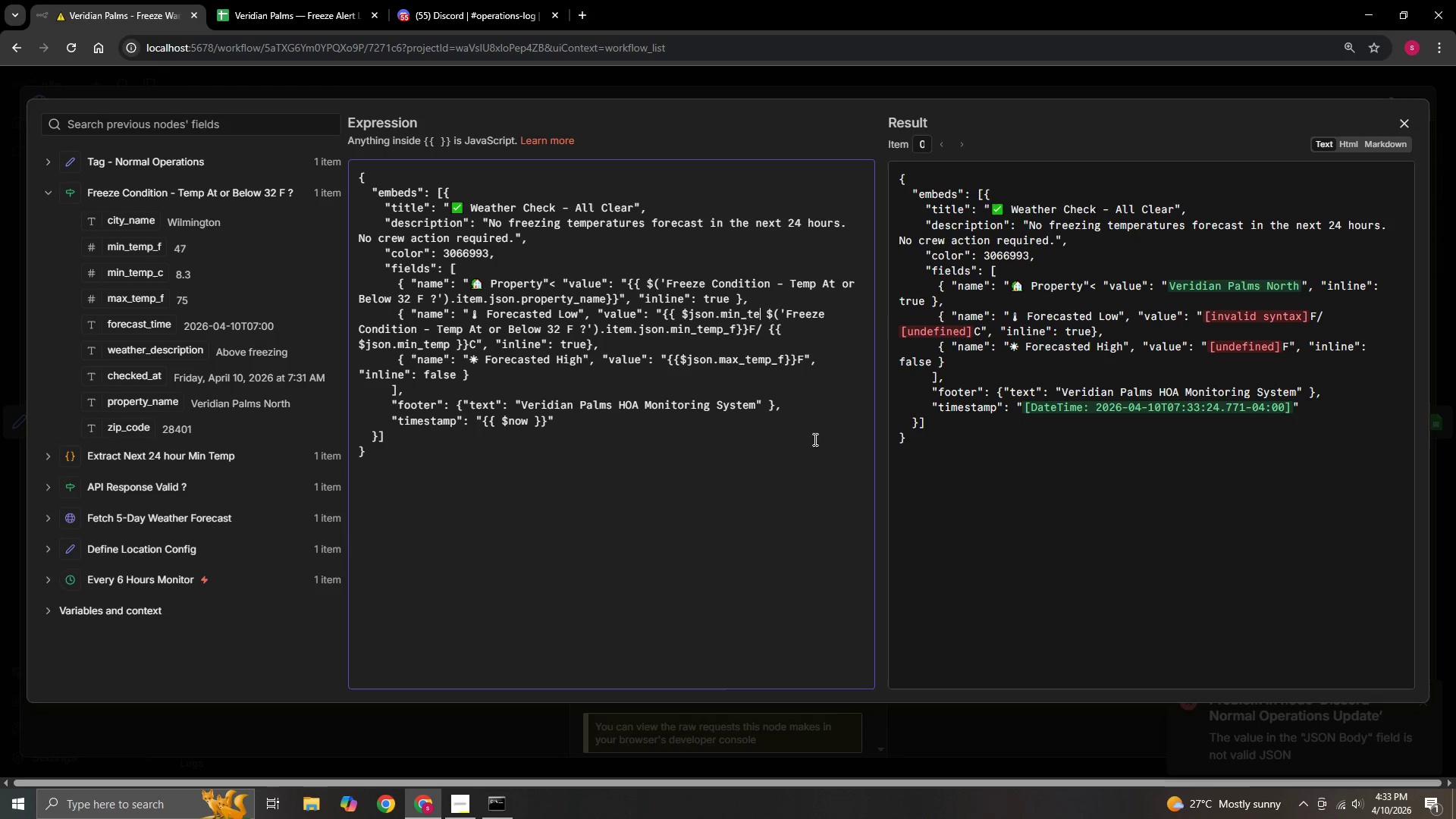 
key(Backspace)
 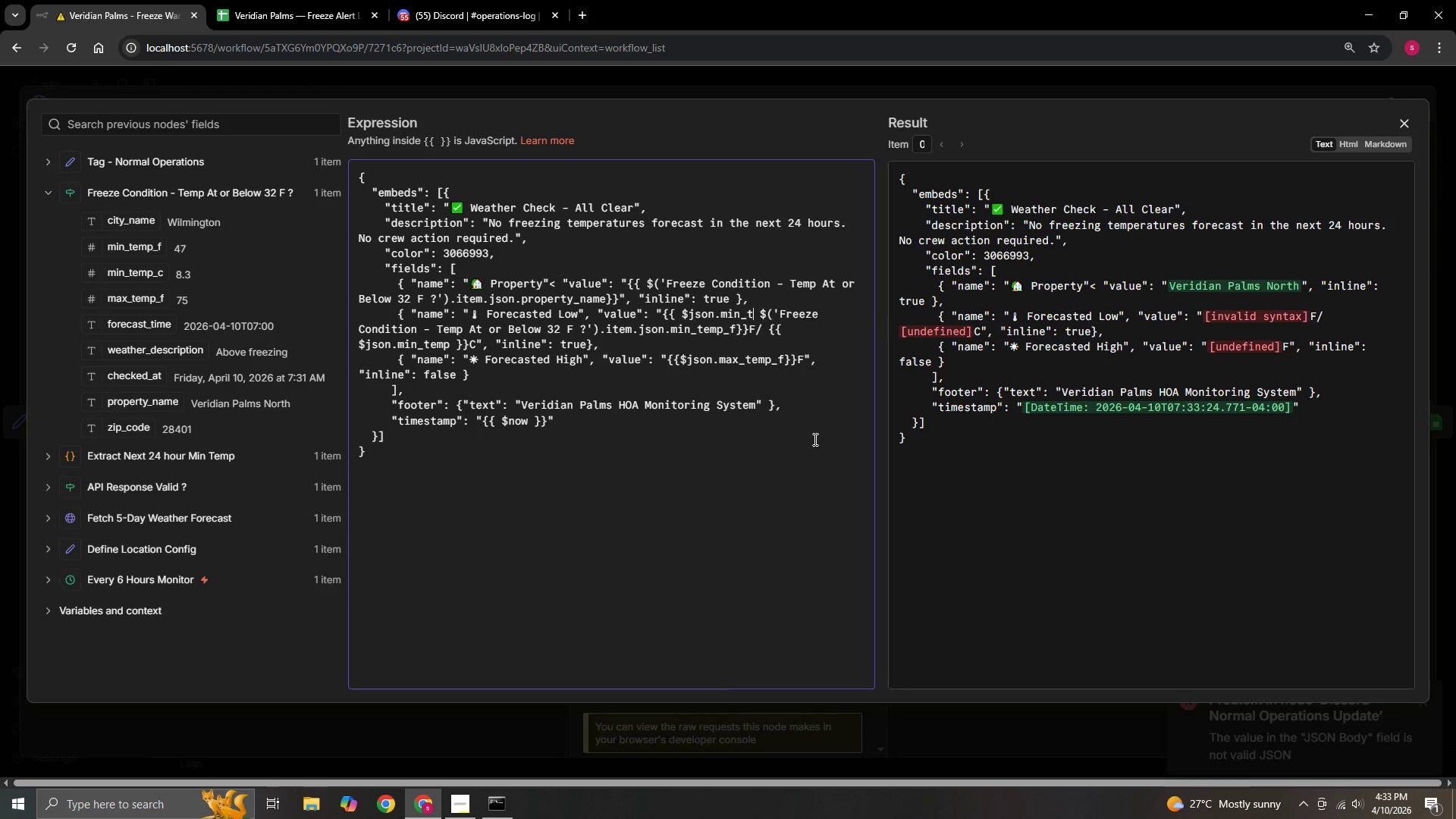 
key(Backspace)
 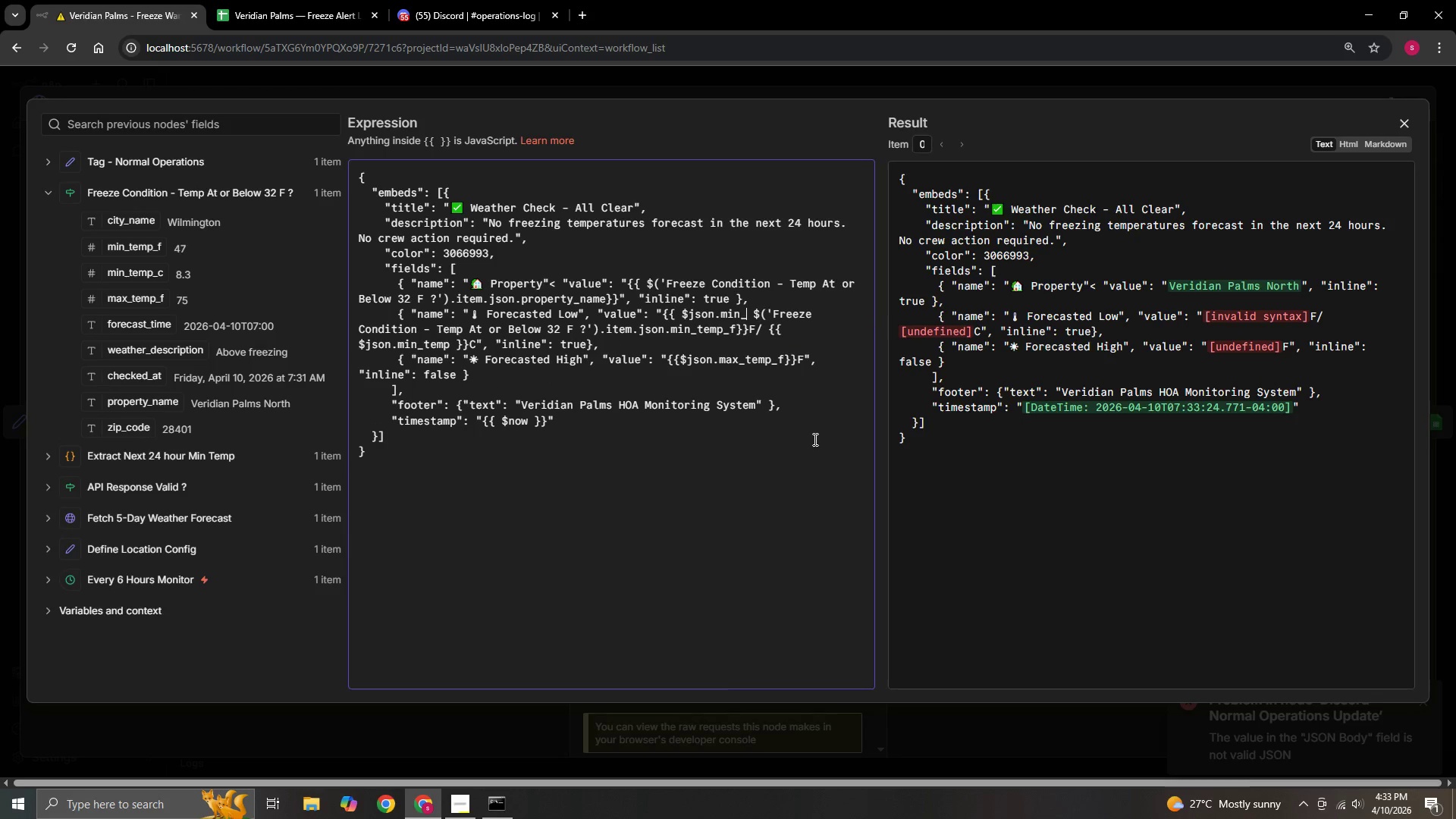 
key(Backspace)
 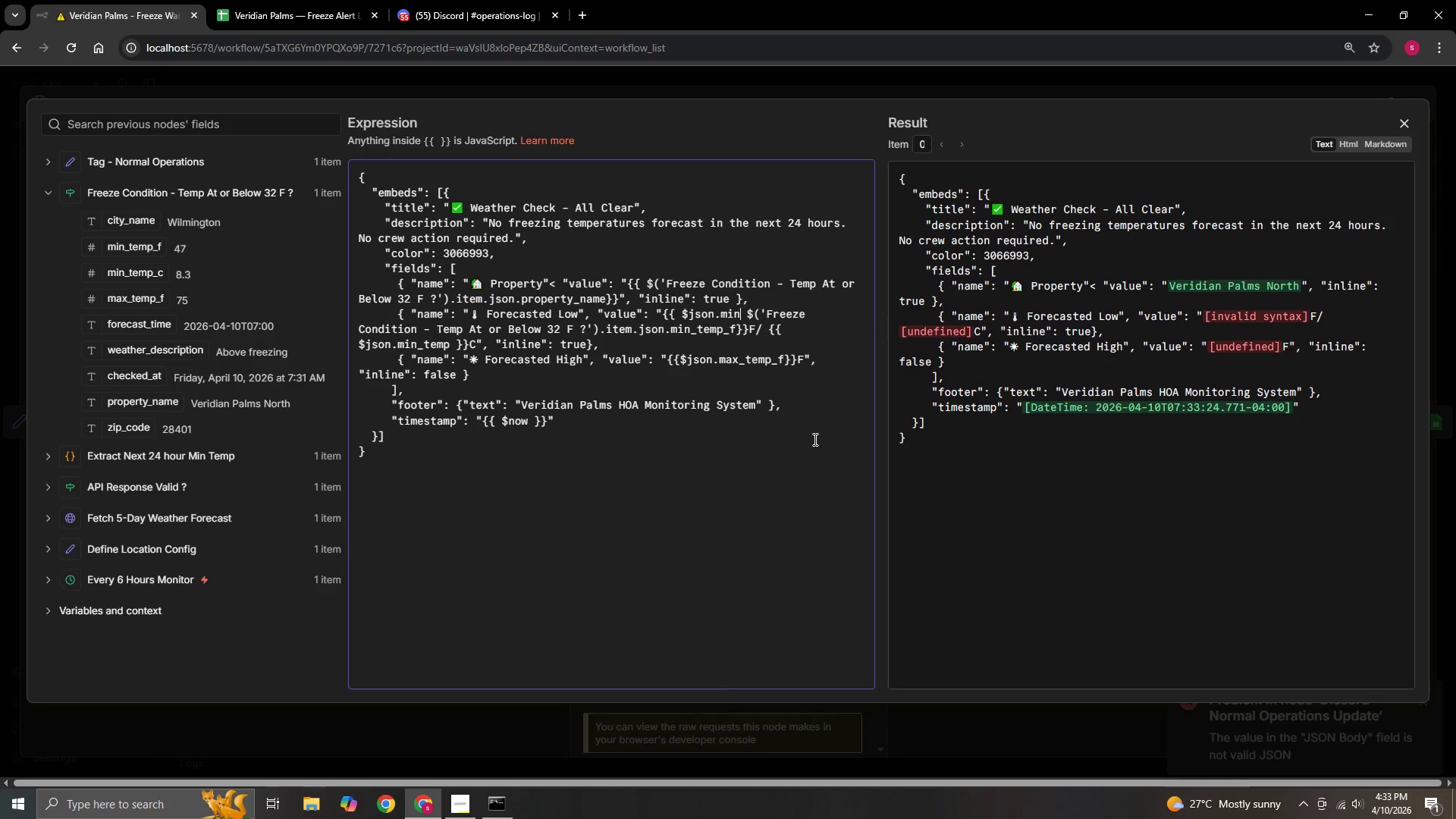 
key(Backspace)
 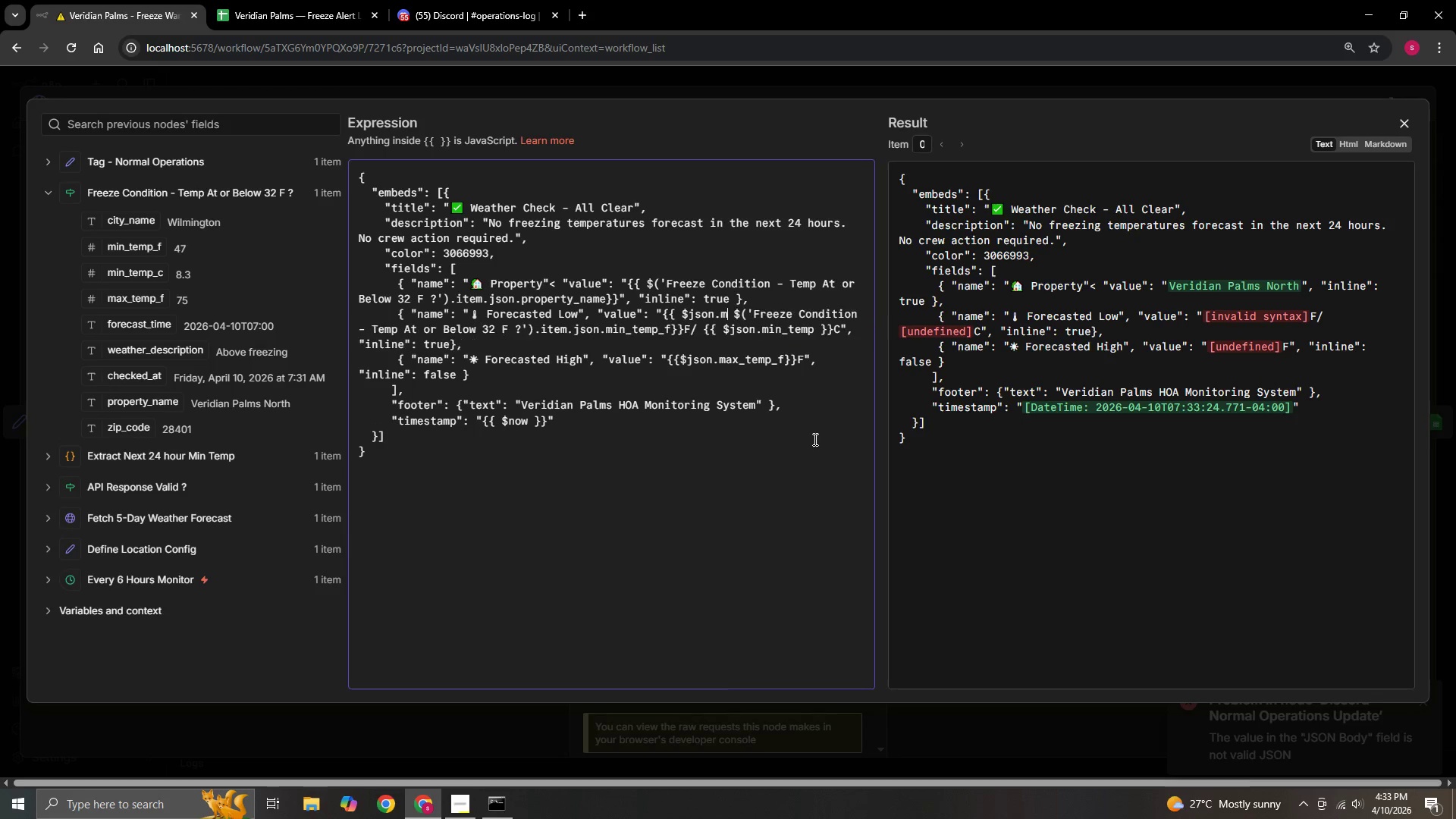 
key(Backspace)
 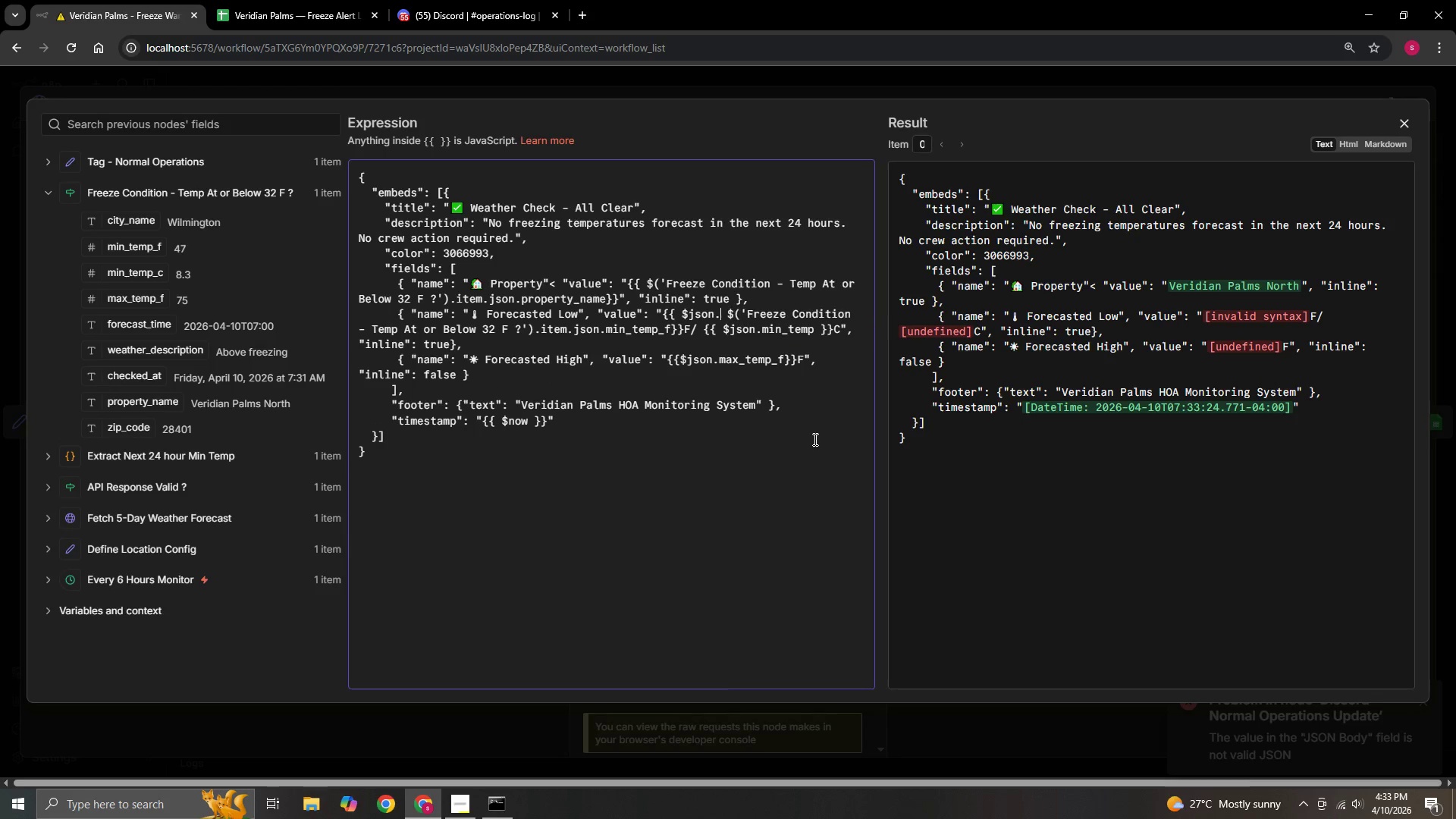 
key(Backspace)
 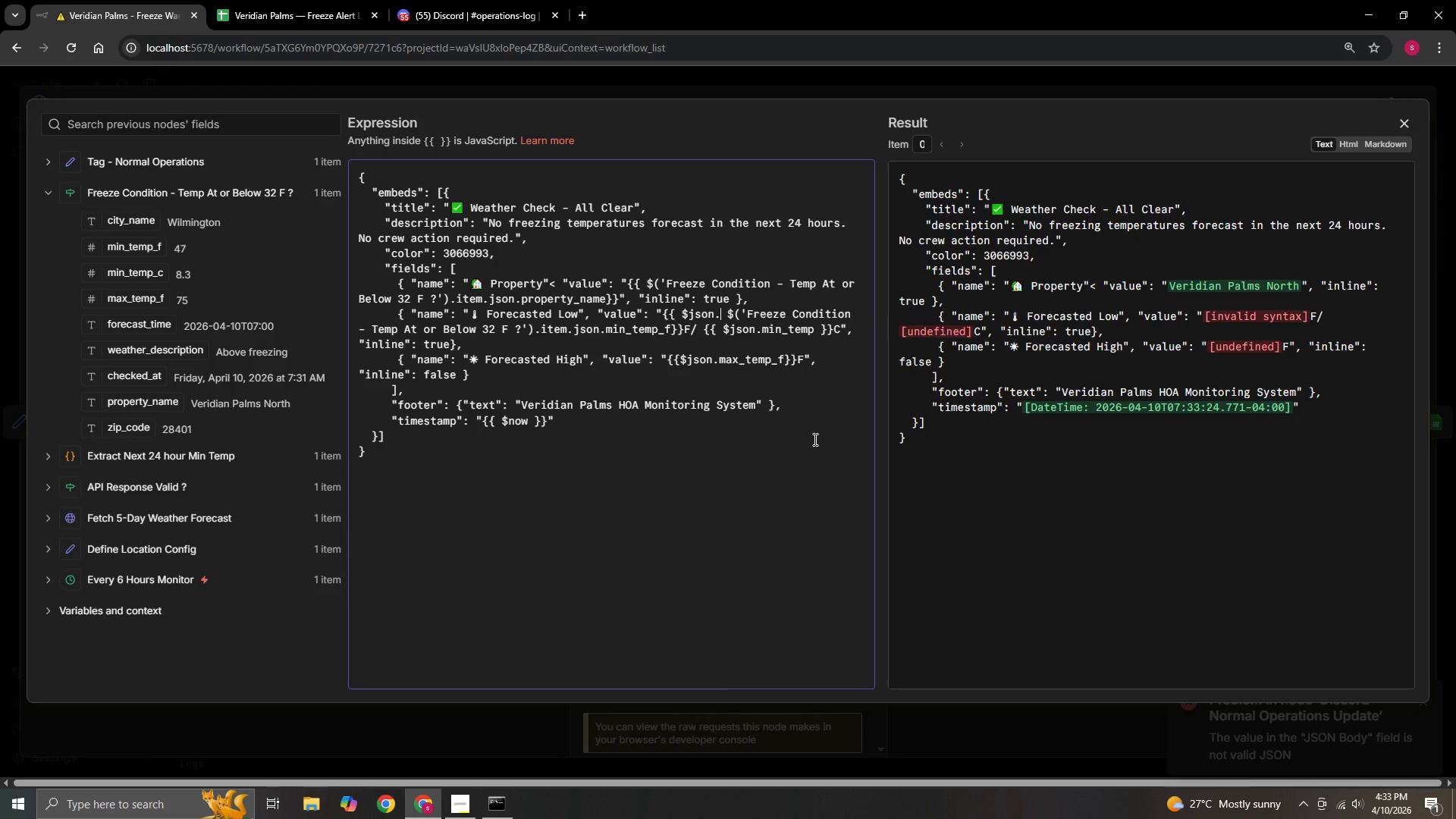 
key(Backspace)
 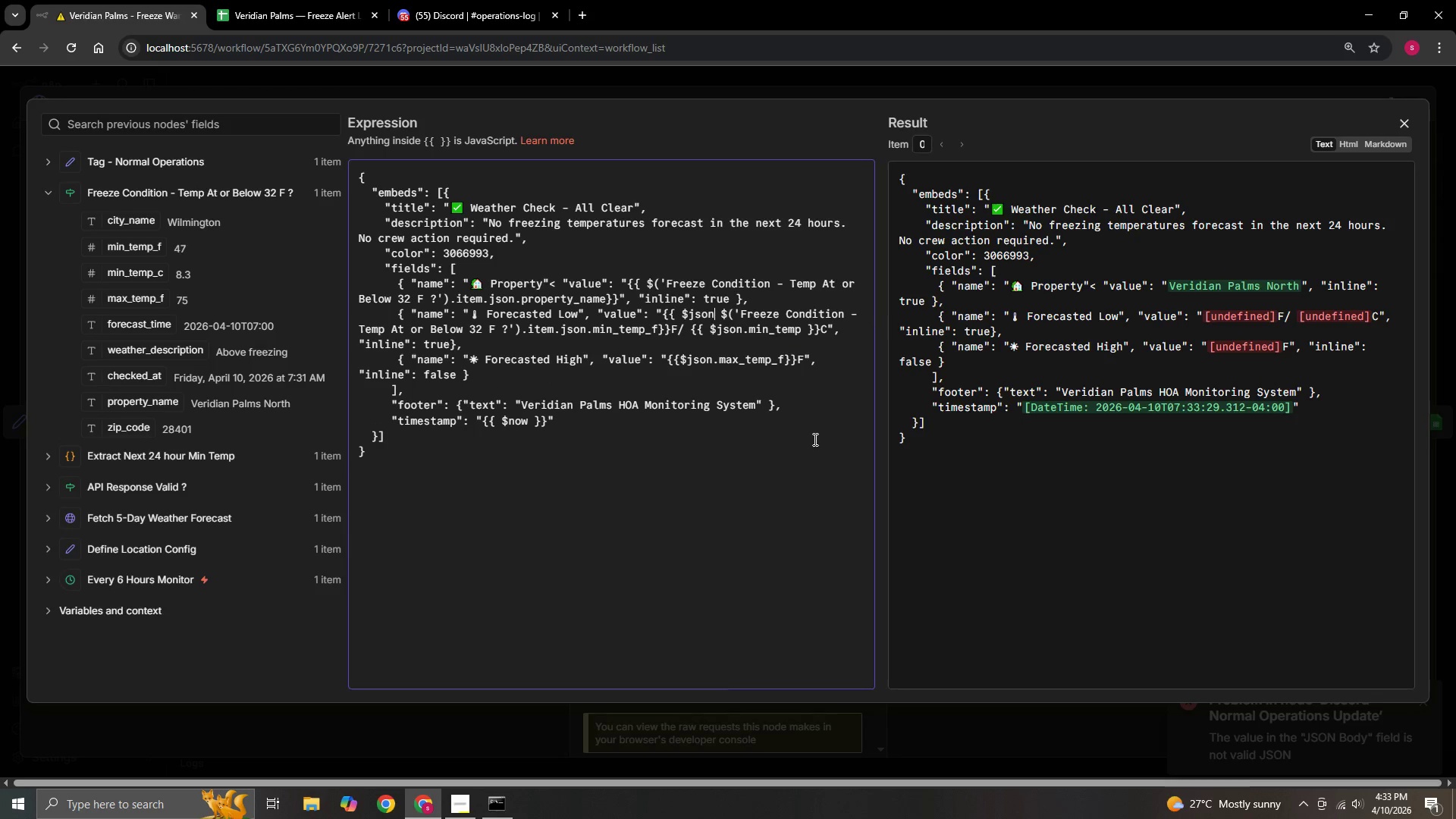 
key(Backspace)
 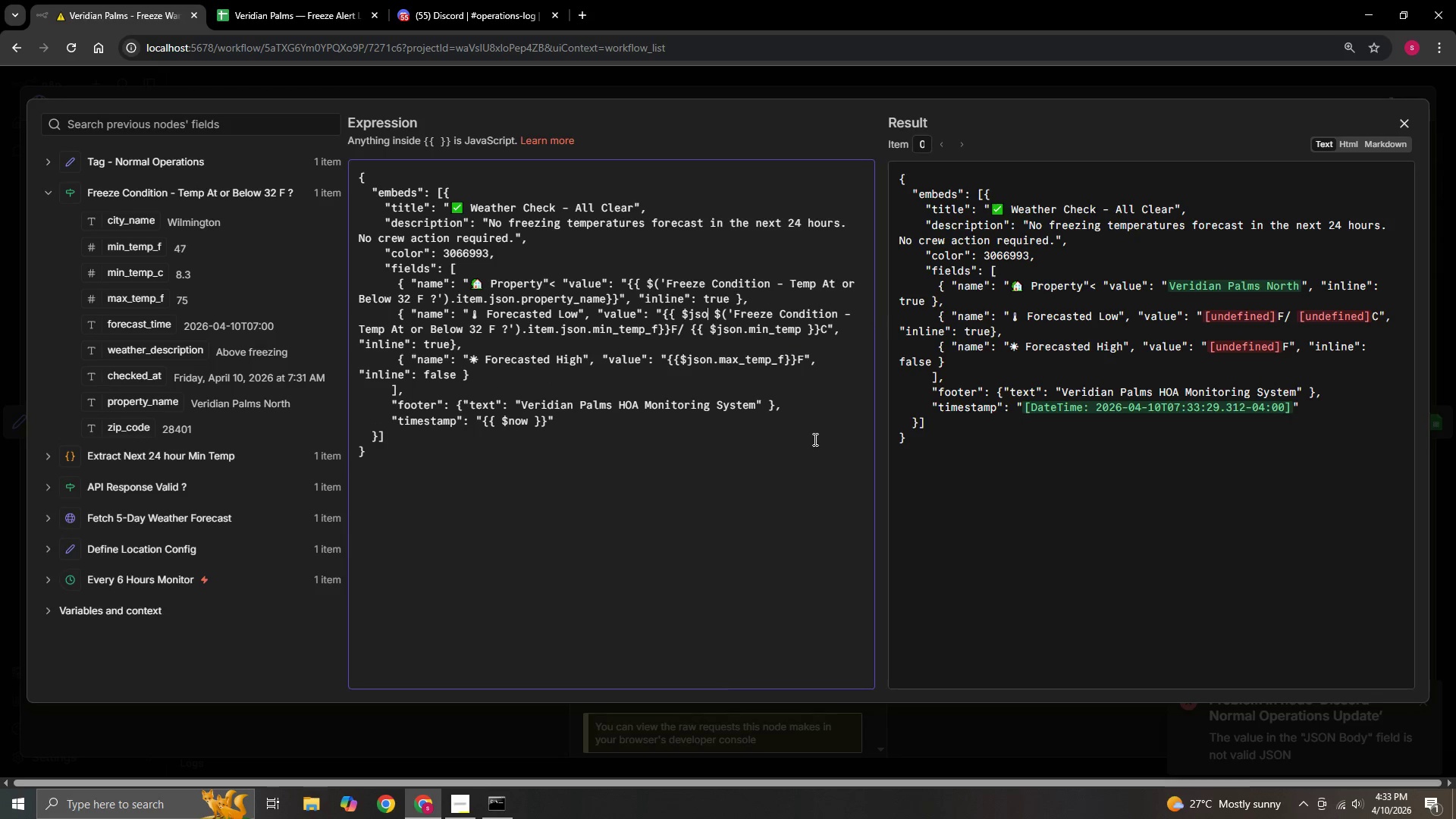 
key(Backspace)
 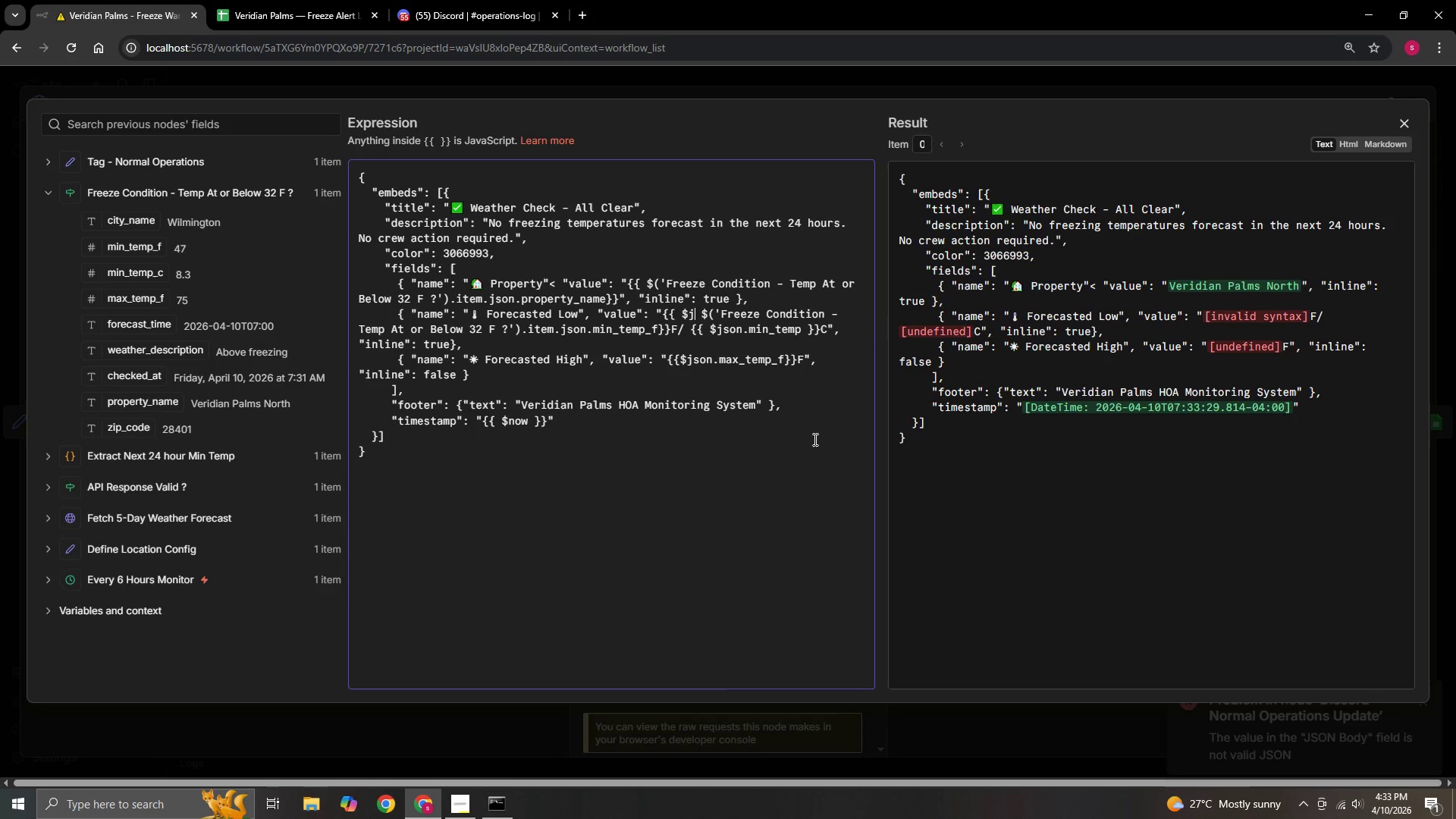 
key(Backspace)
 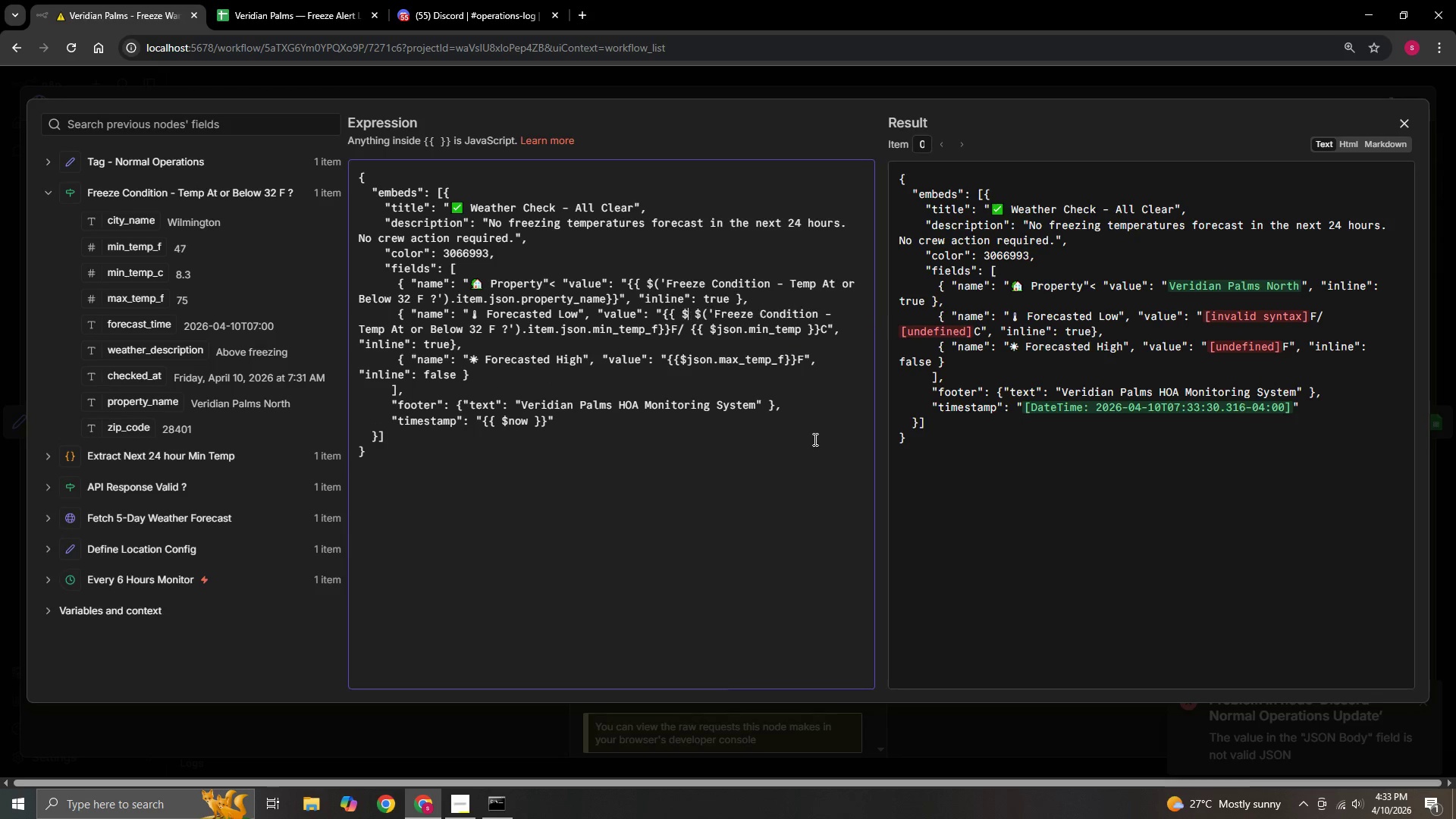 
key(Backspace)
 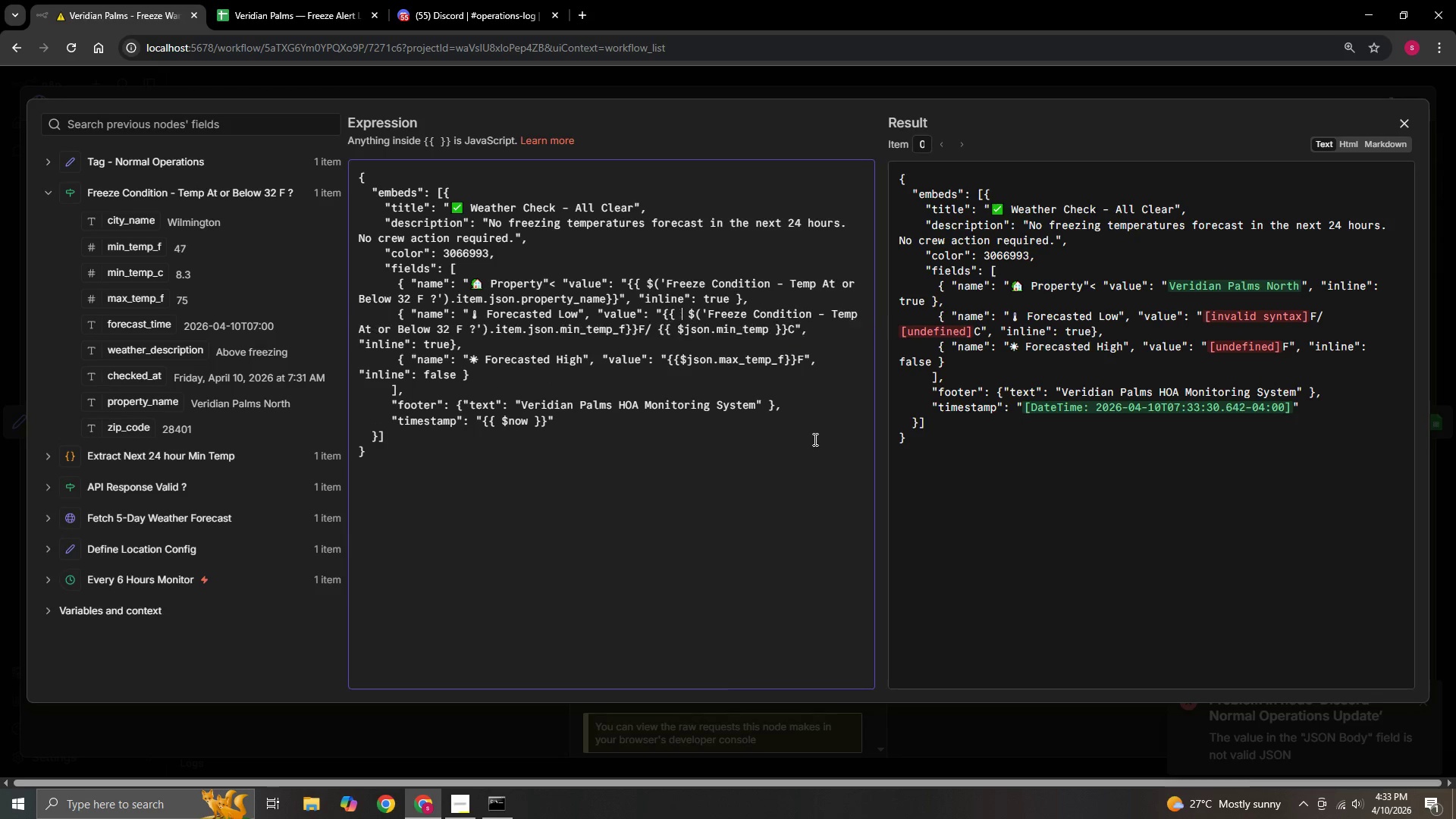 
key(Backspace)
 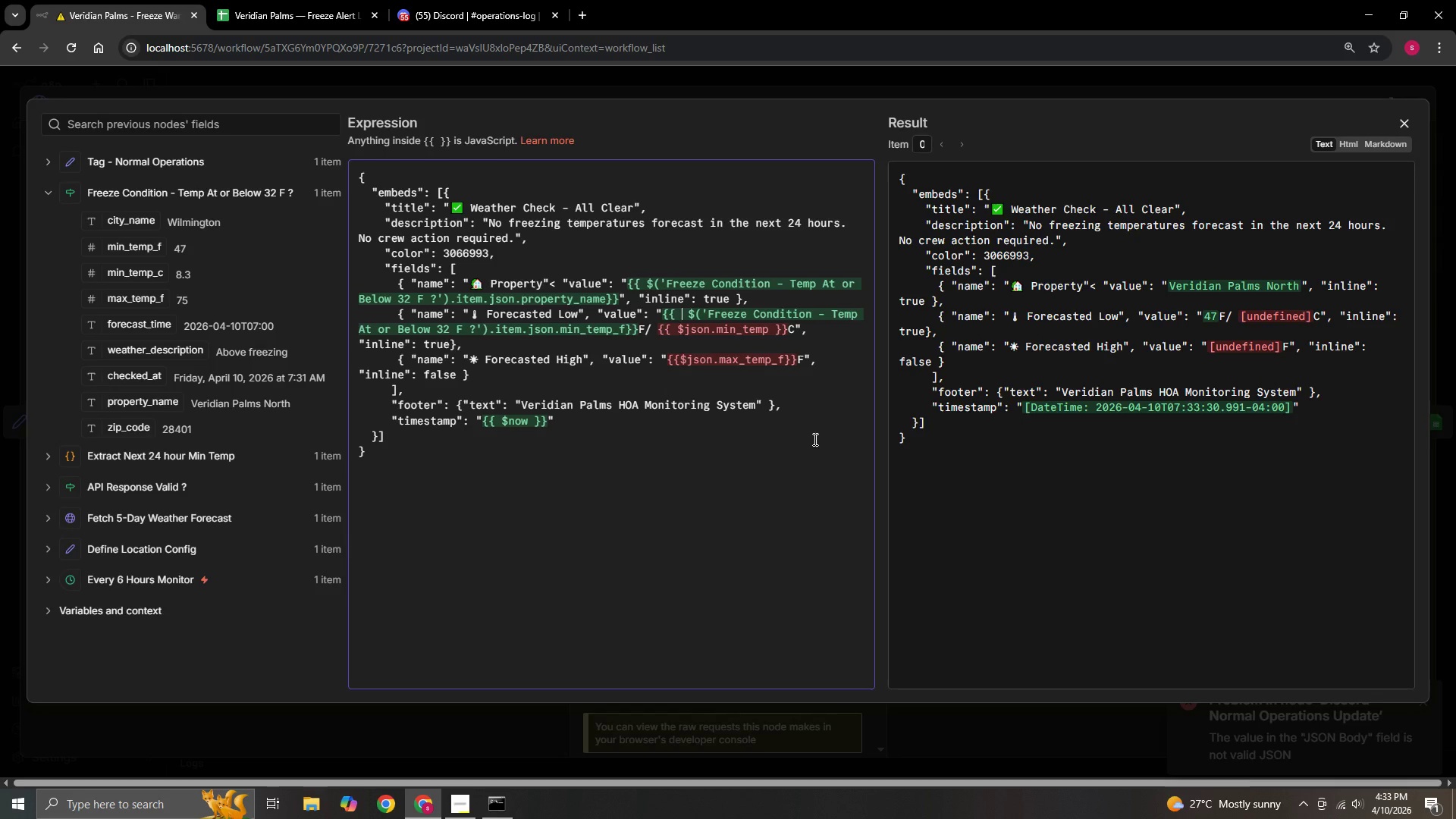 
key(Backspace)
 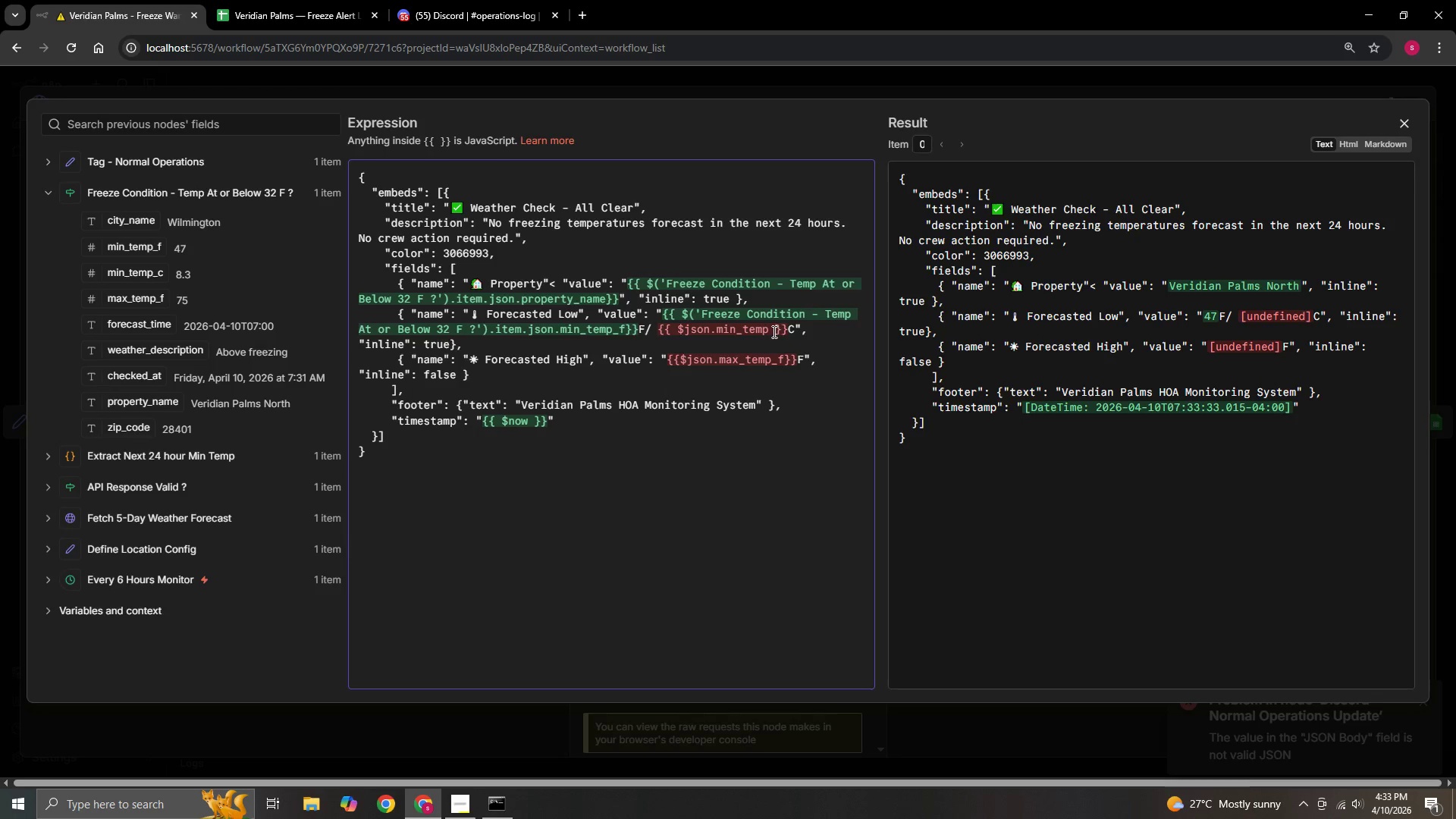 
left_click([769, 331])
 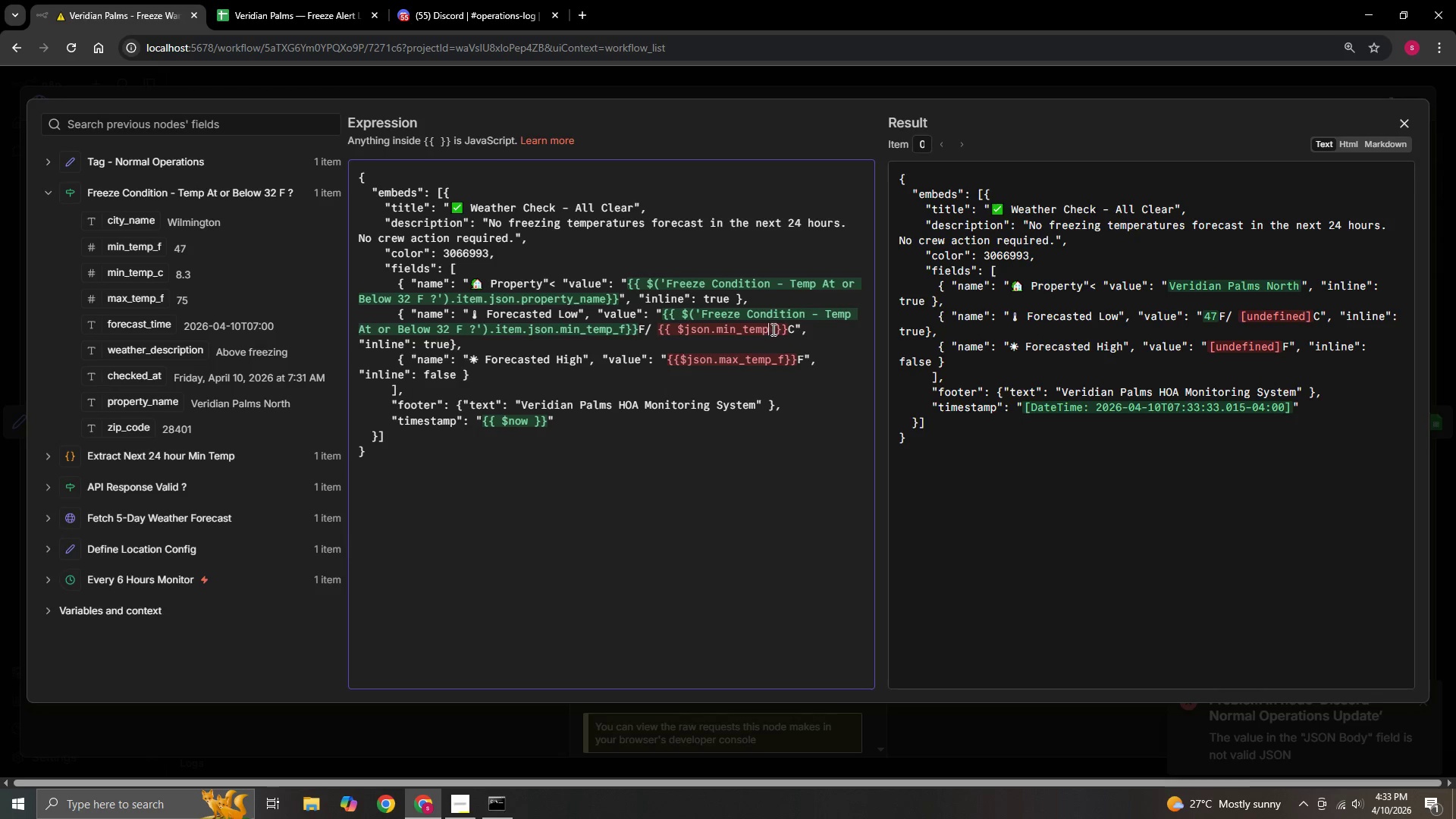 
left_click([774, 329])
 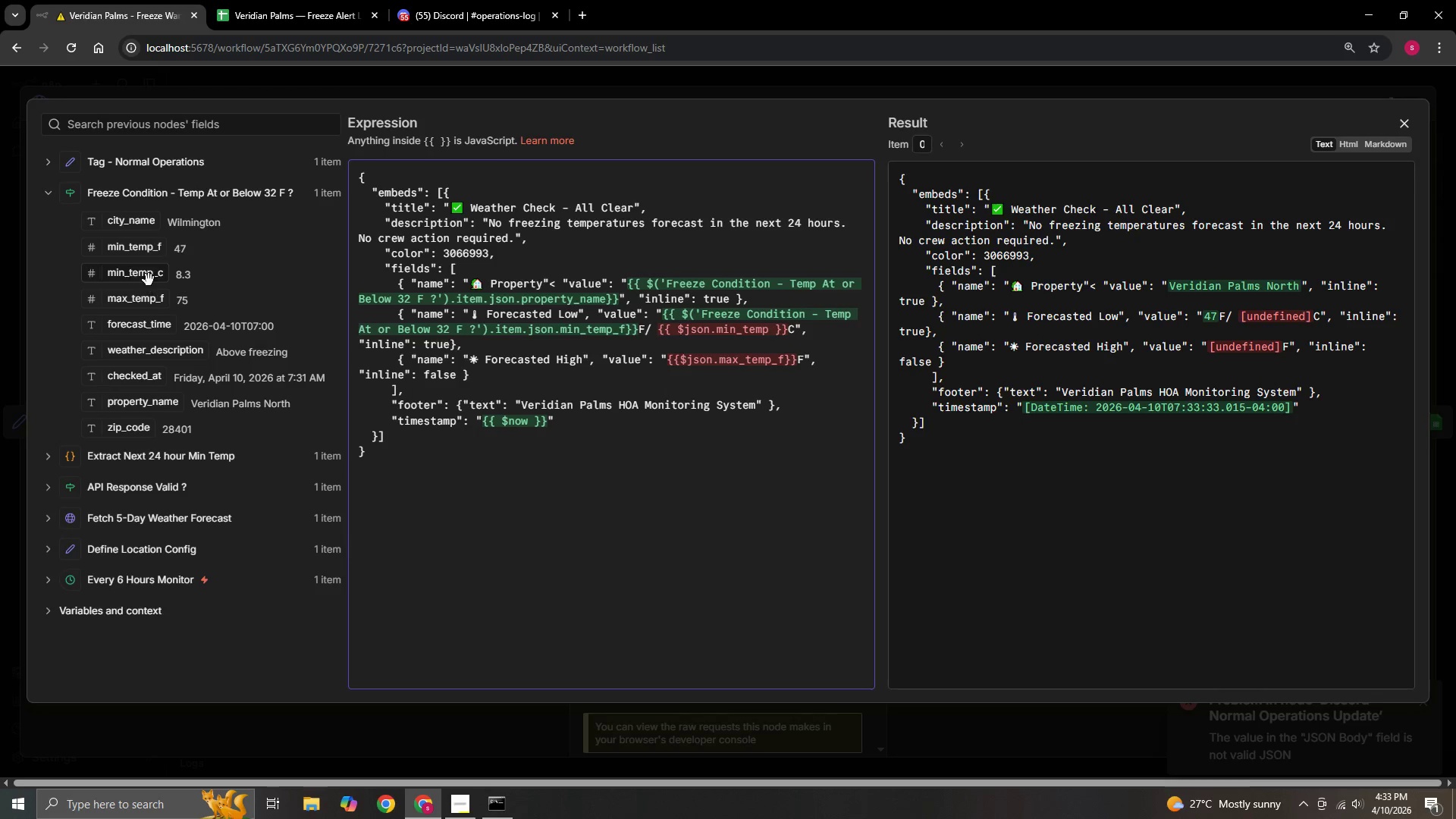 
left_click_drag(start_coordinate=[149, 280], to_coordinate=[774, 332])
 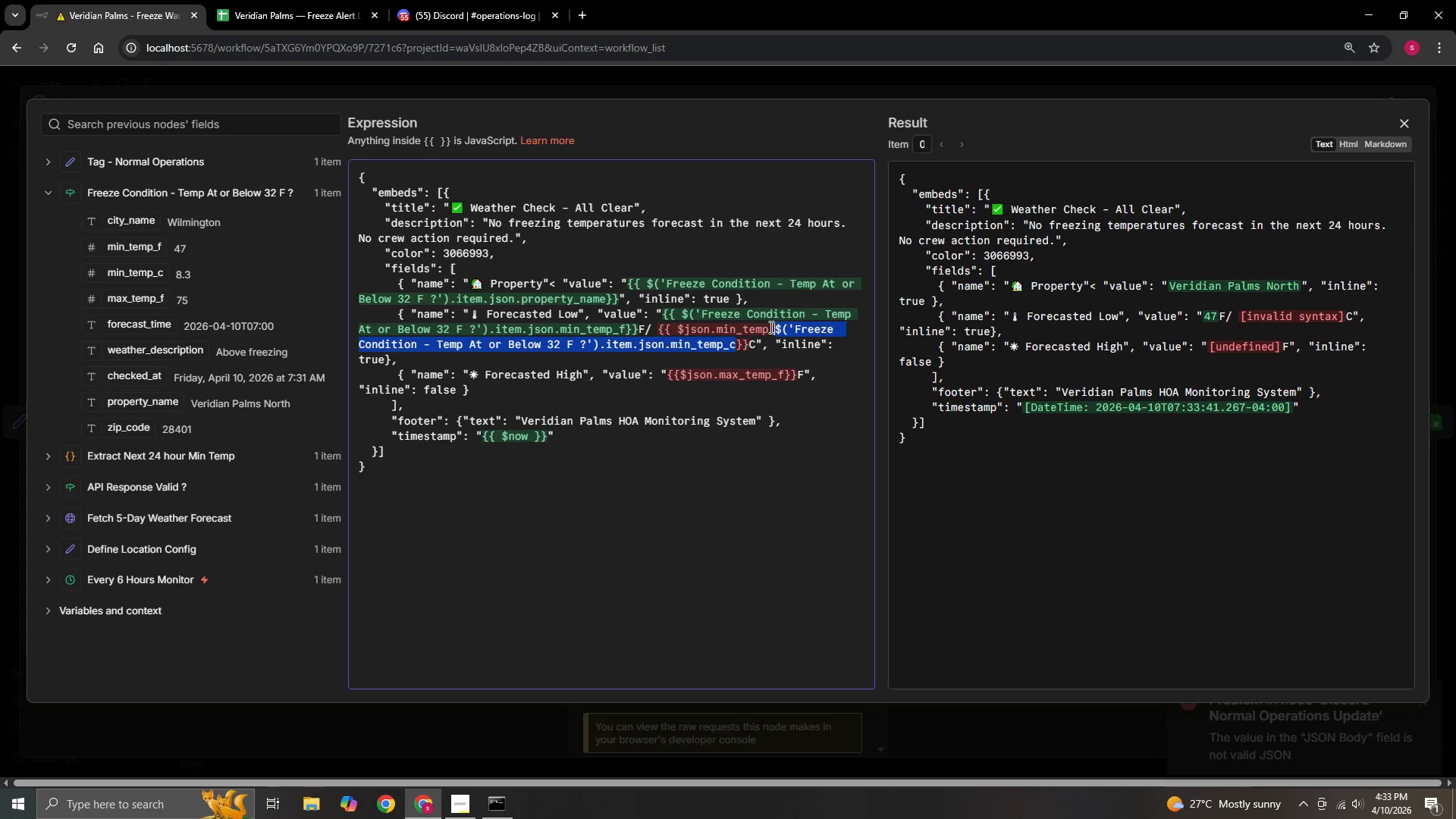 
left_click([770, 327])
 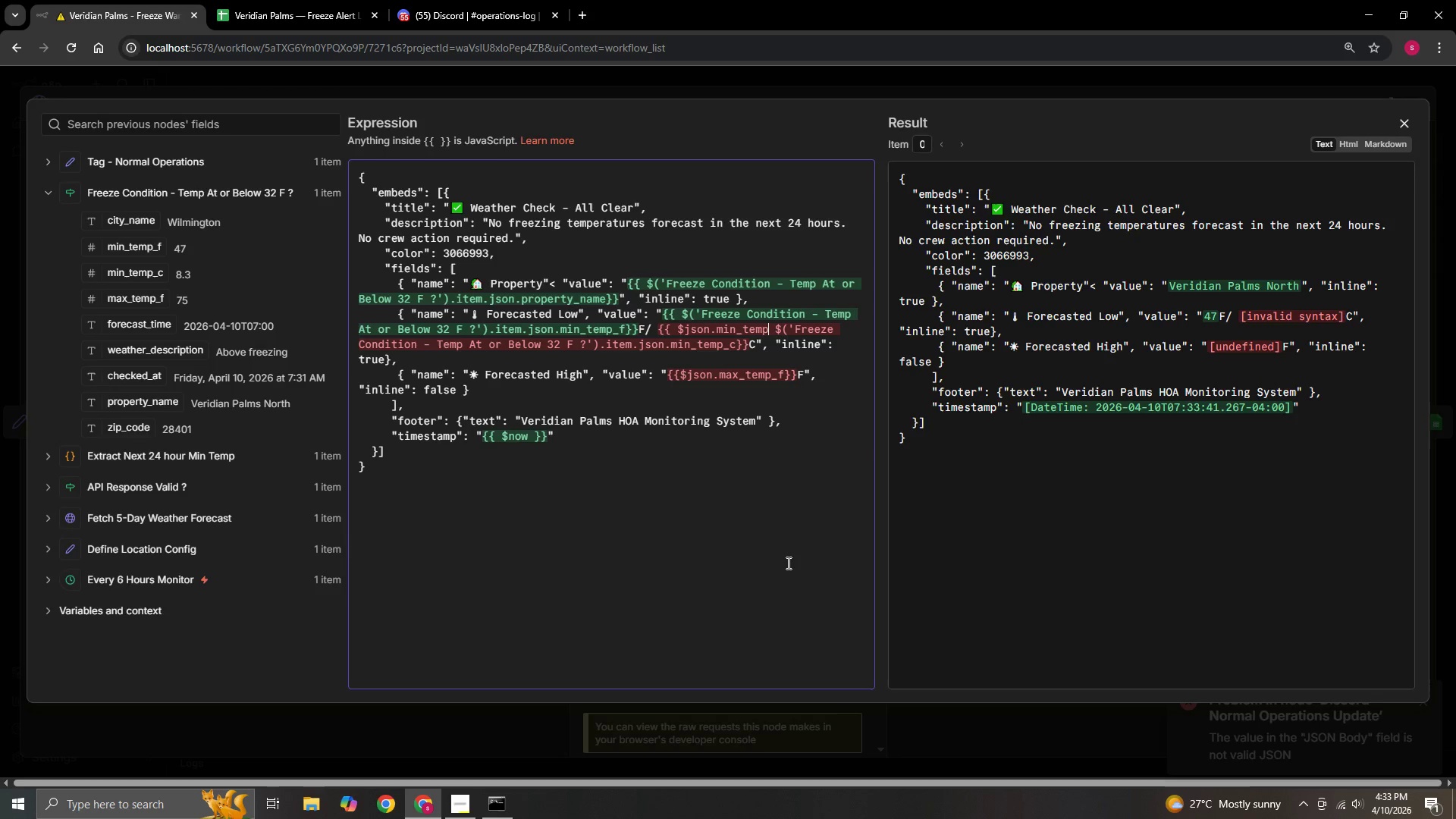 
key(Backspace)
 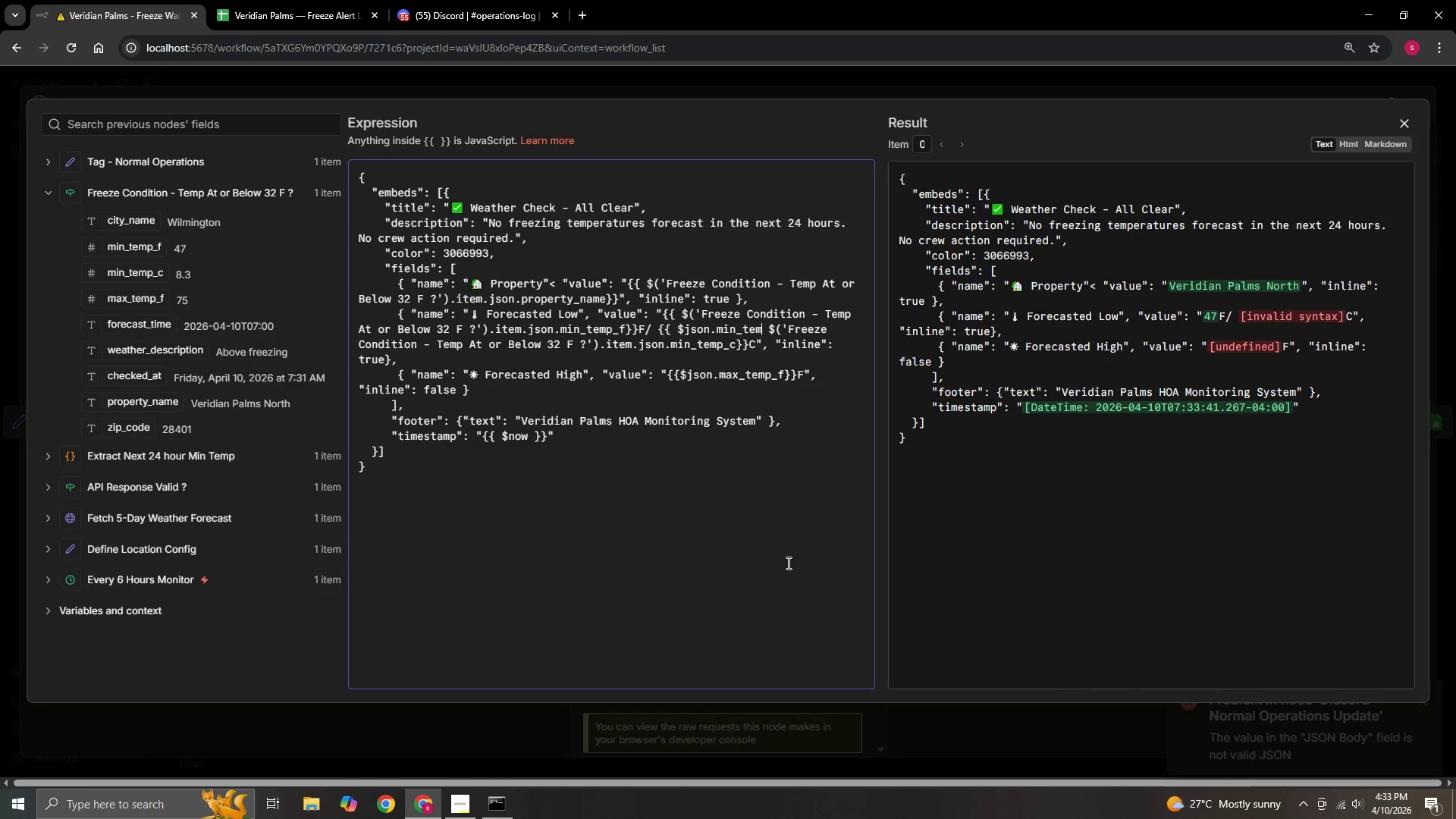 
key(Backspace)
 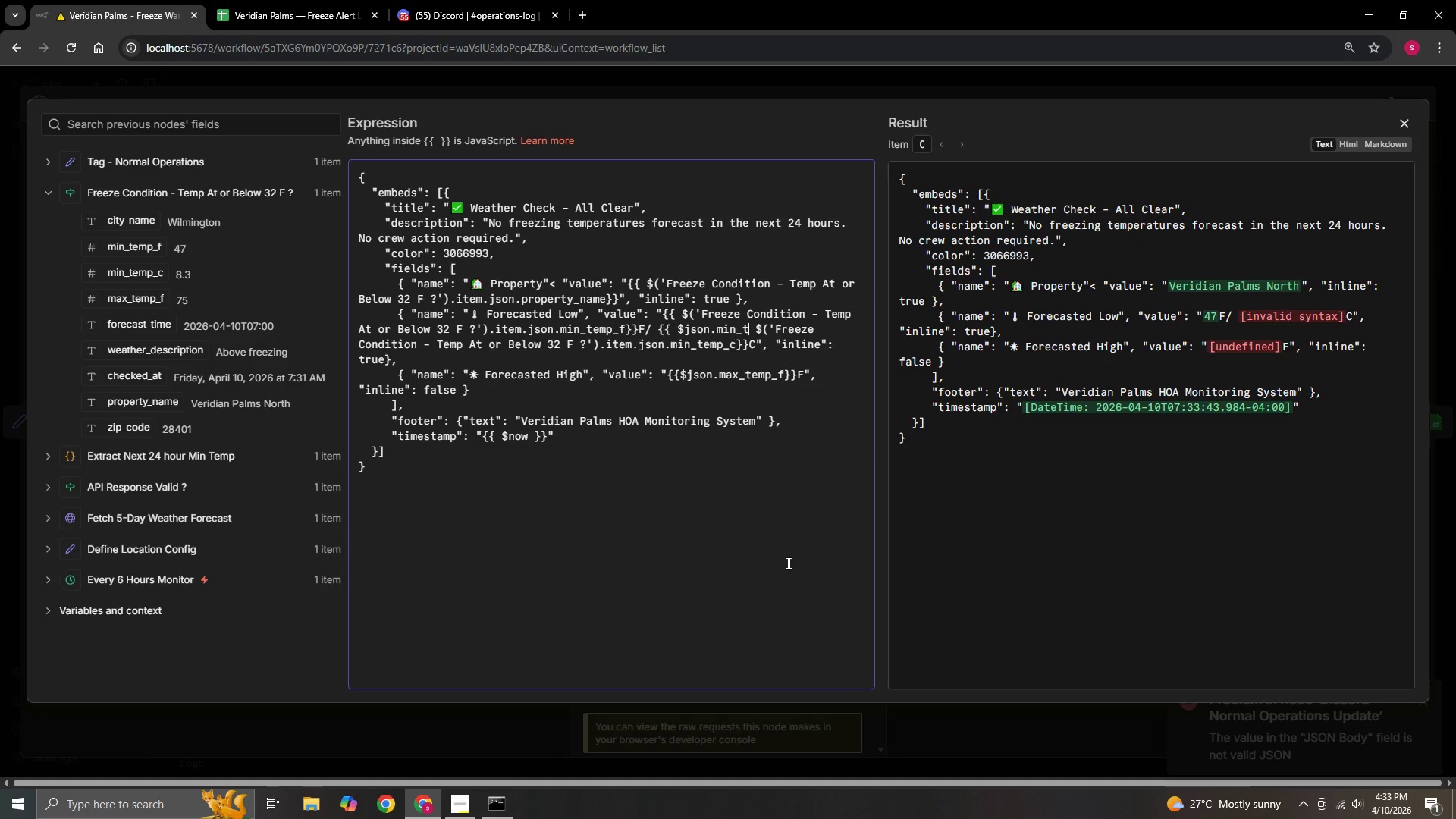 
key(Backspace)
 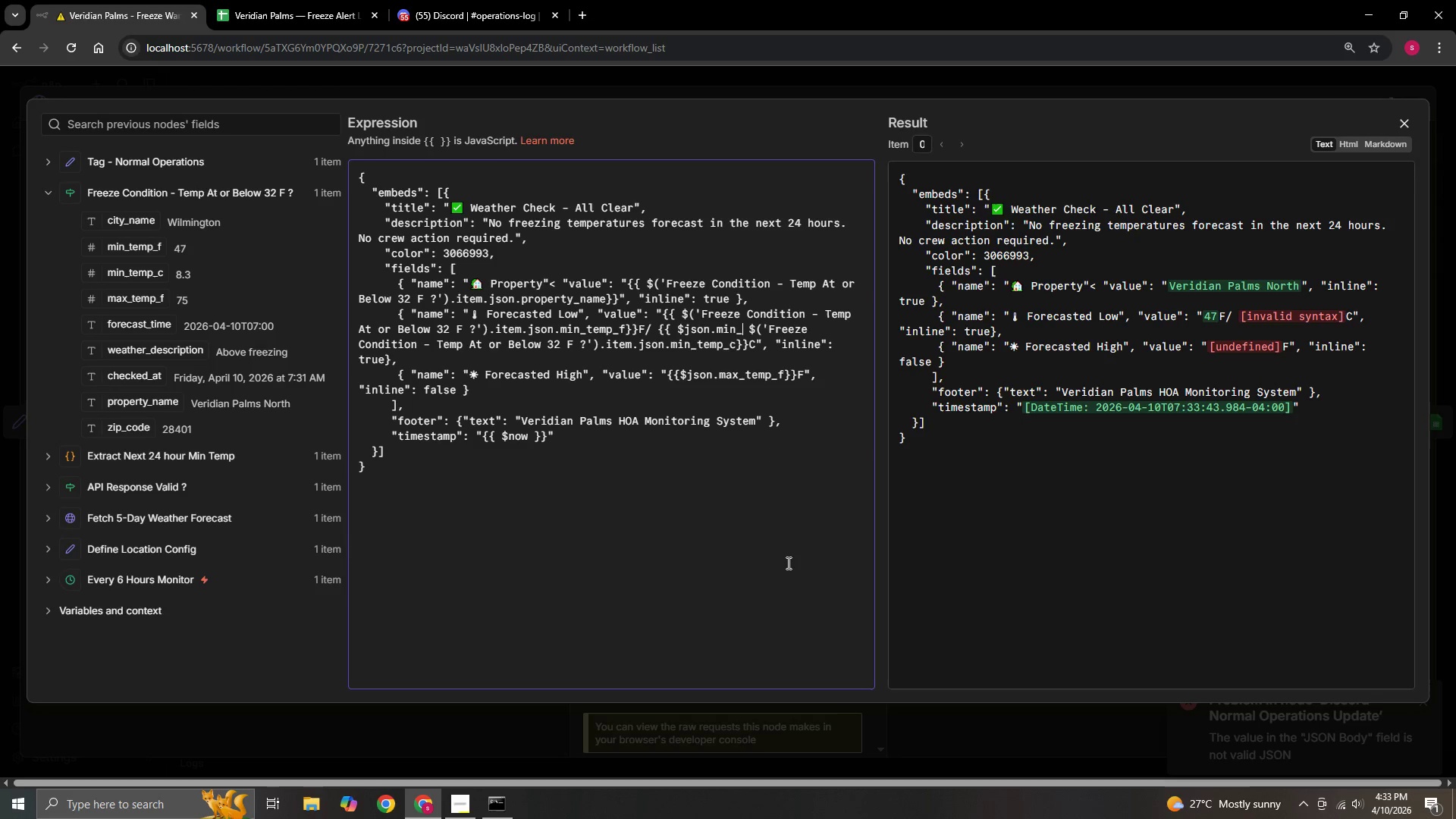 
key(Backspace)
 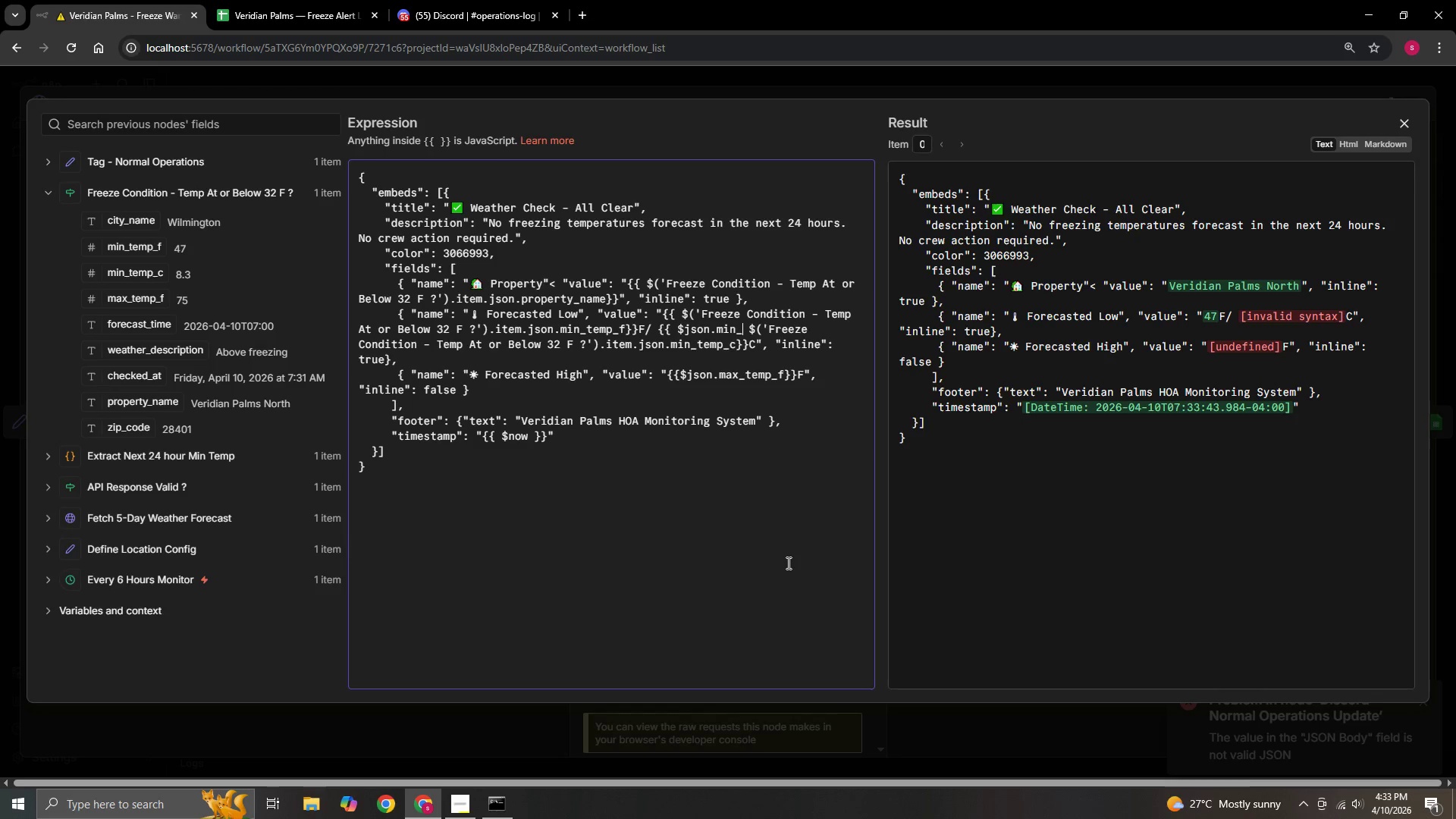 
key(Backspace)
 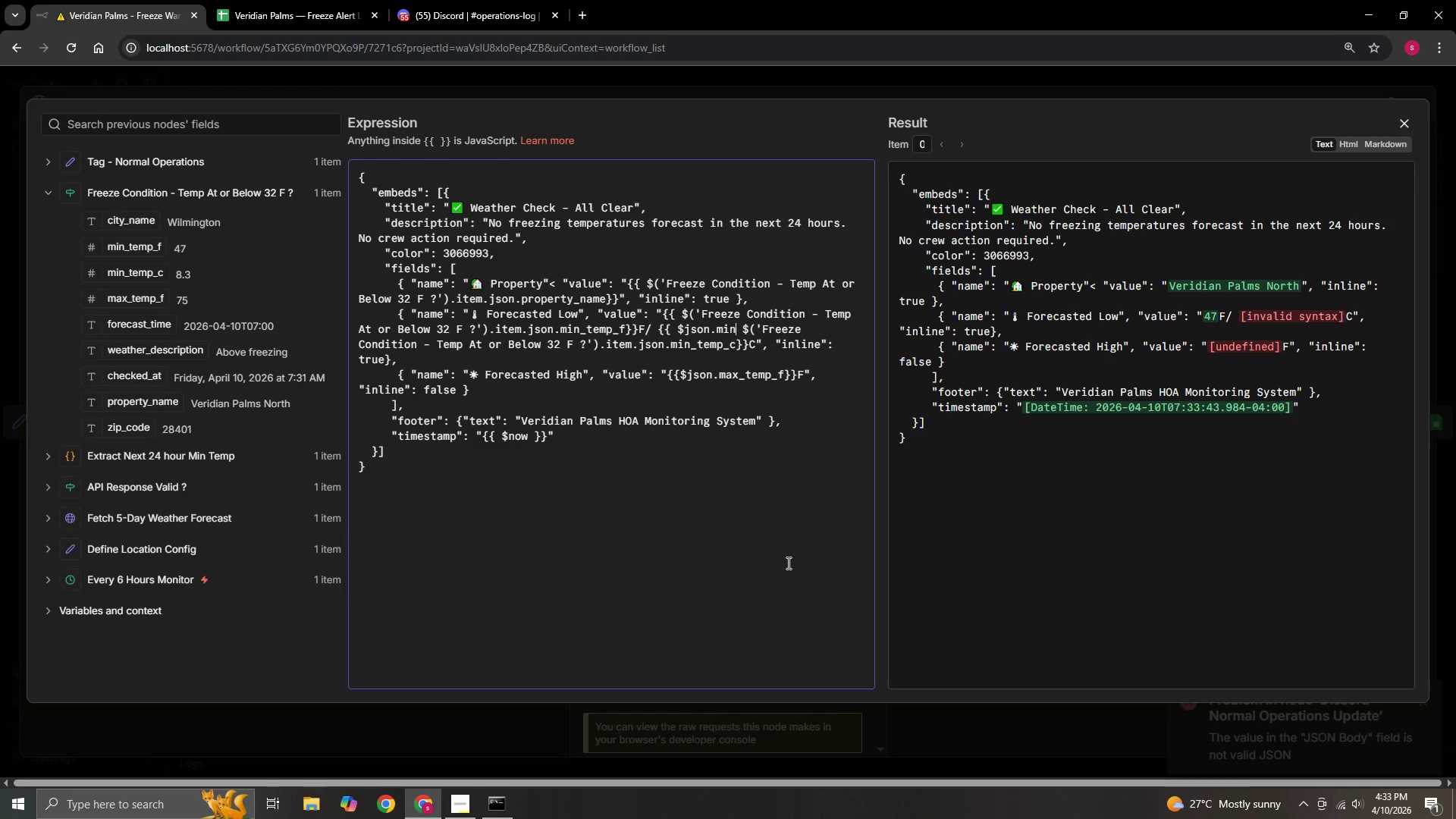 
key(Backspace)
 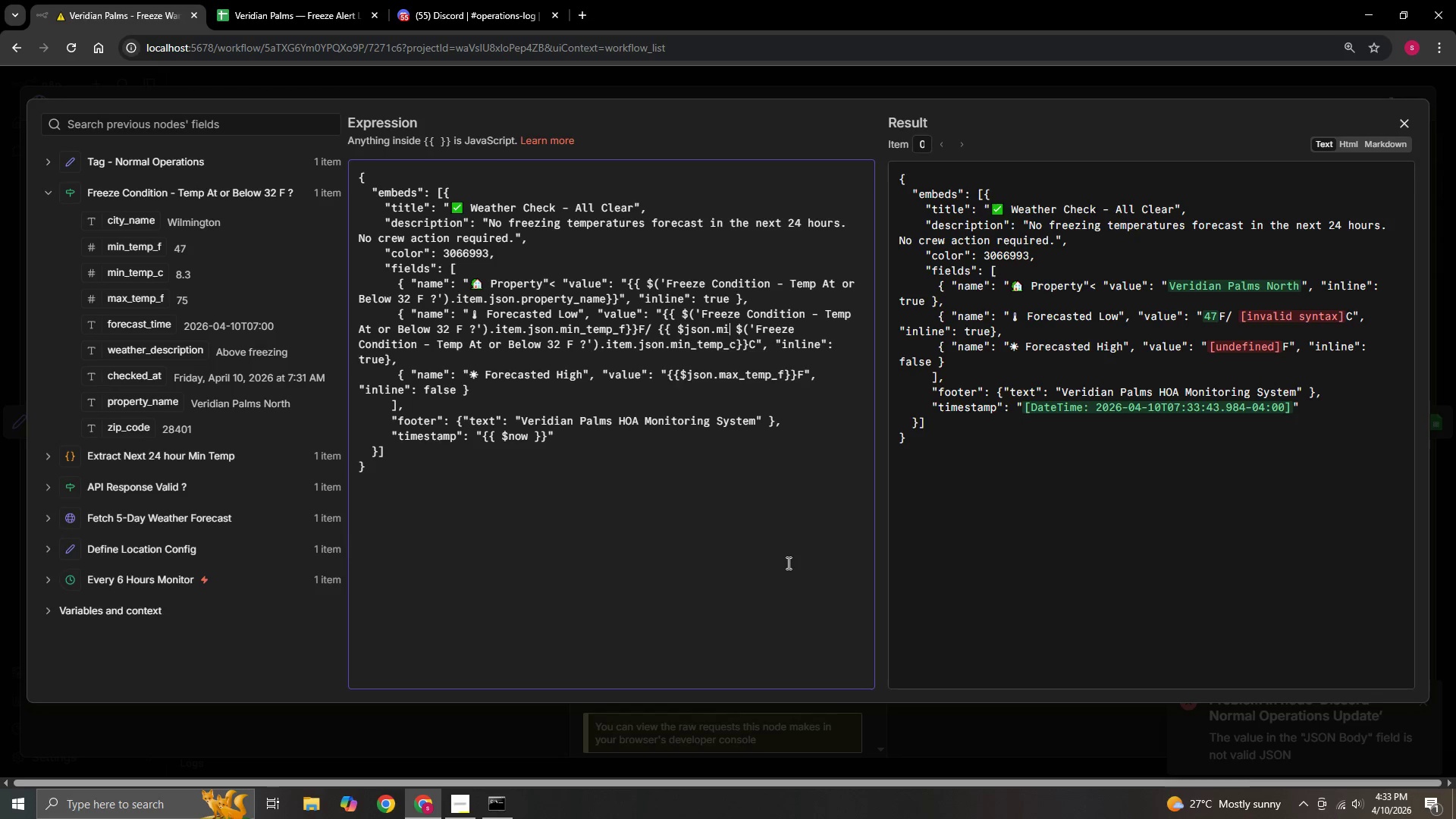 
key(Backspace)
 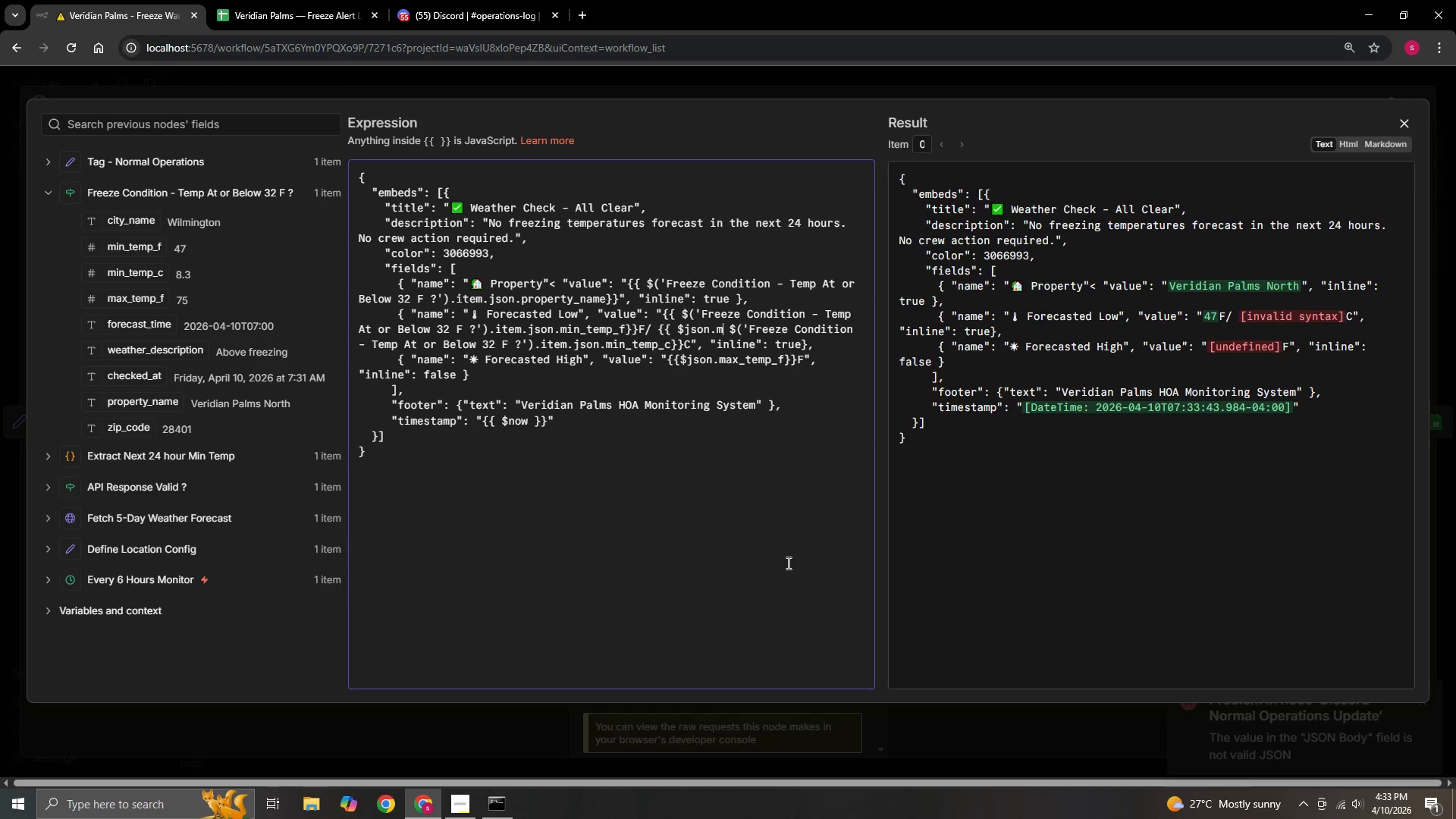 
key(Backspace)
 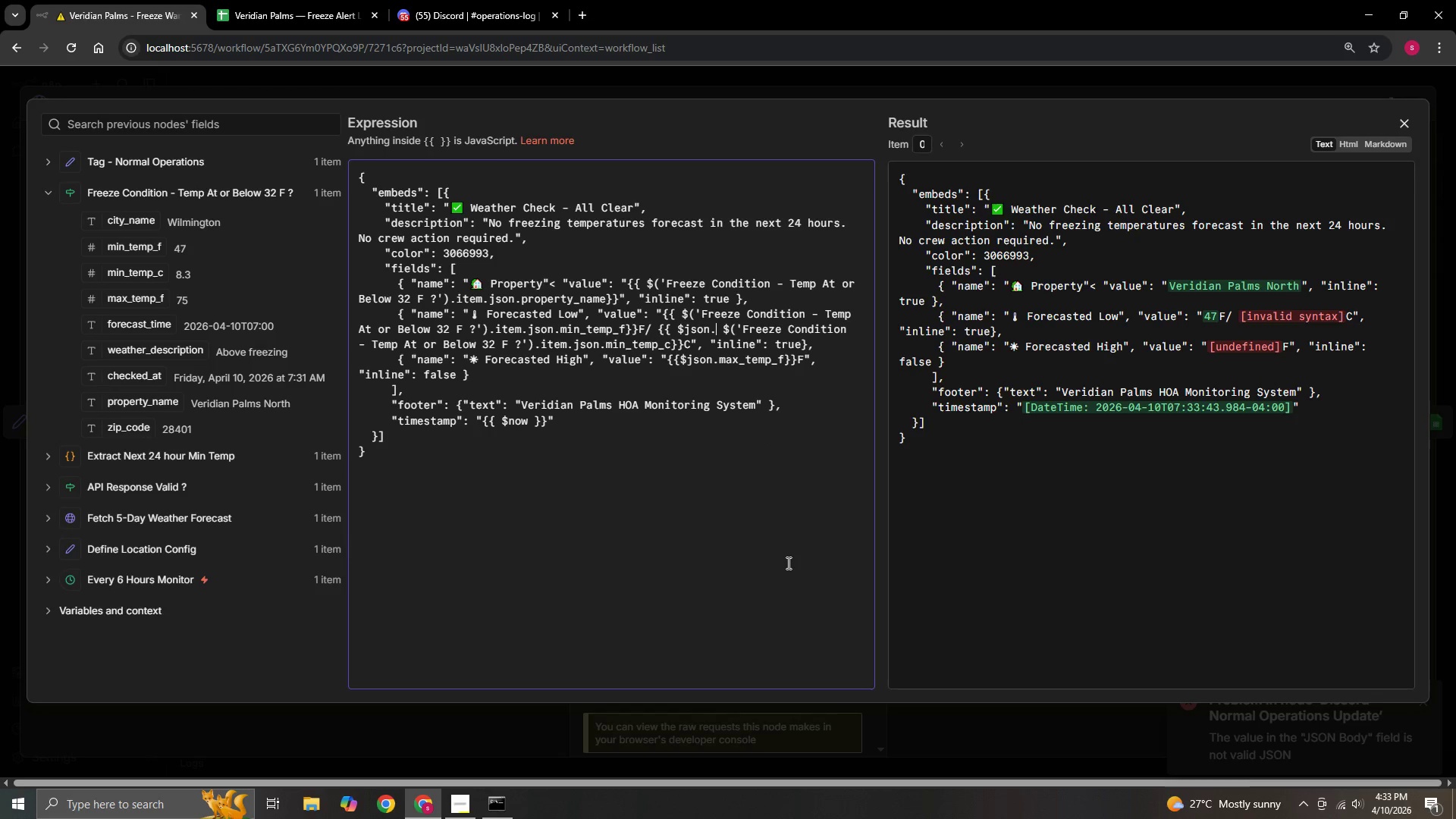 
key(Backspace)
 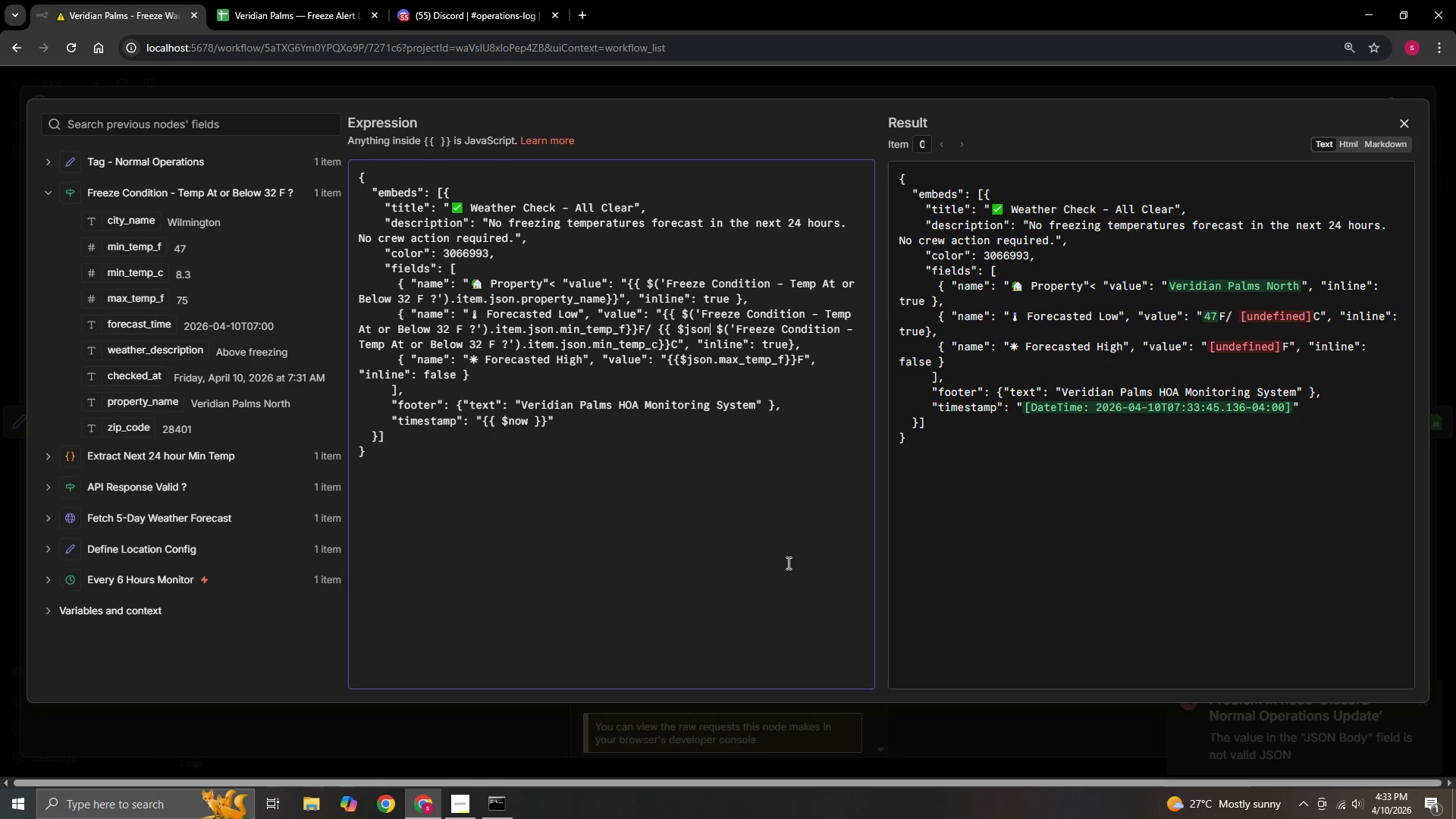 
key(Backspace)
 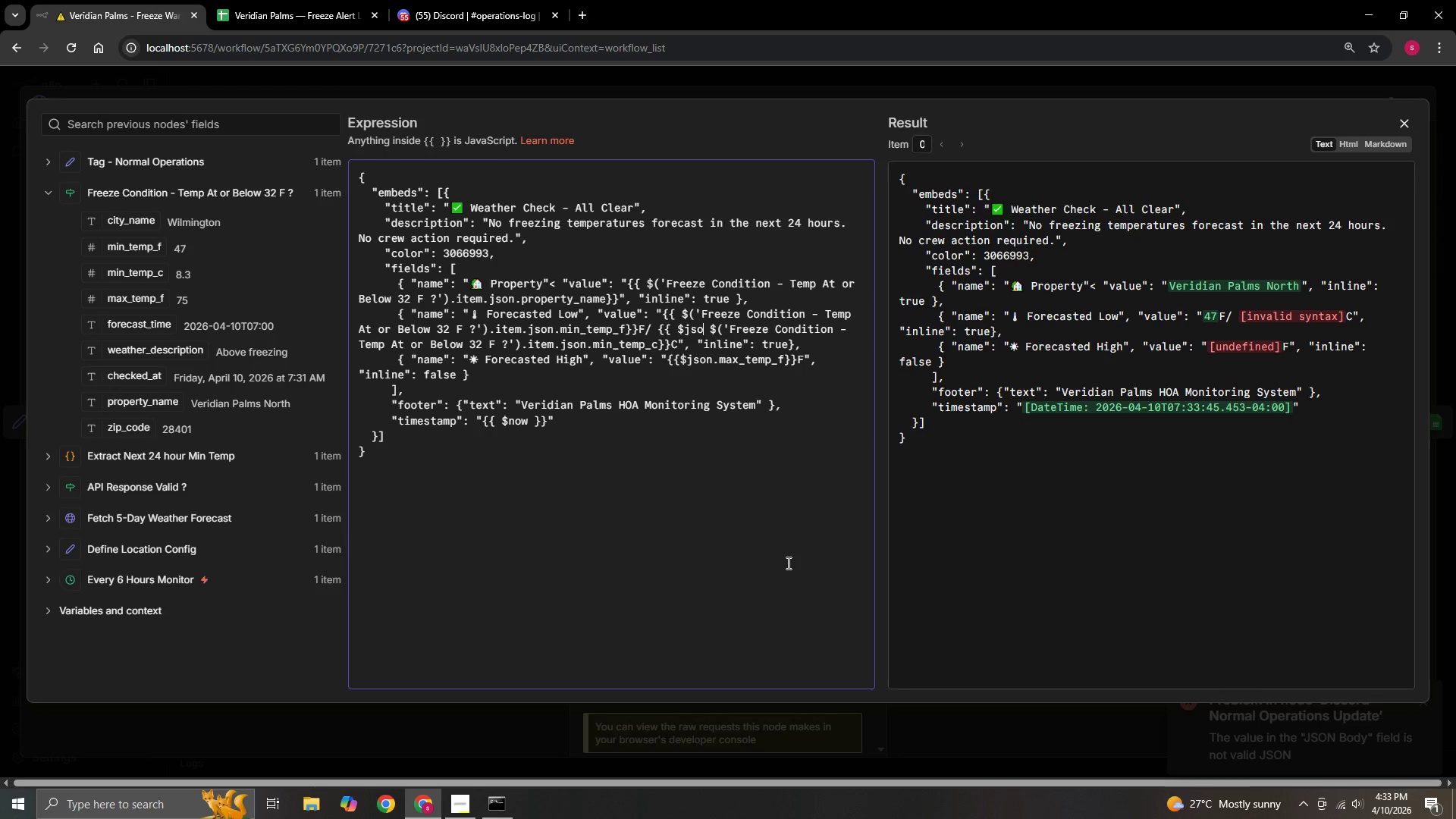 
key(Backspace)
 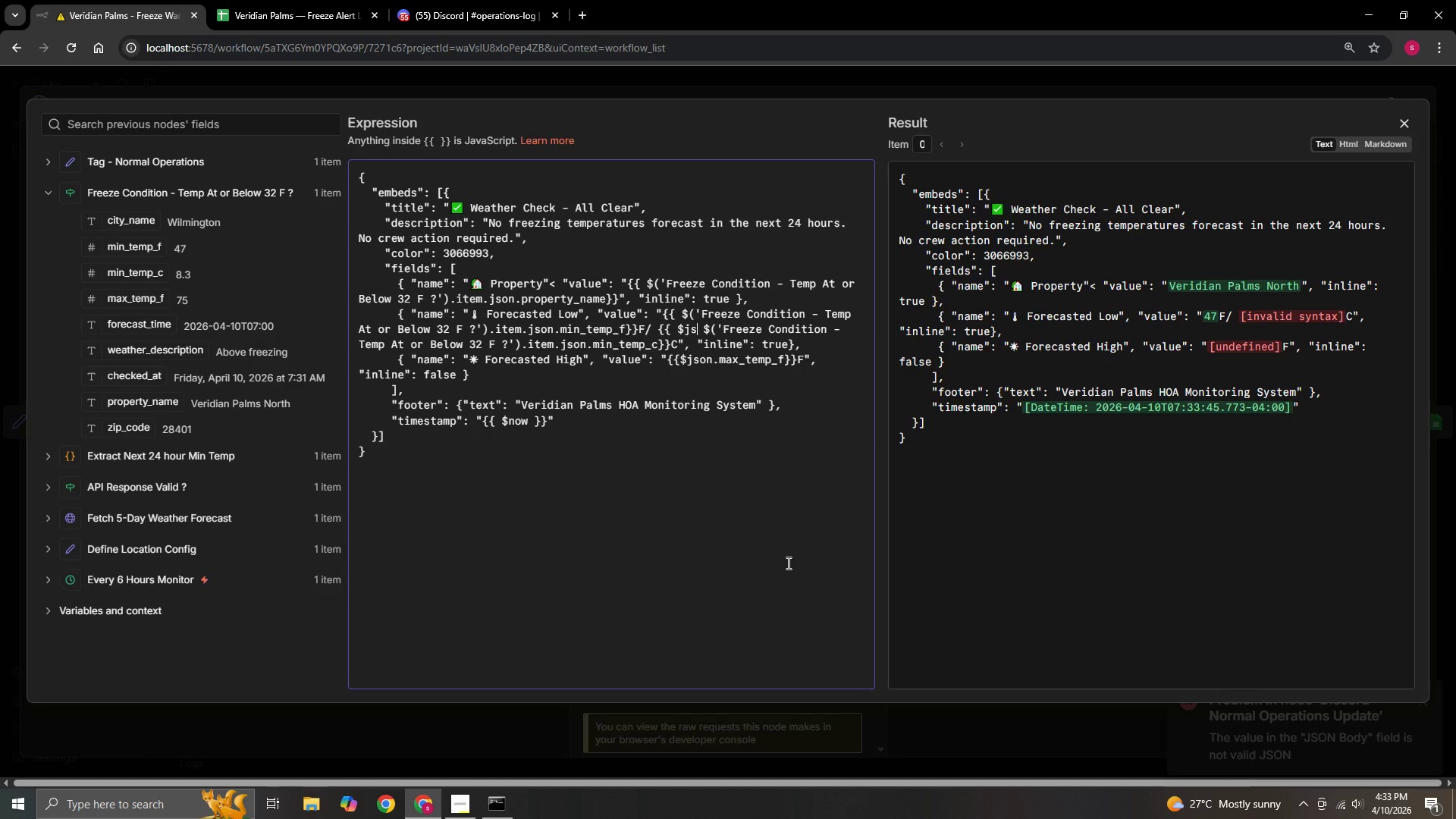 
key(Backspace)
 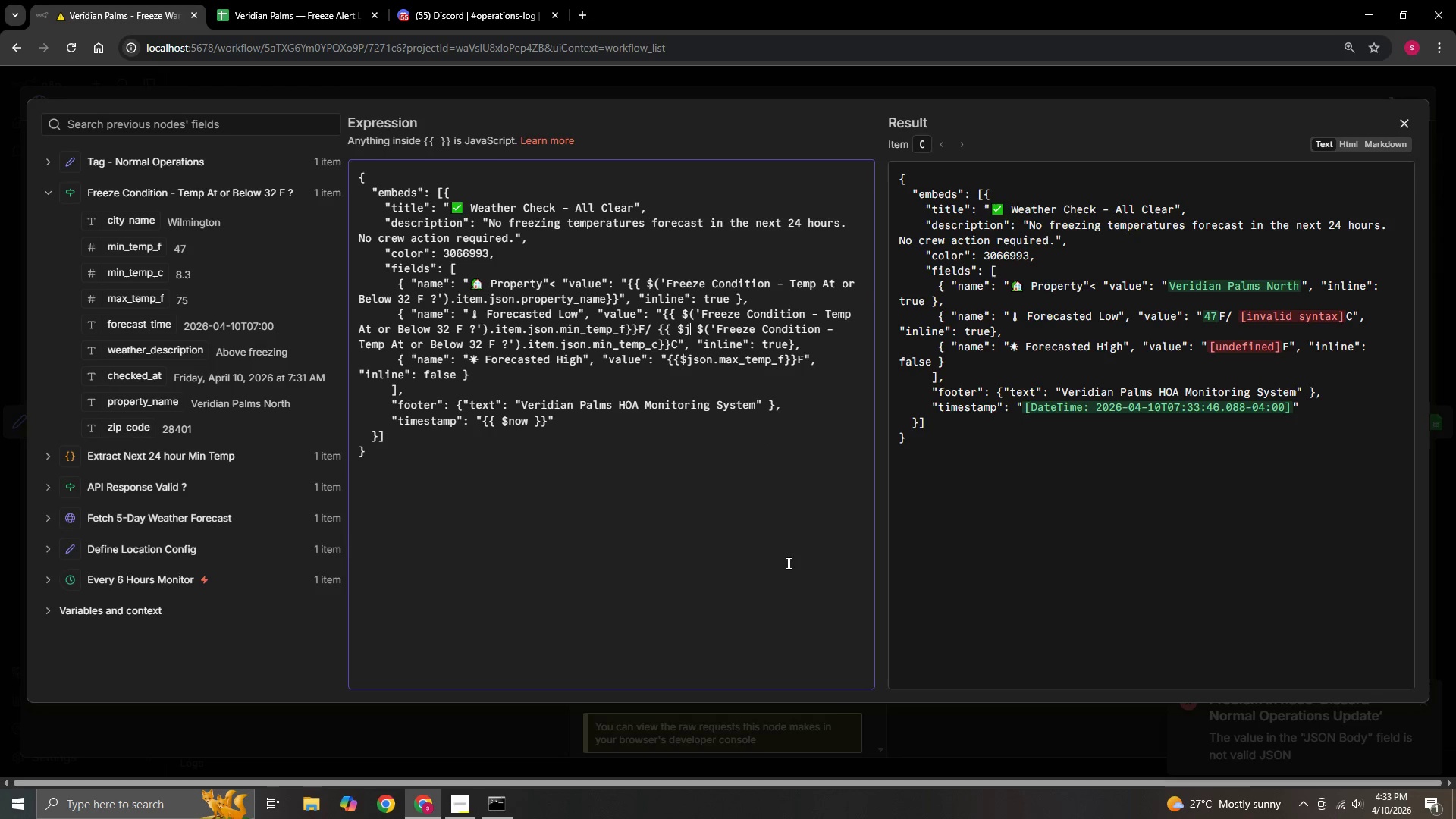 
key(Backspace)
 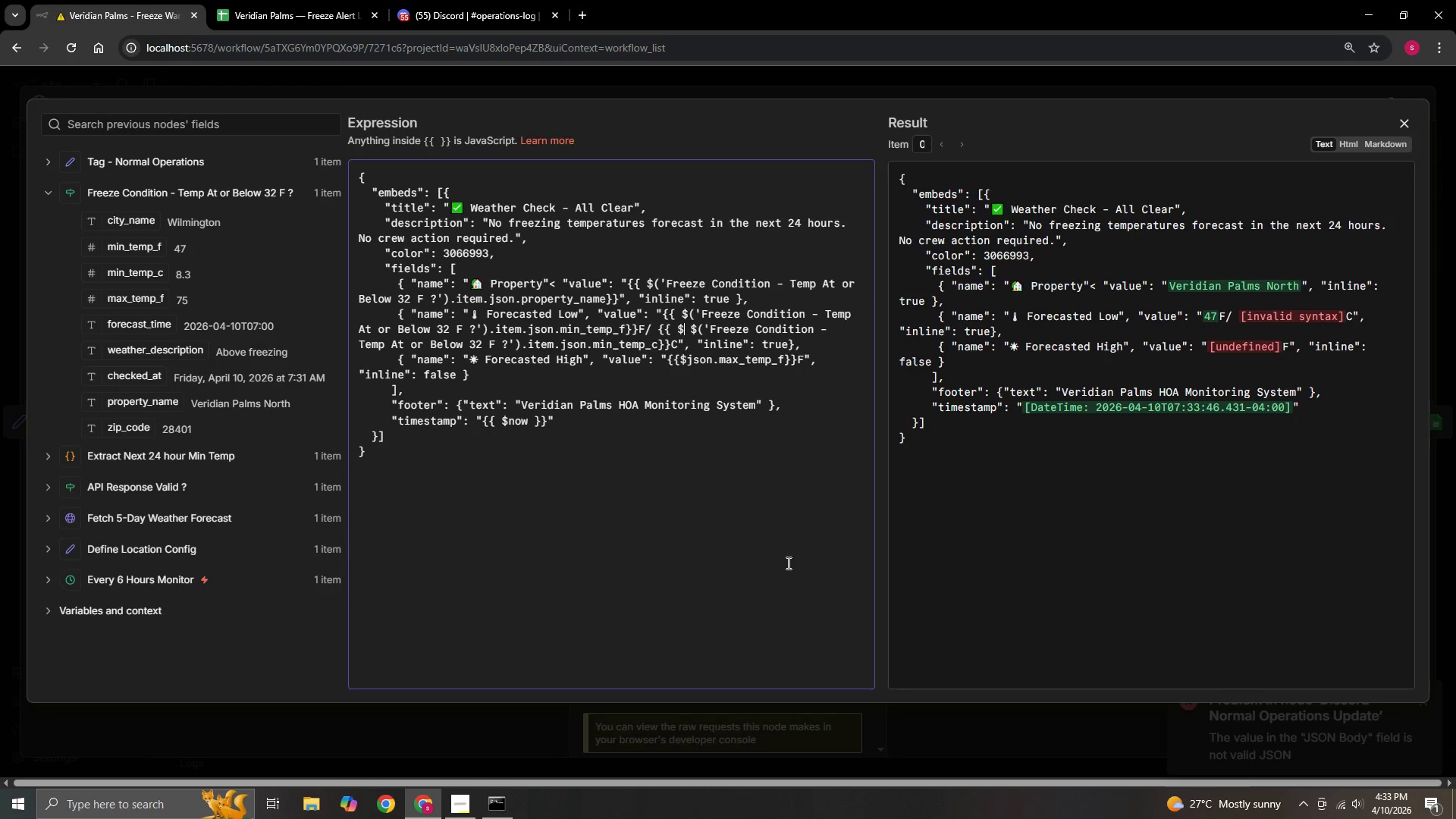 
key(Backspace)
 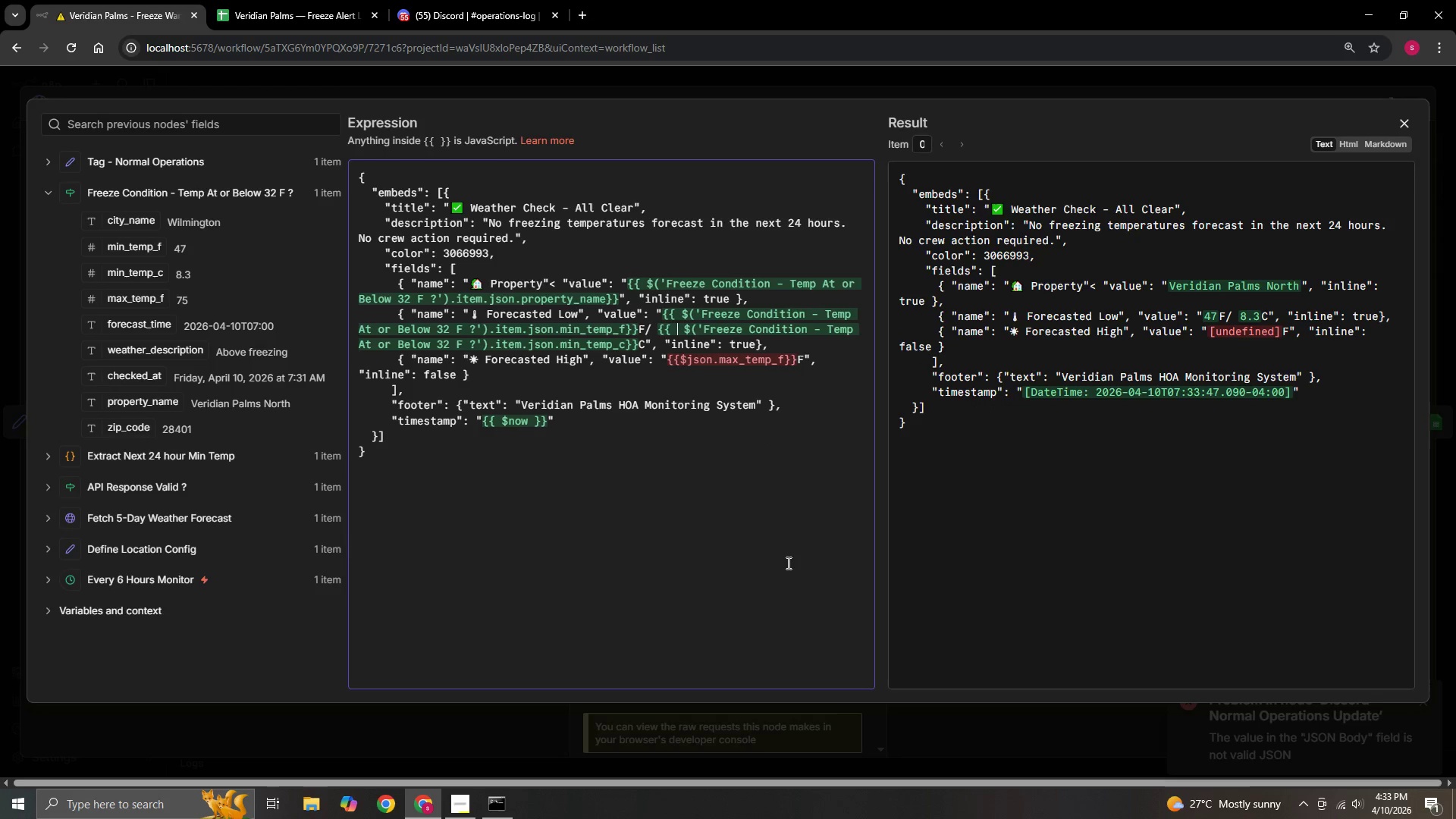 
left_click([787, 563])
 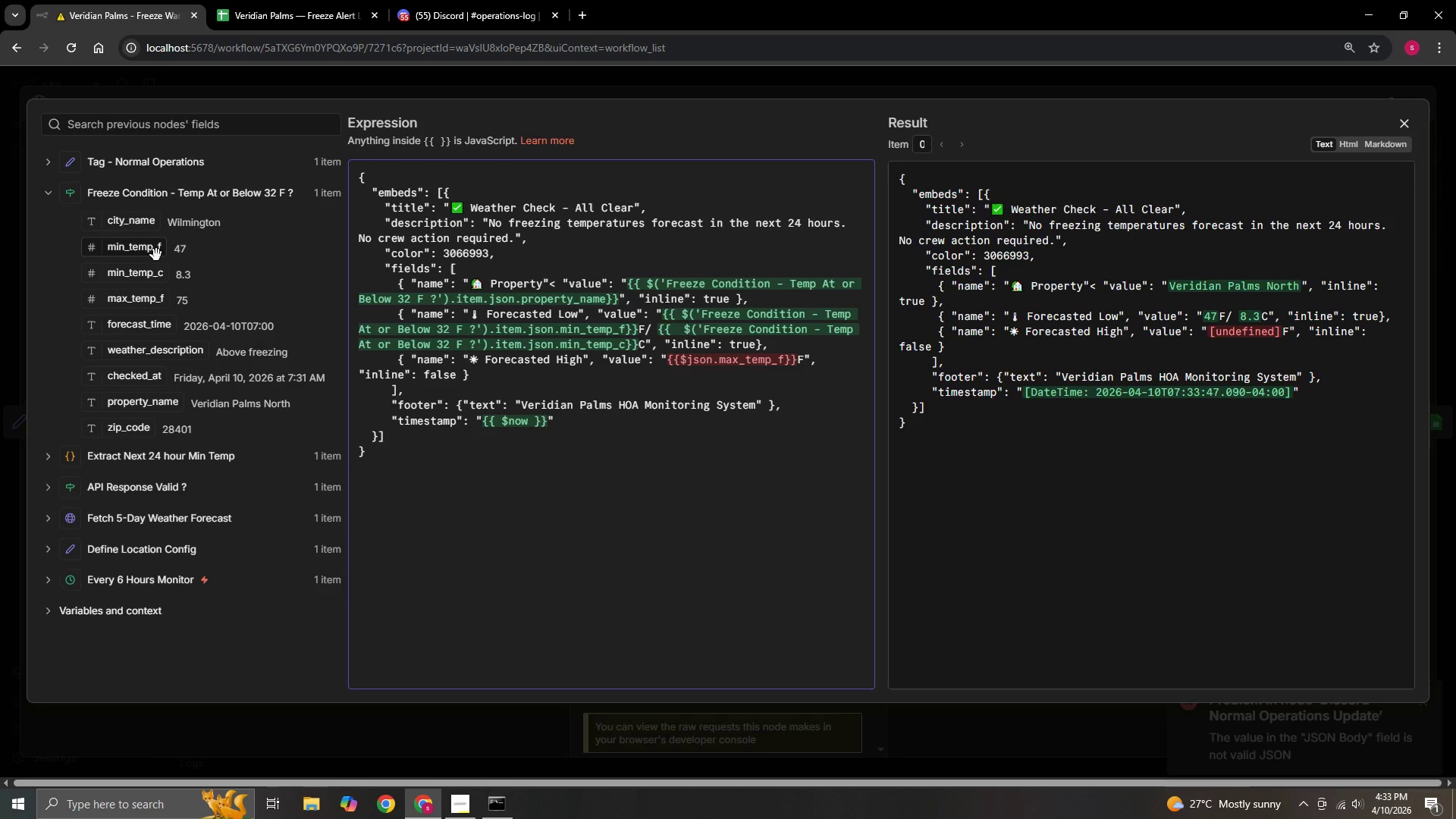 
wait(11.95)
 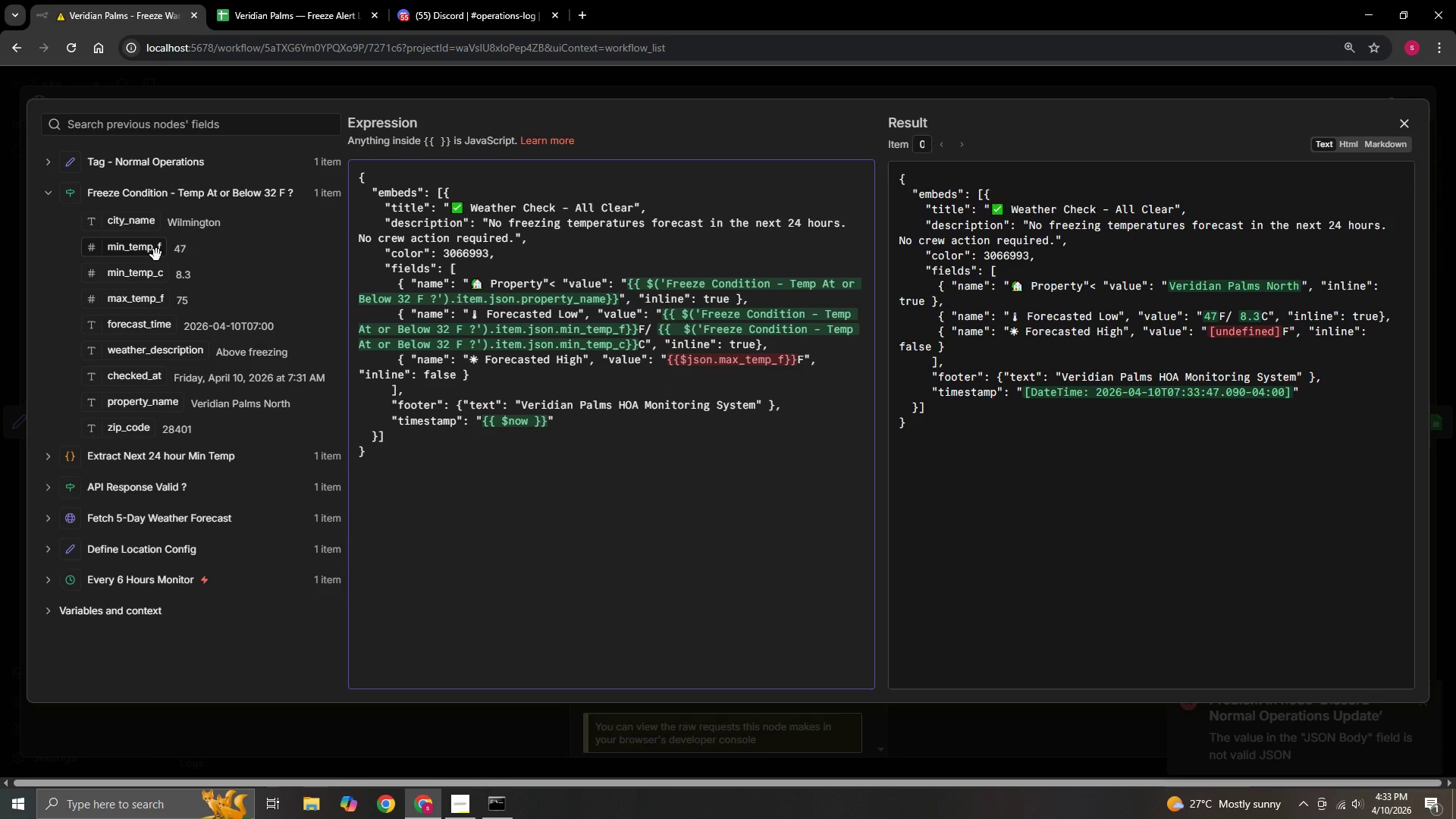 
left_click_drag(start_coordinate=[154, 306], to_coordinate=[137, 306])
 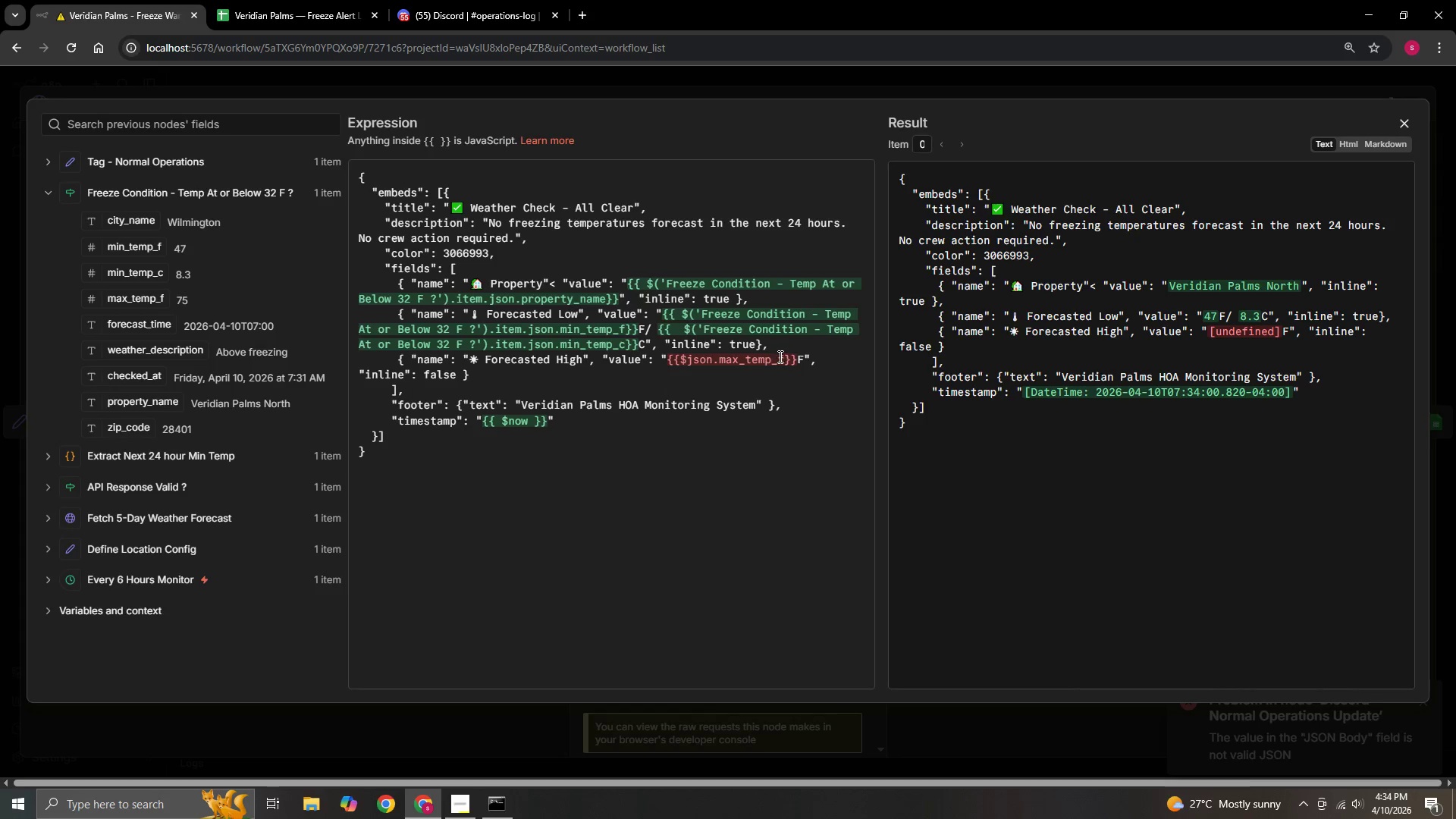 
left_click([783, 359])
 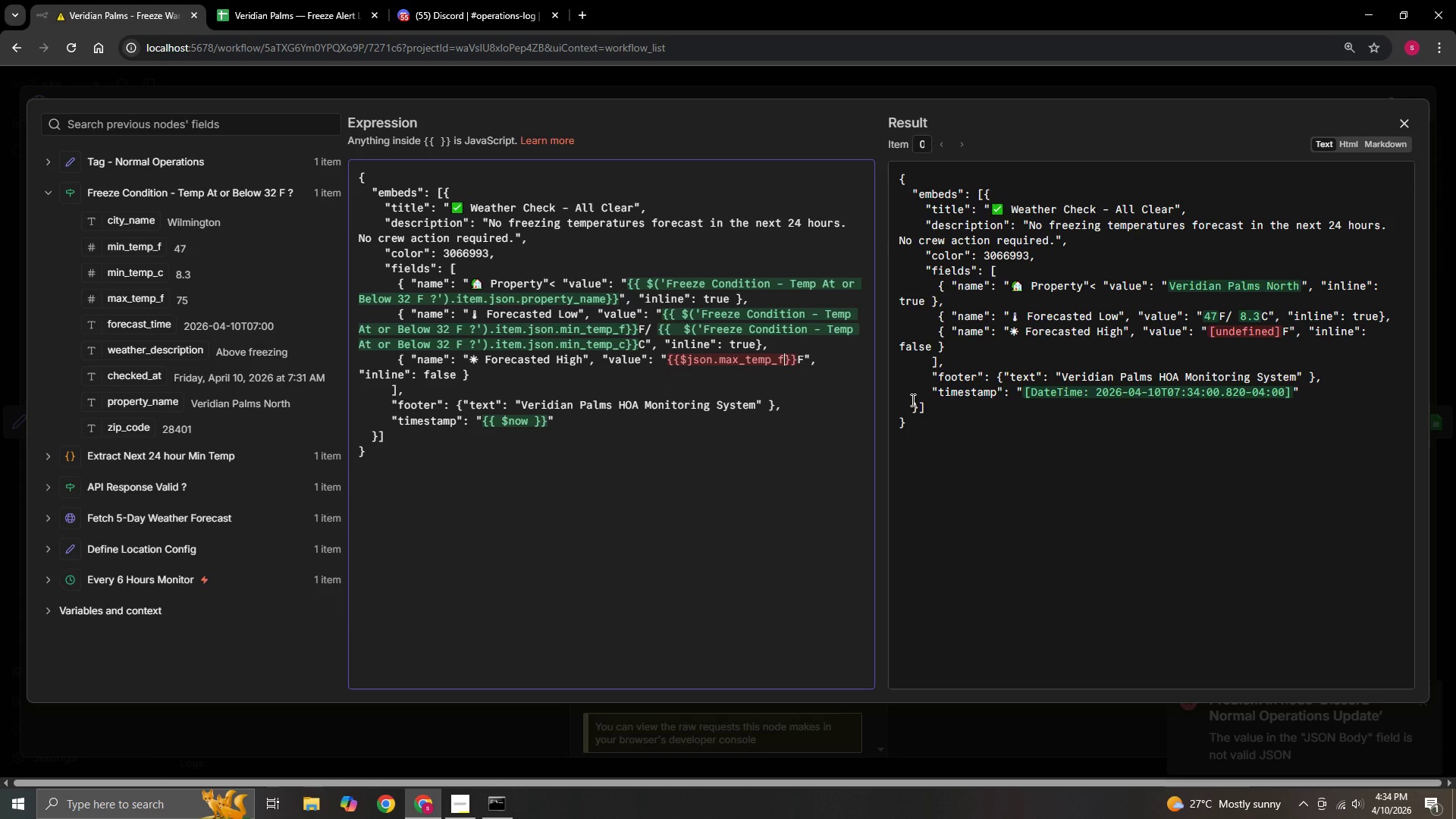 
key(Space)
 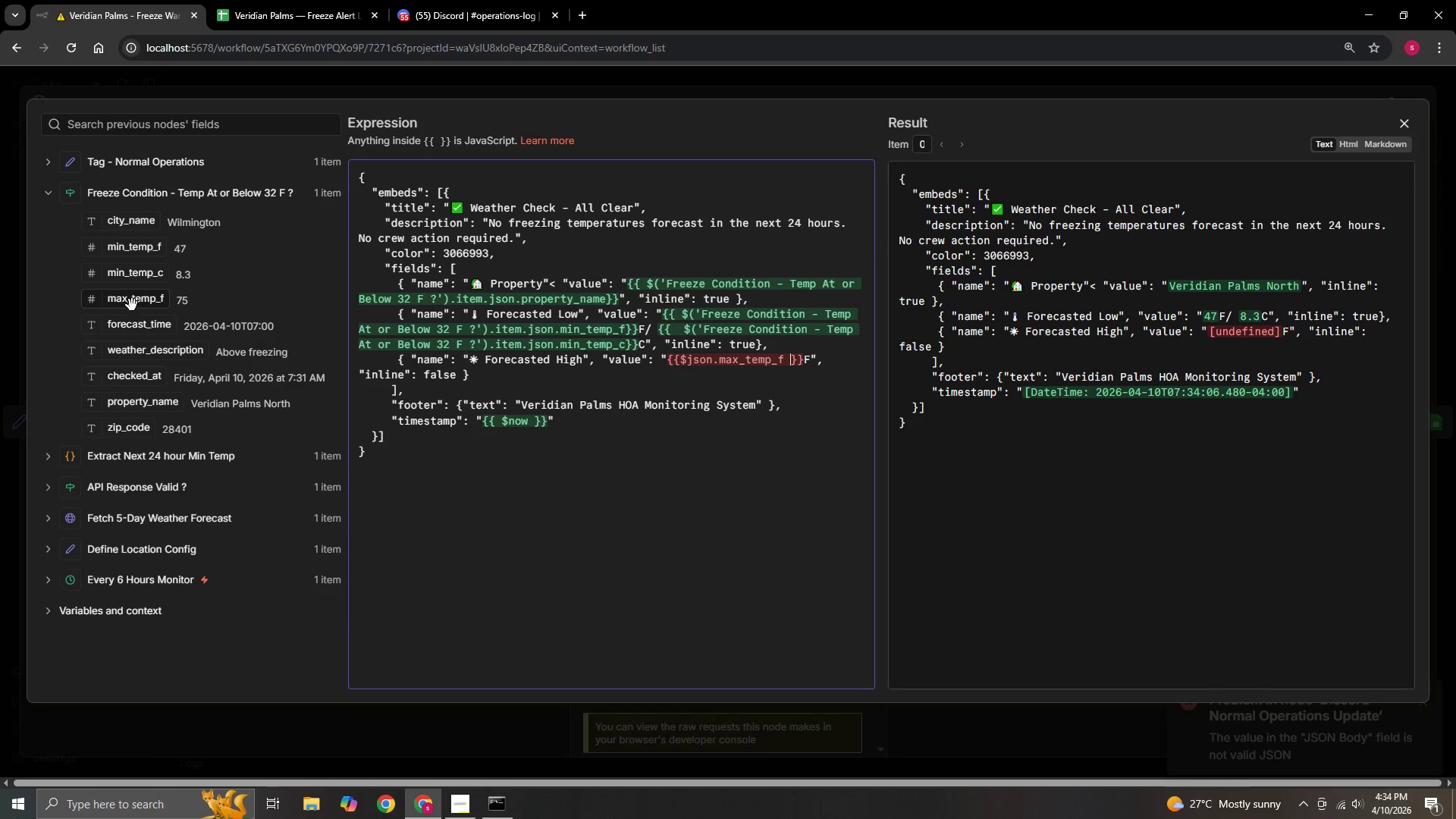 
left_click_drag(start_coordinate=[130, 308], to_coordinate=[792, 361])
 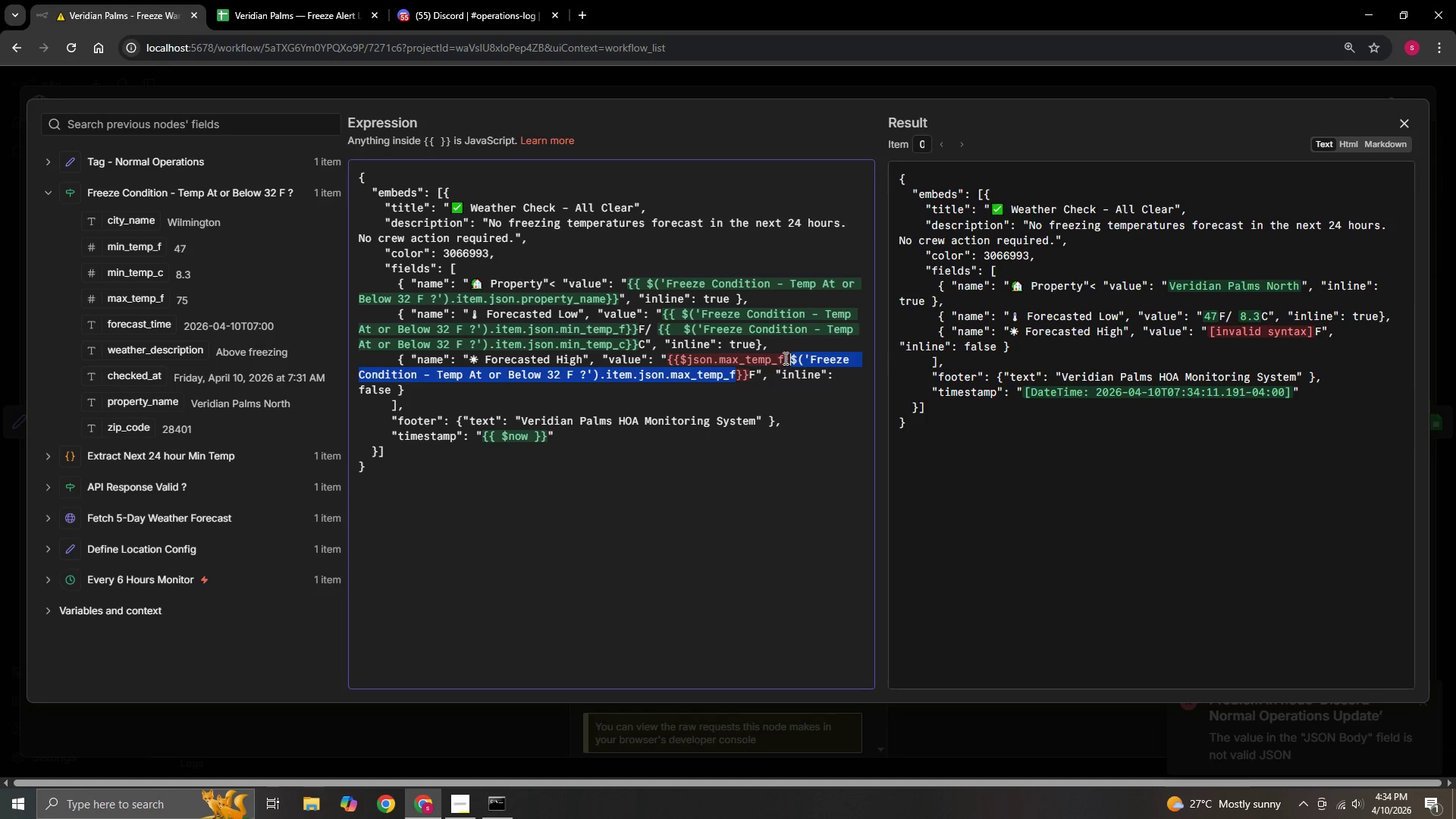 
left_click([785, 357])
 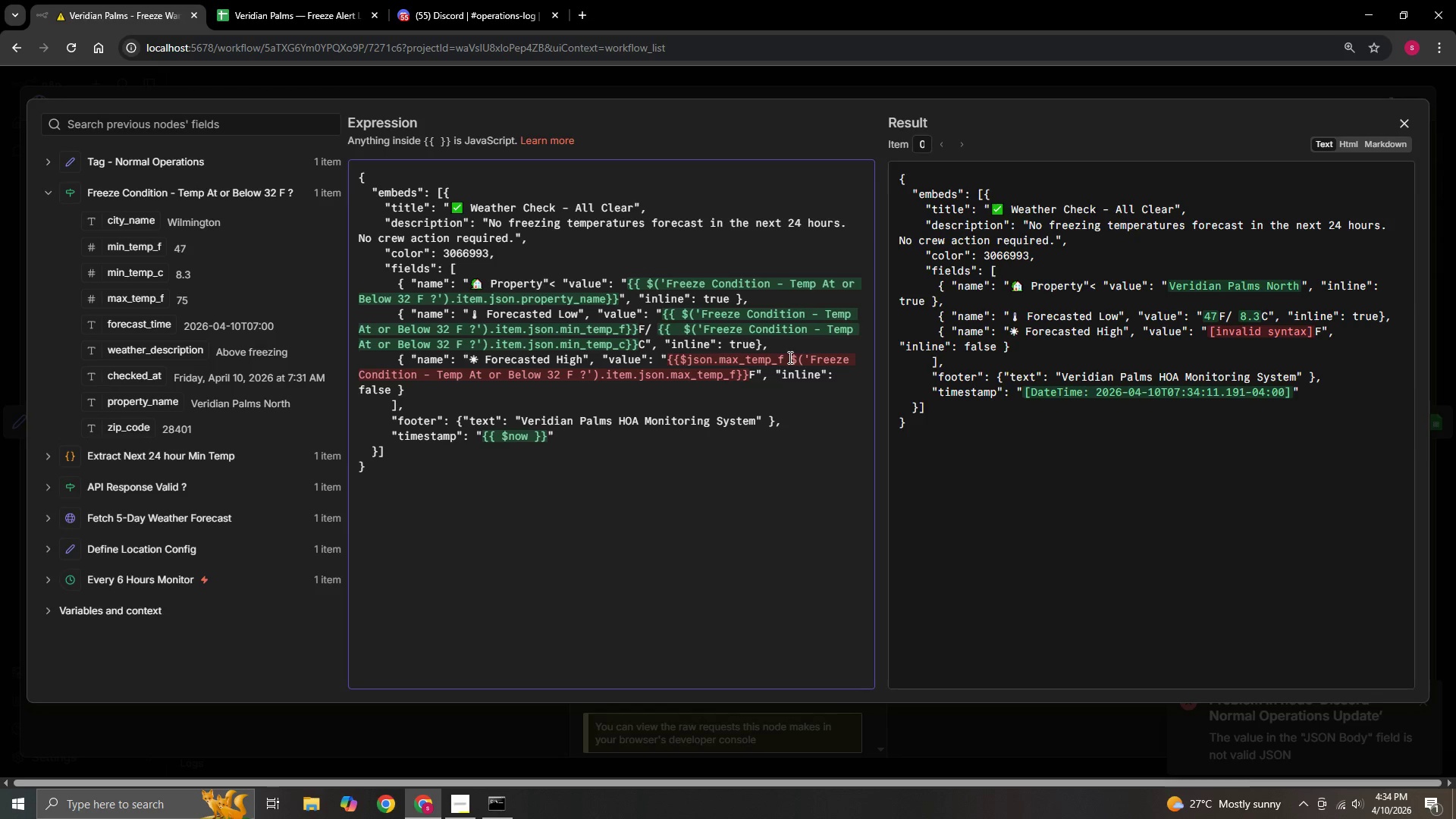 
key(Backspace)
 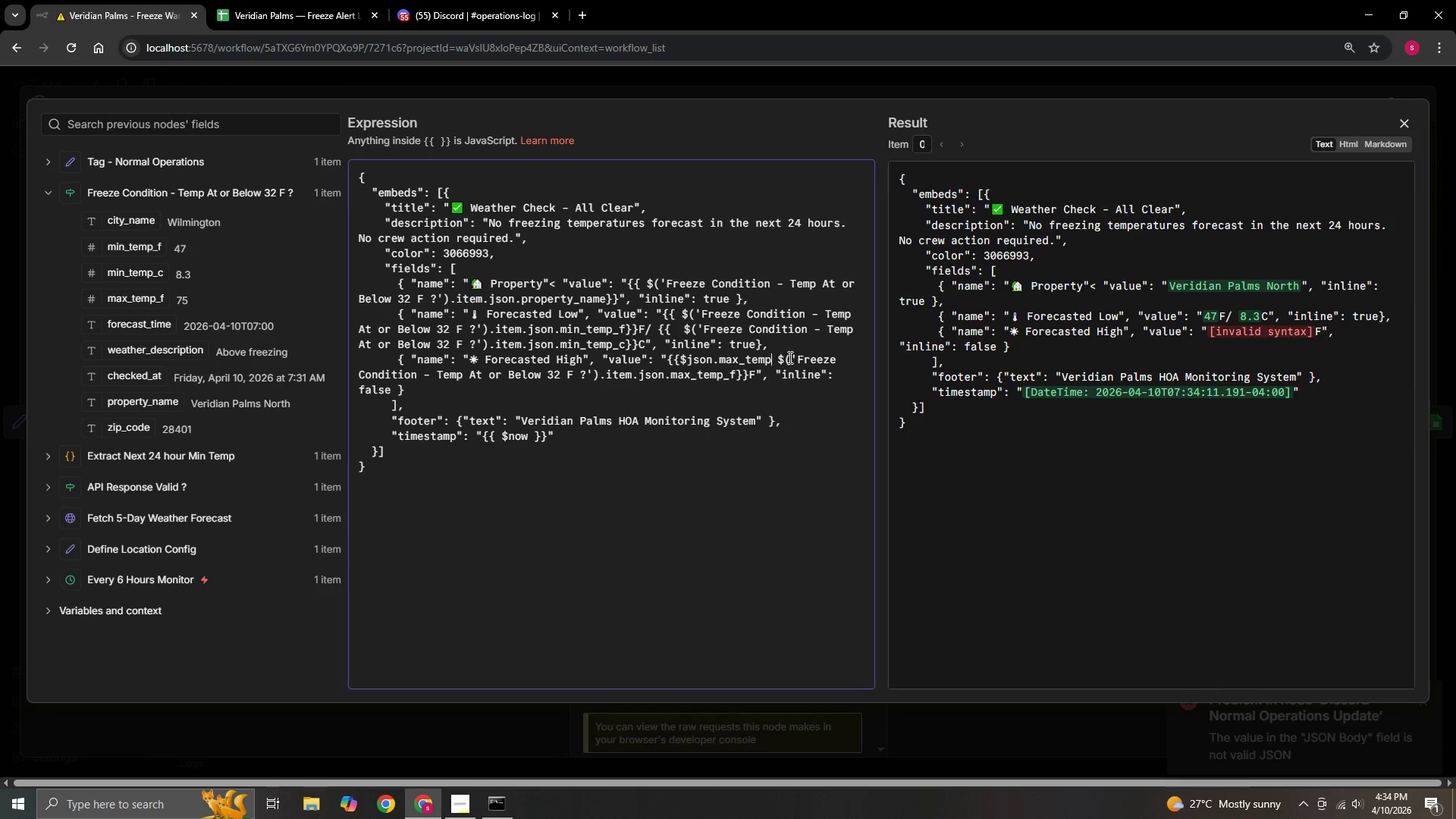 
key(Backspace)
 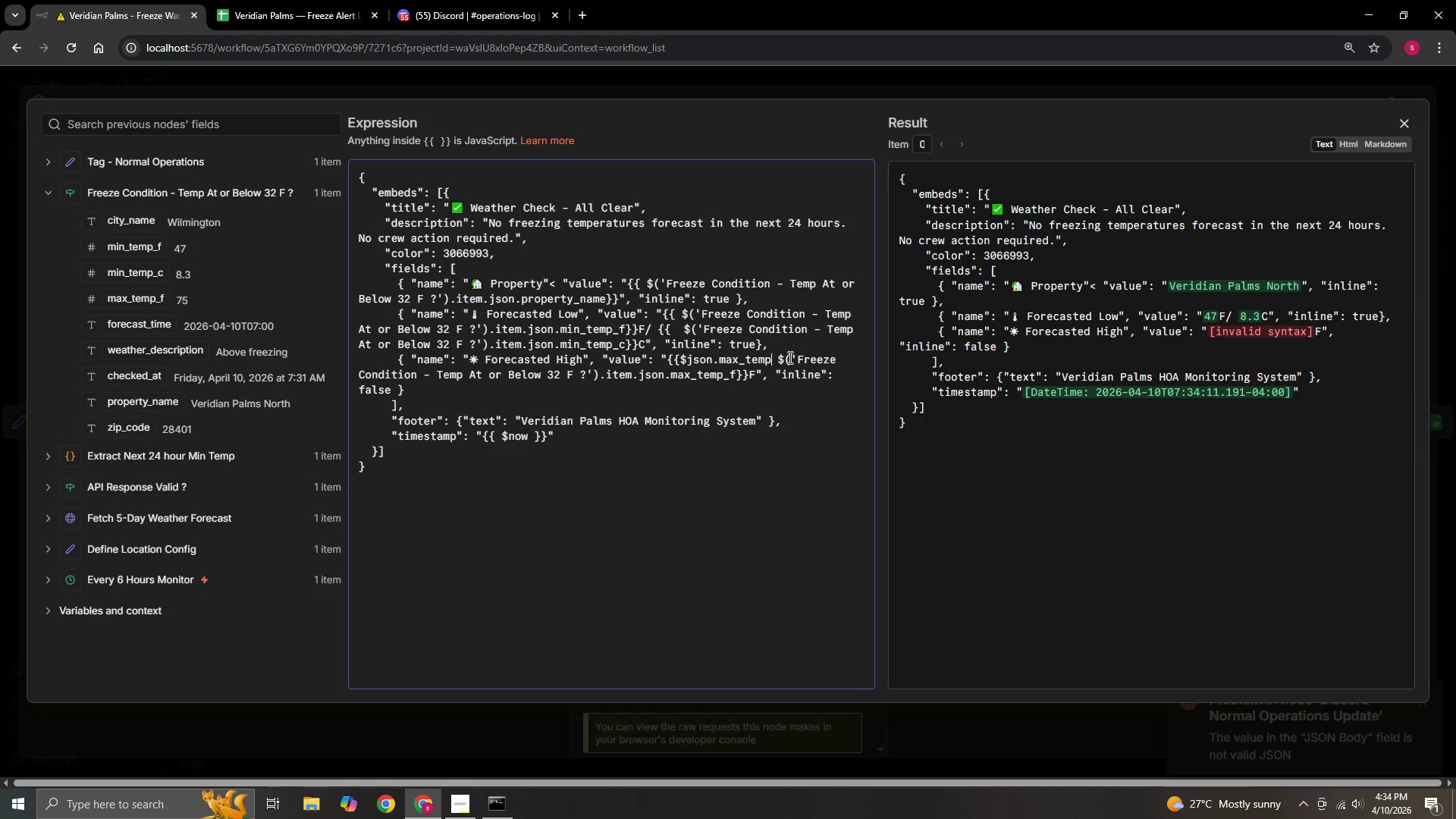 
key(Backspace)
 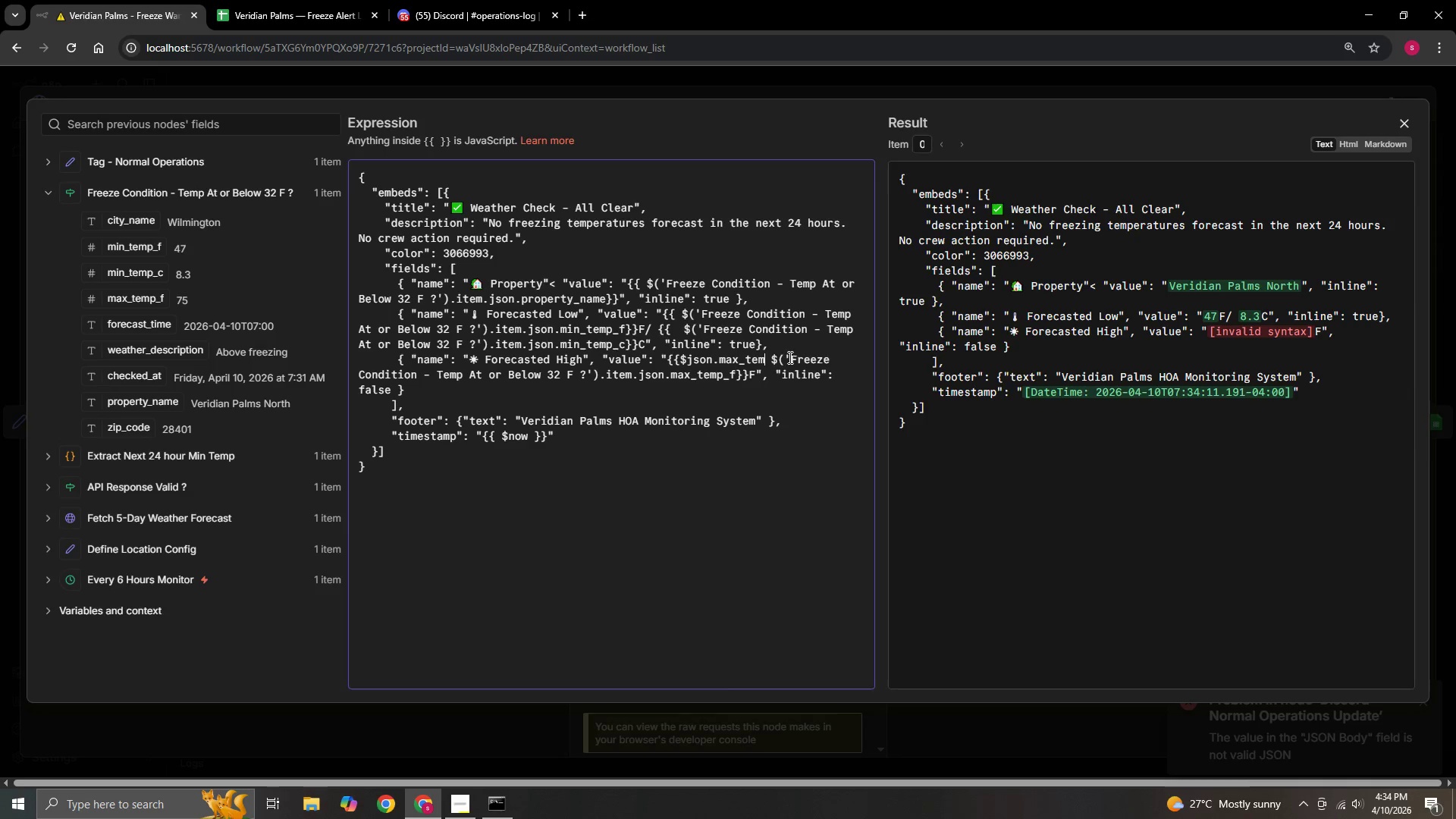 
key(Backspace)
 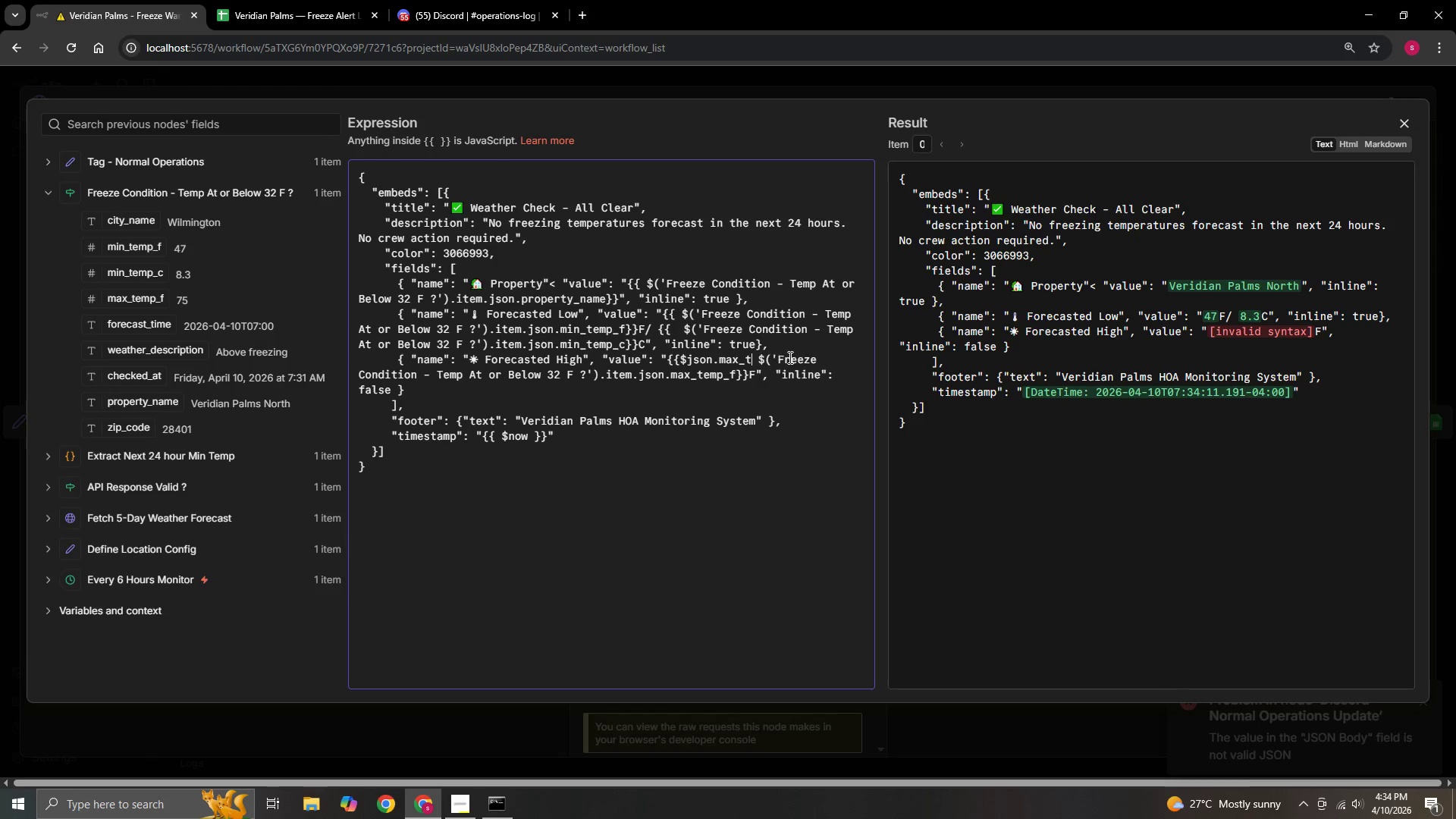 
key(Backspace)
 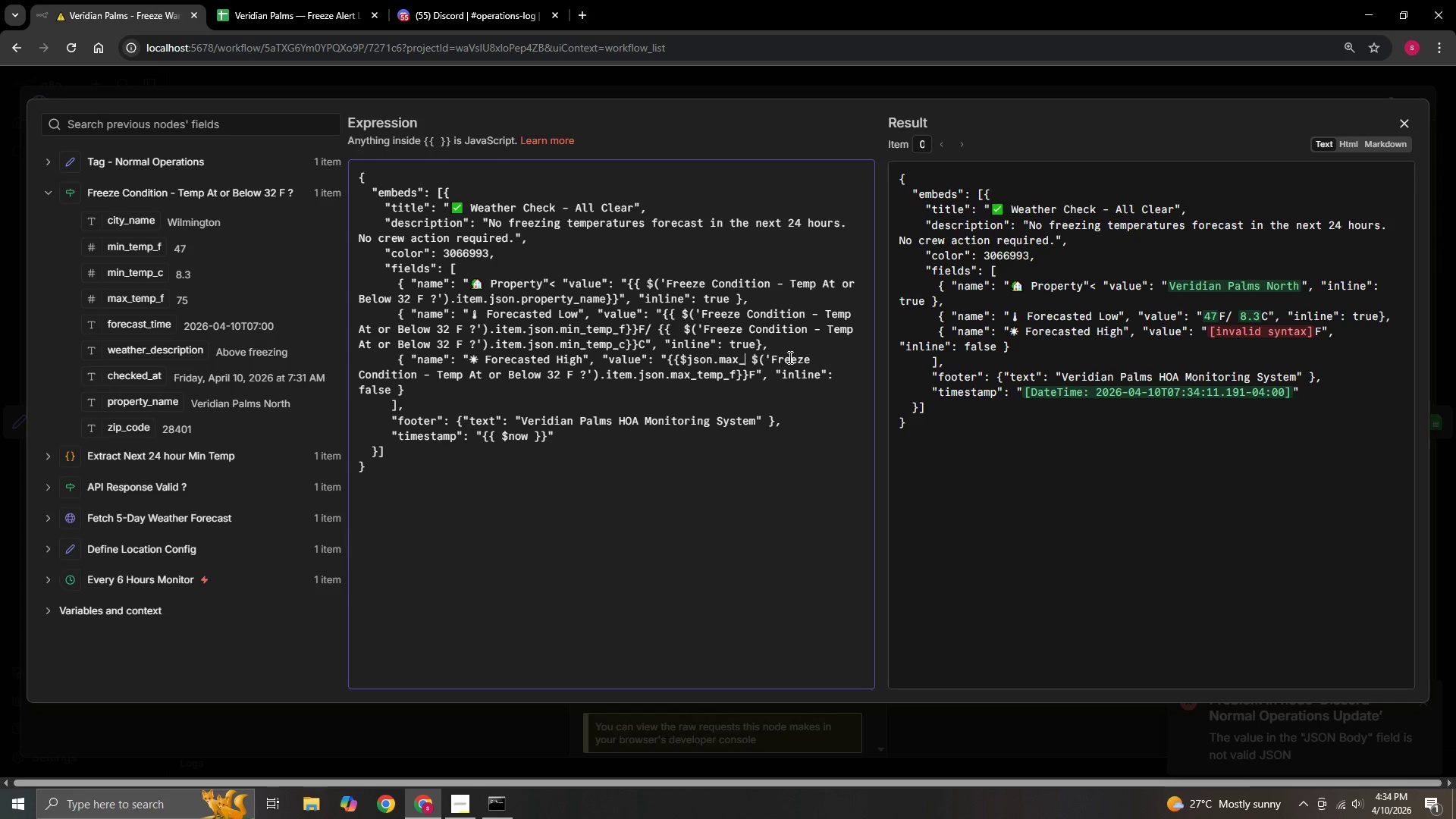 
key(Backspace)
 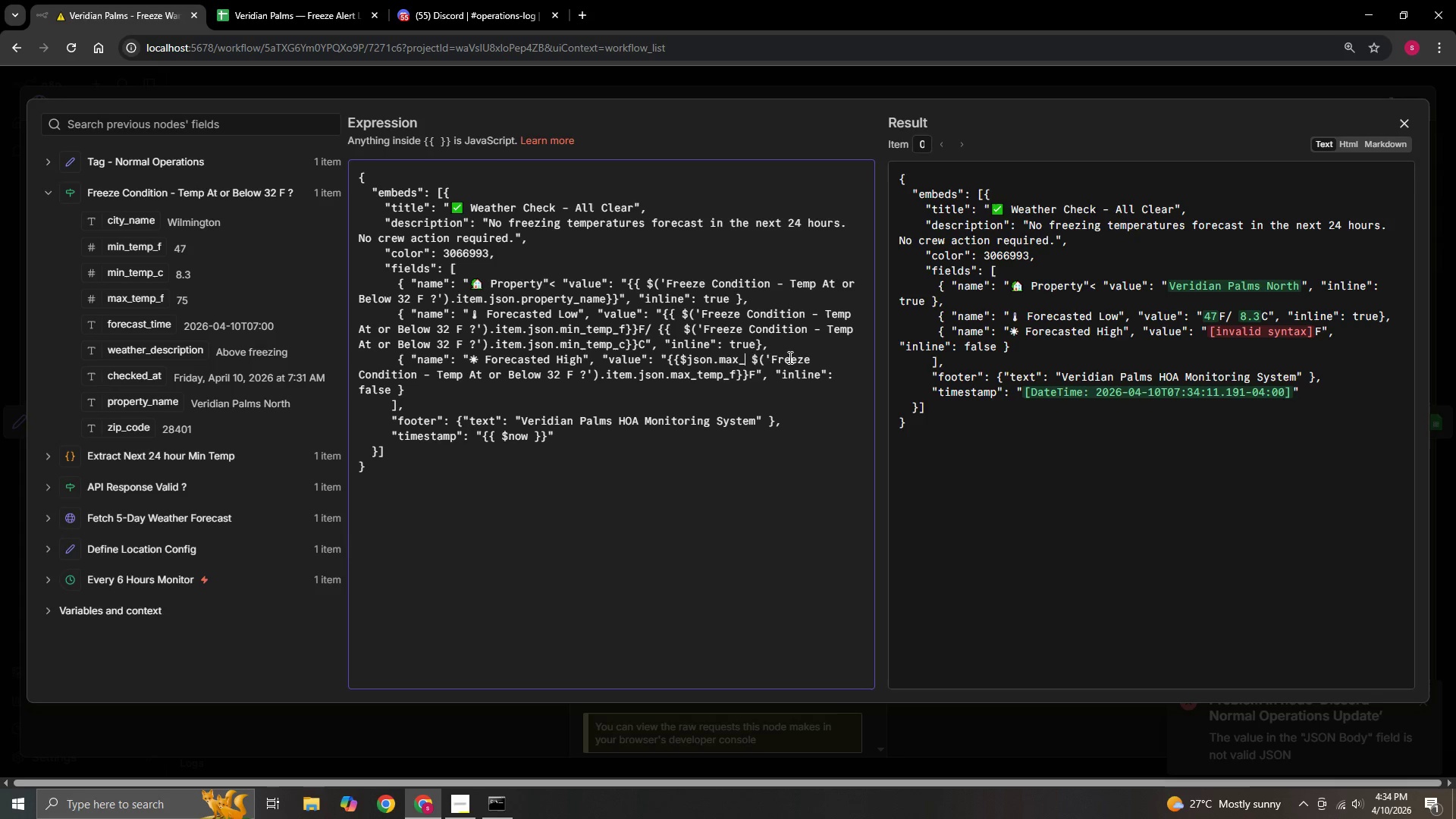 
key(Backspace)
 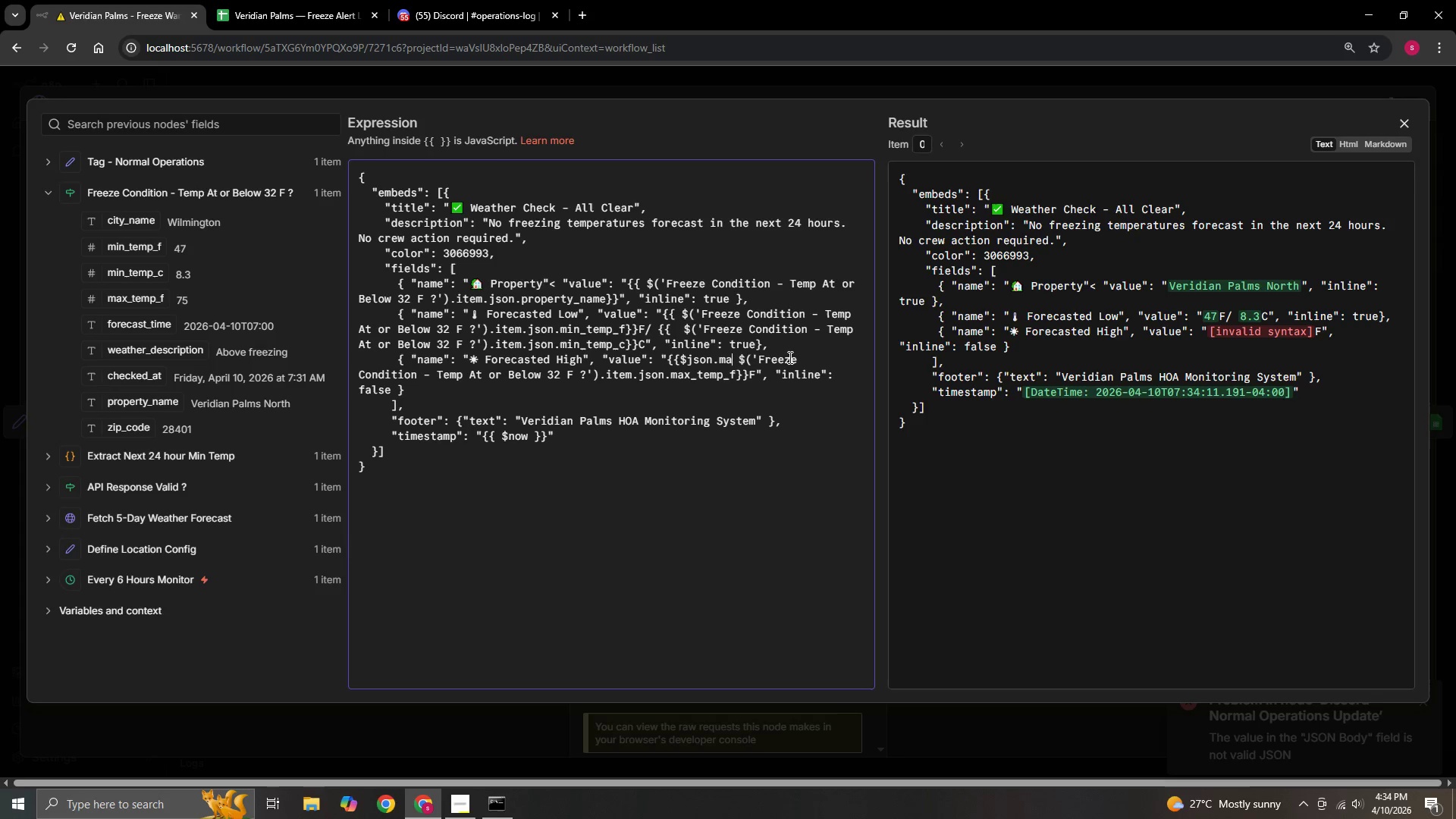 
key(Backspace)
 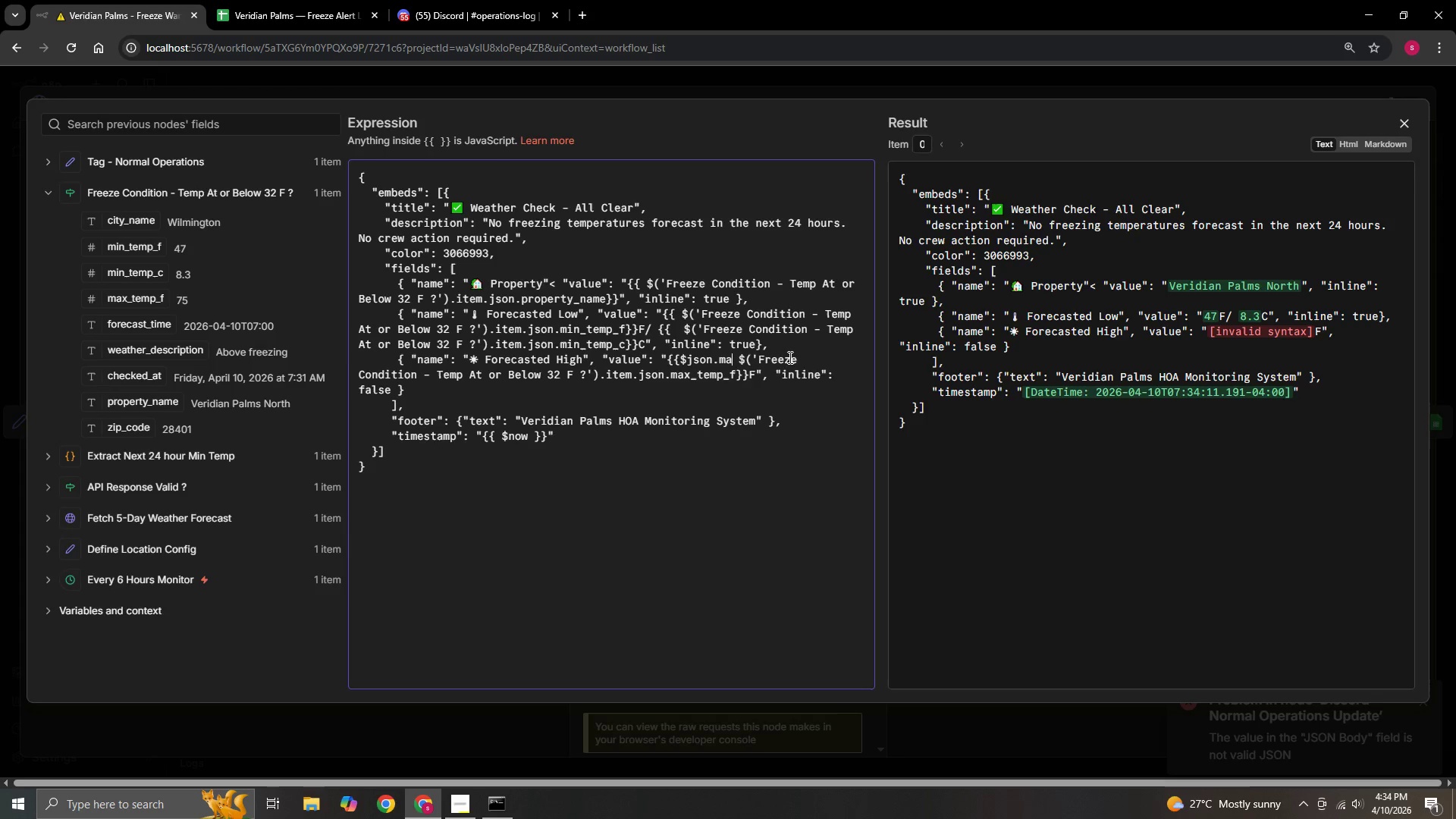 
key(Backspace)
 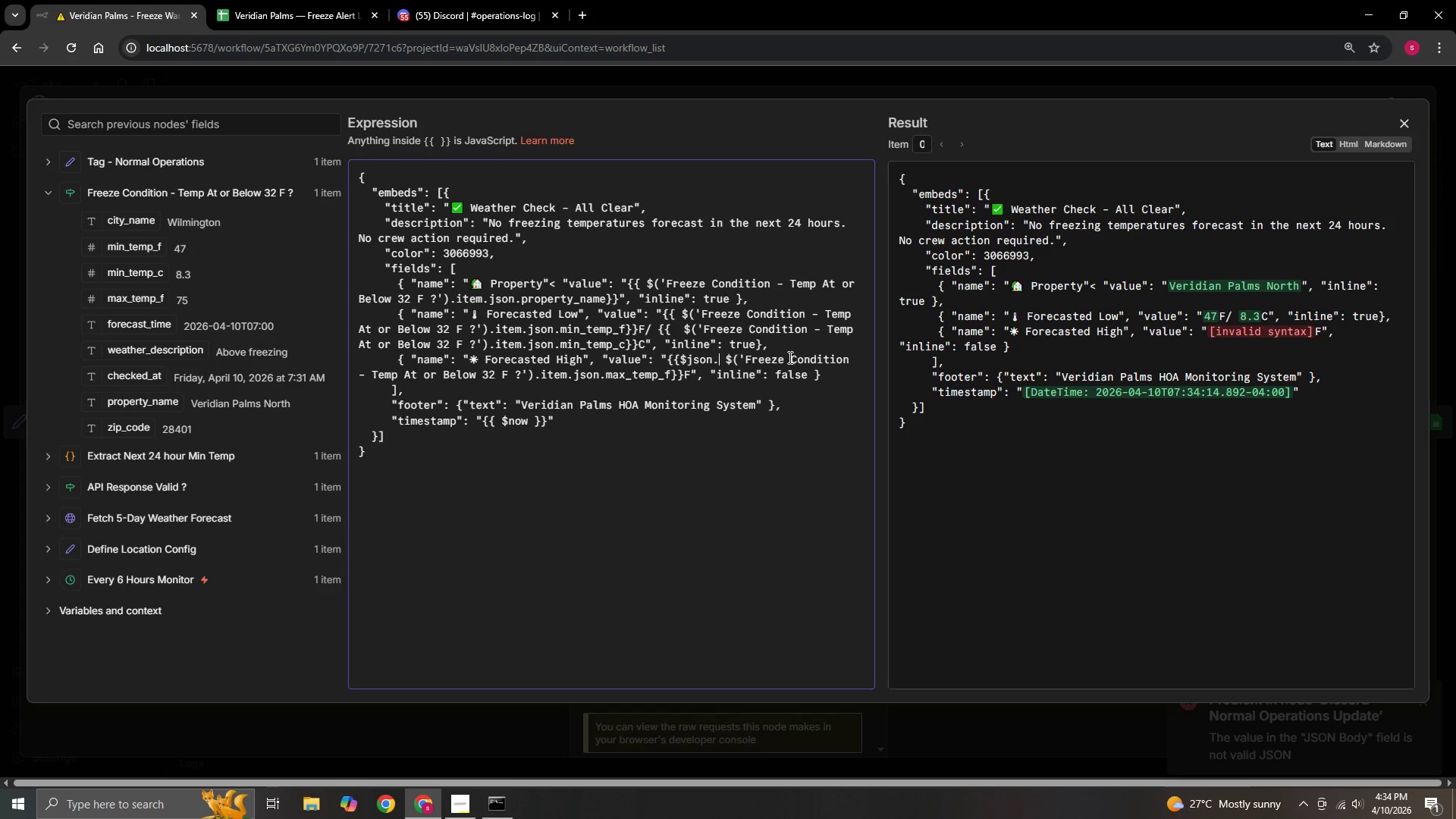 
key(Backspace)
 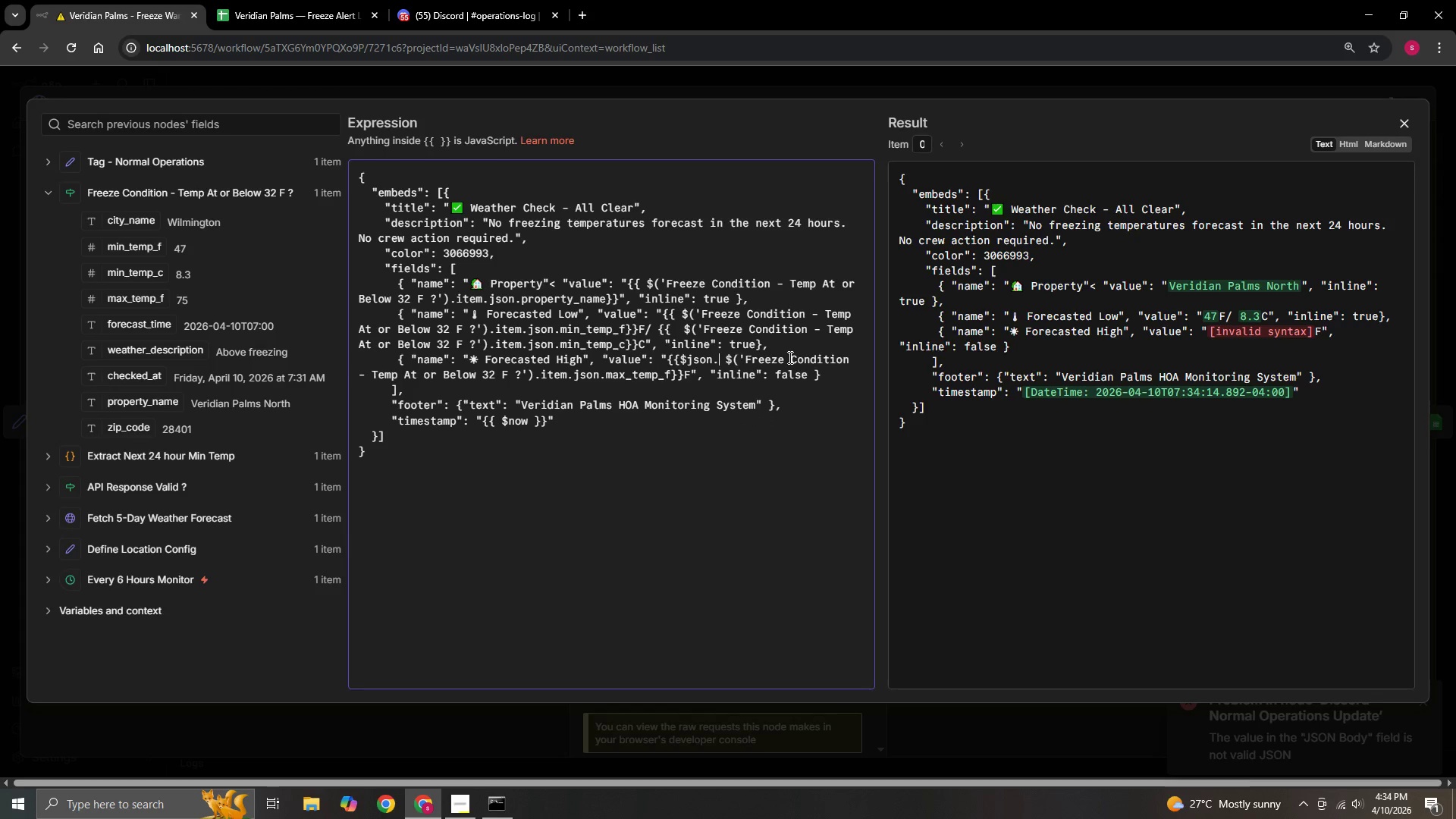 
key(Backspace)
 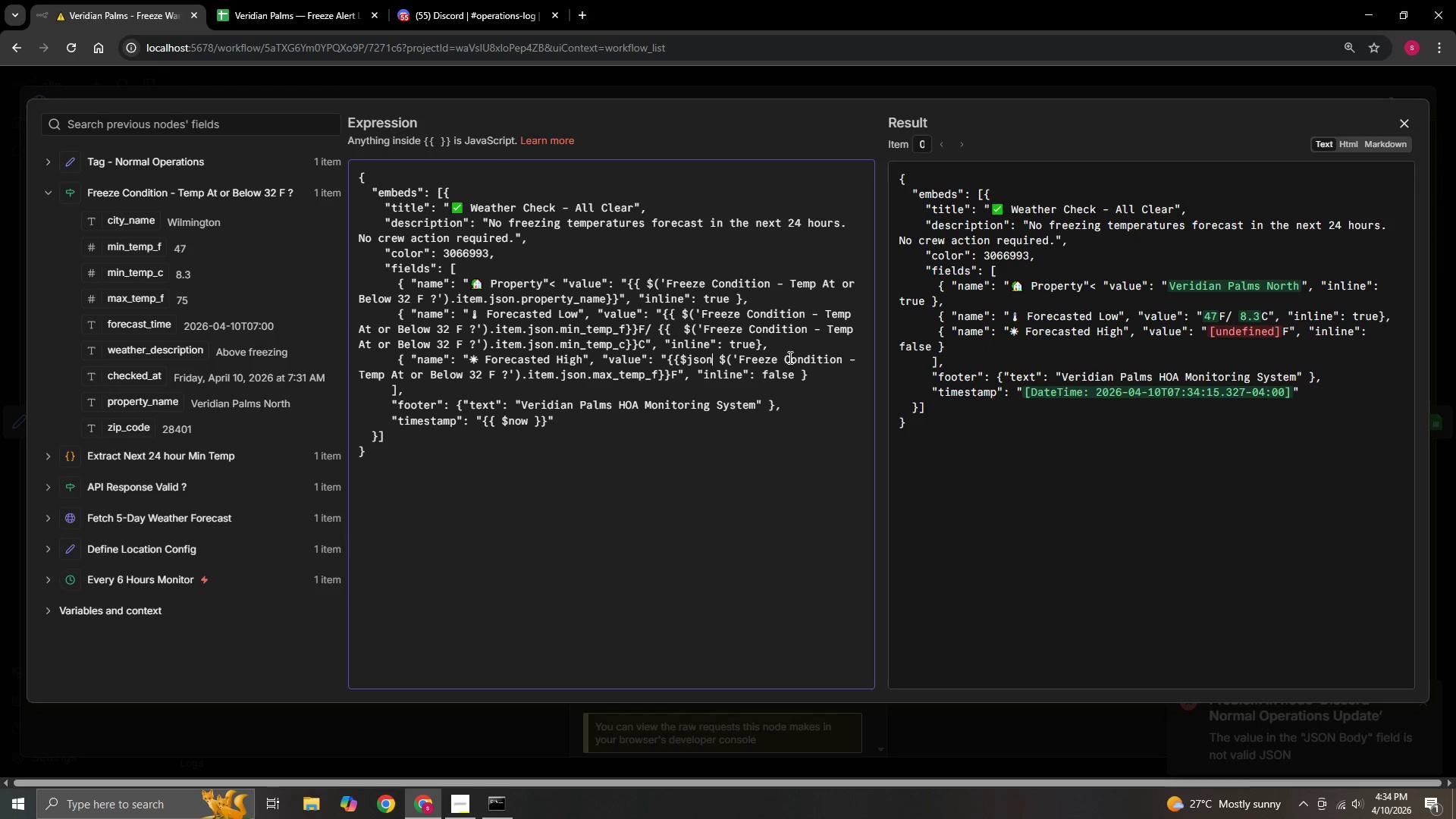 
key(Backspace)
 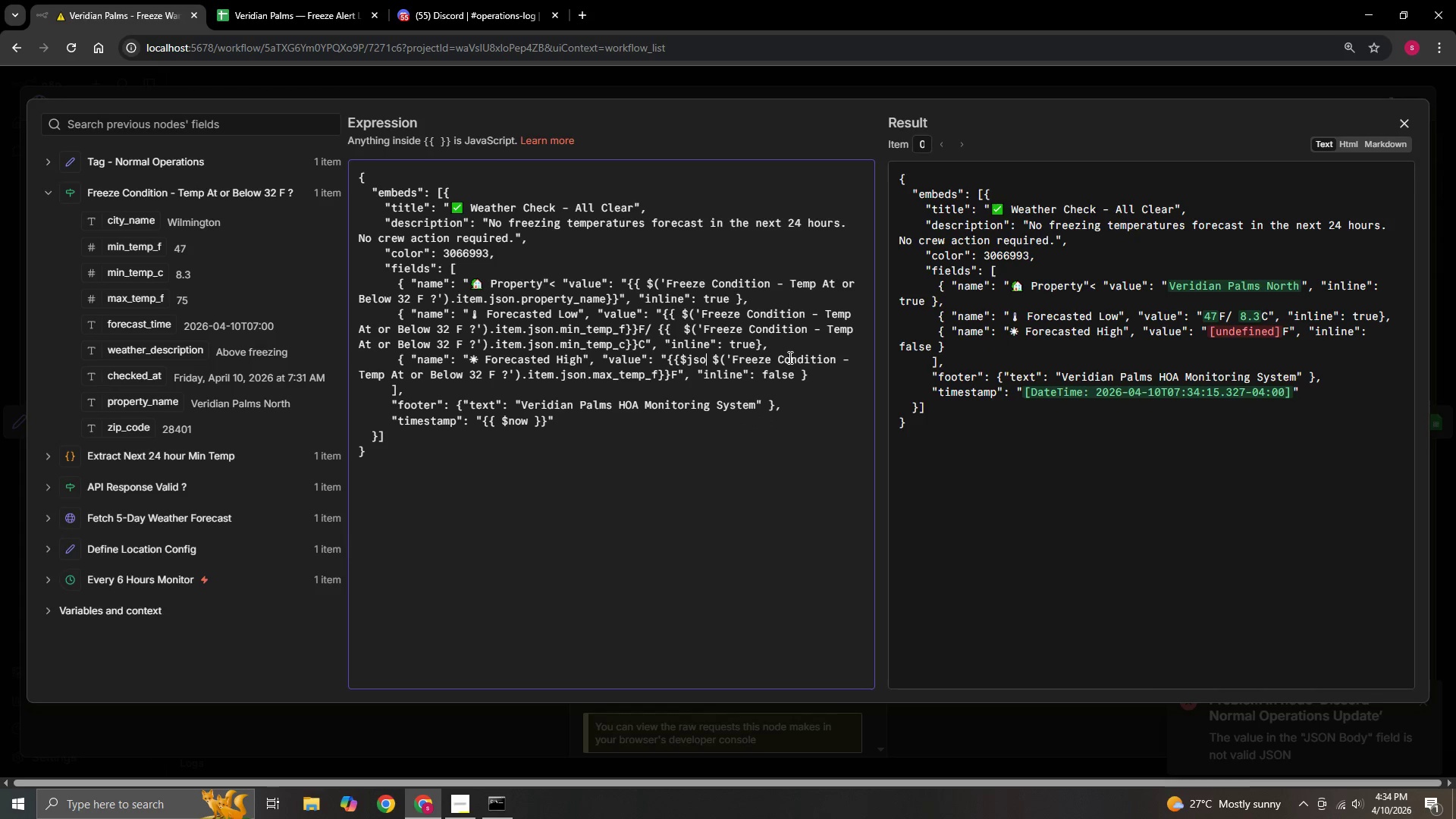 
key(Backspace)
 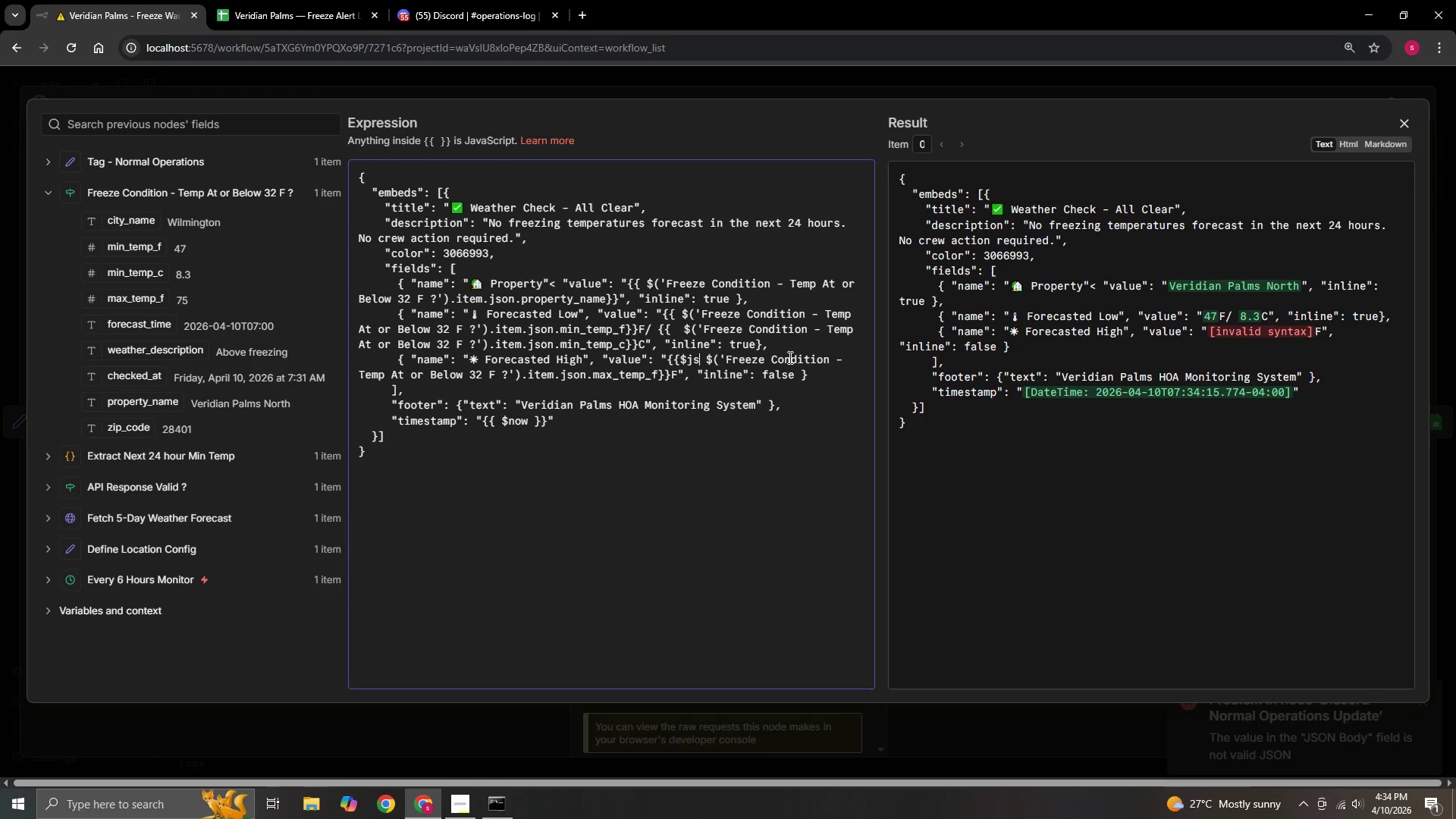 
key(Backspace)
 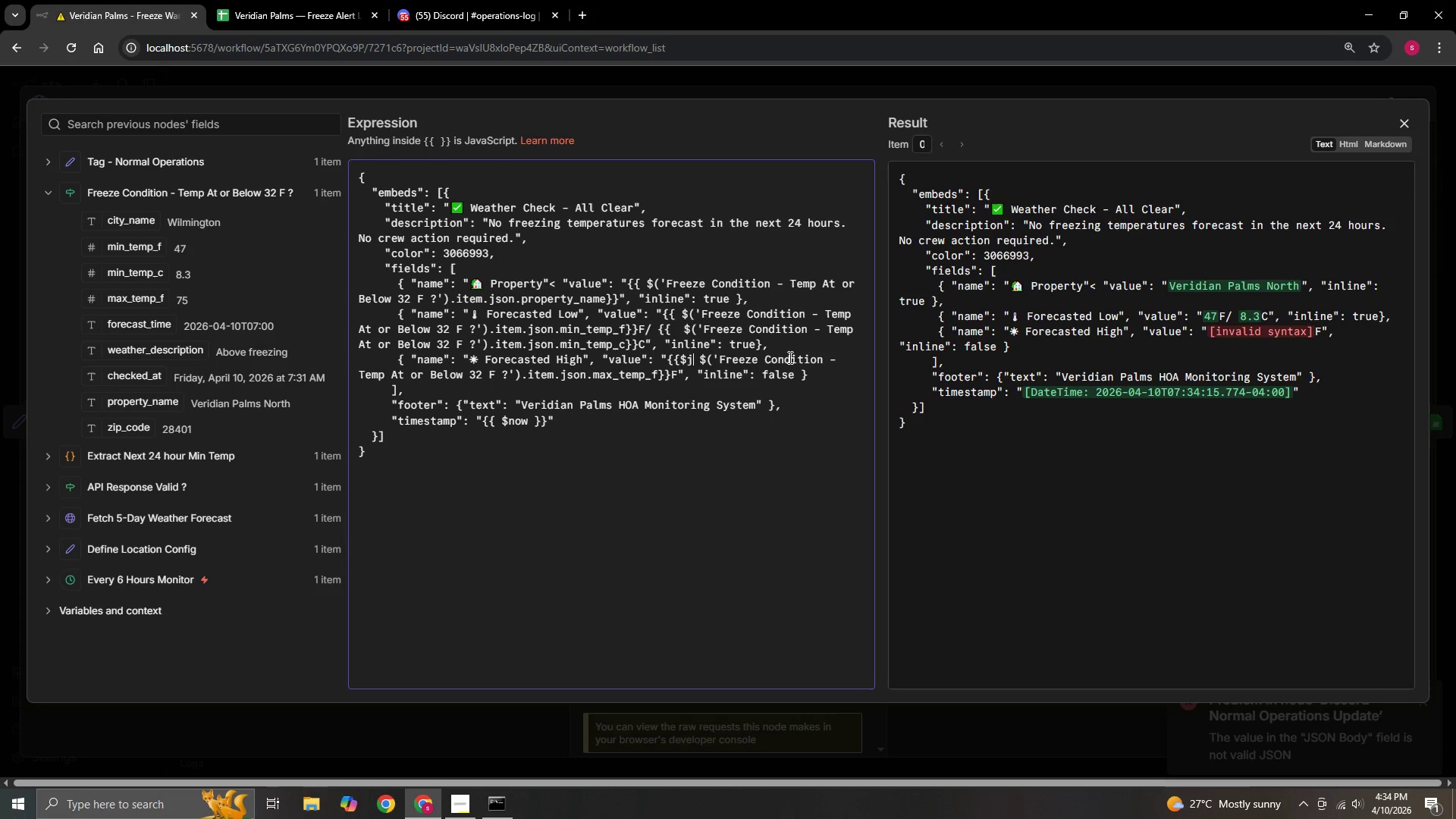 
key(Backspace)
 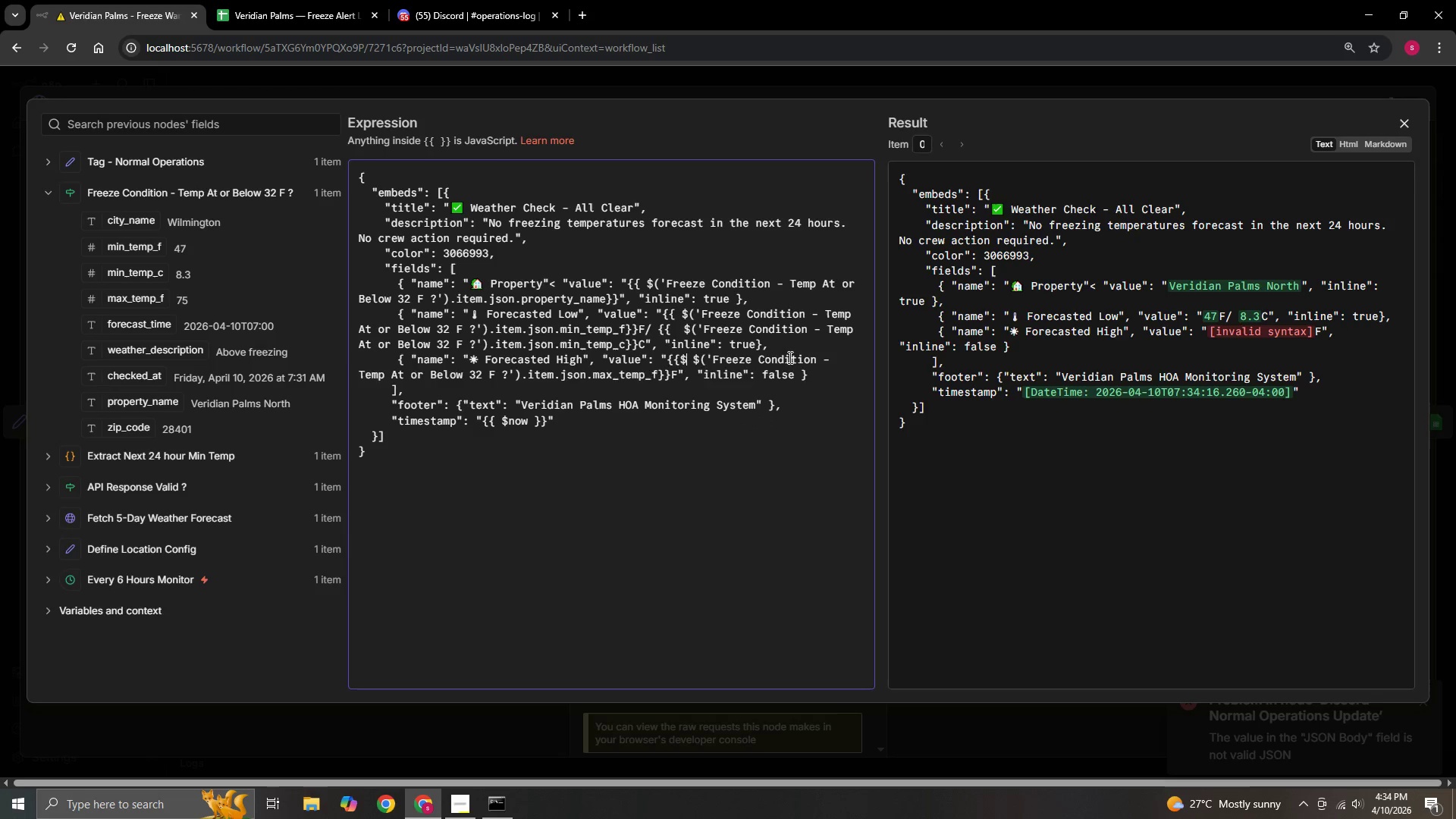 
key(Backspace)
 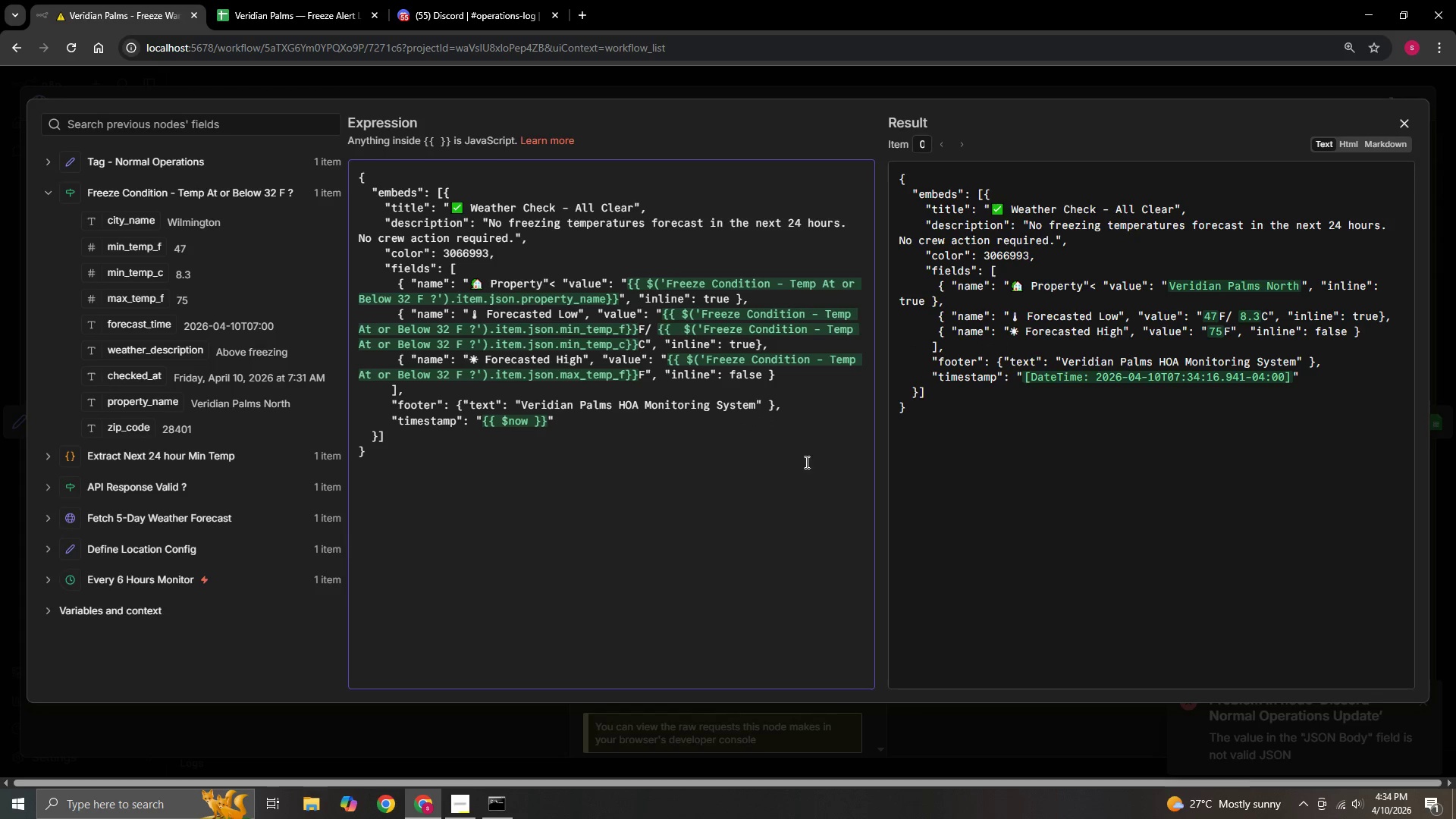 
left_click([797, 501])
 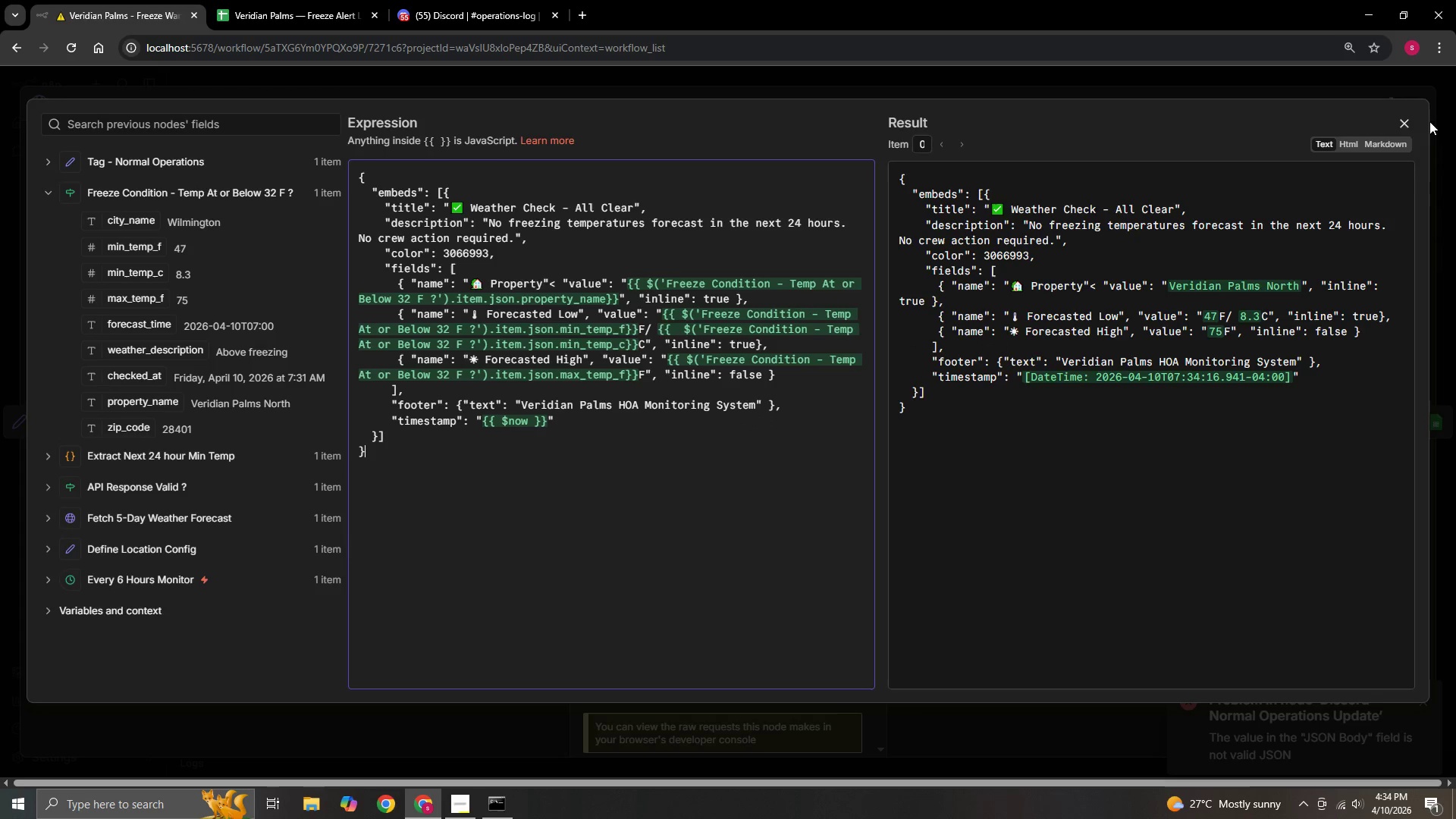 
left_click([1413, 123])
 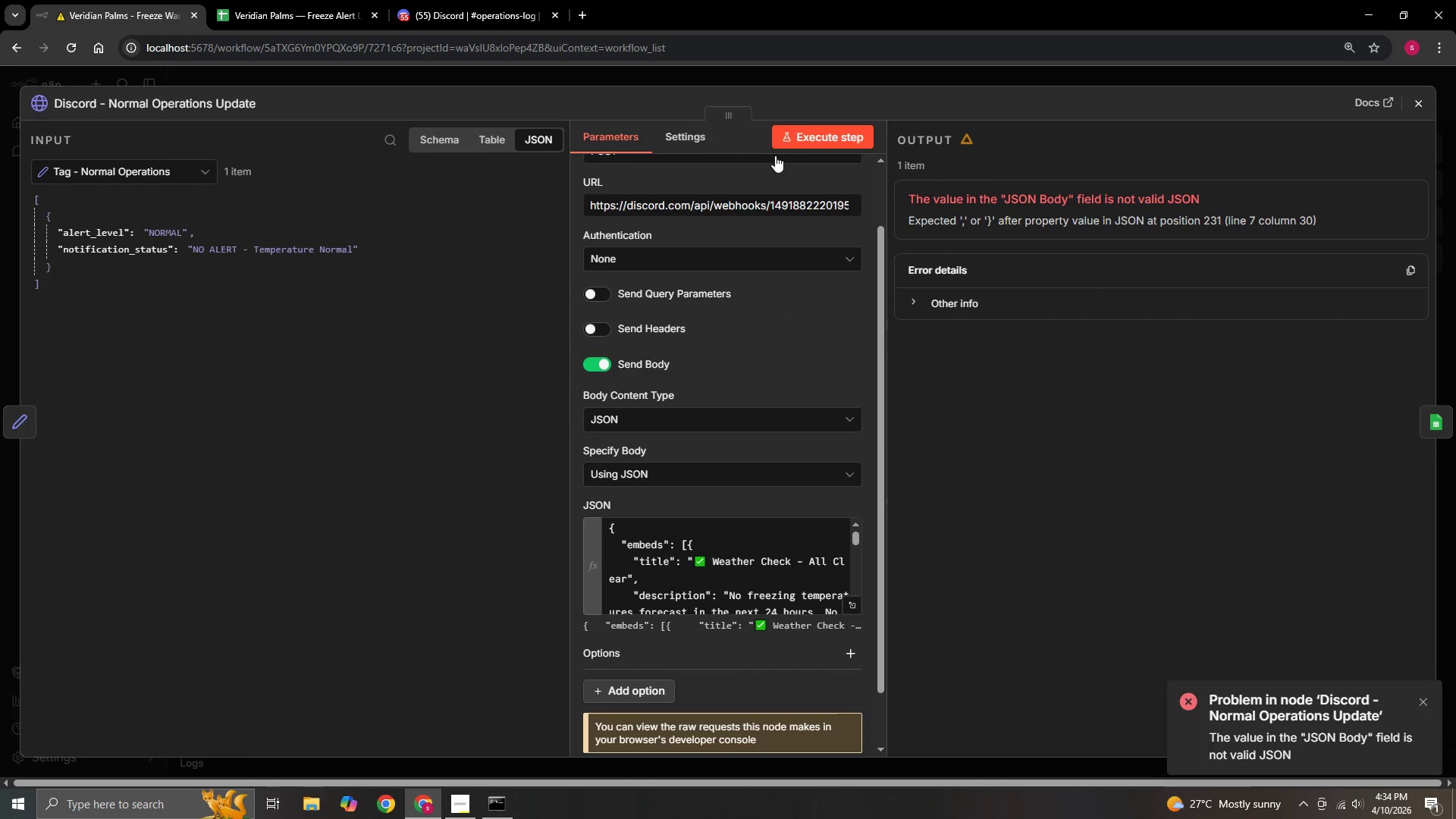 
left_click([828, 136])
 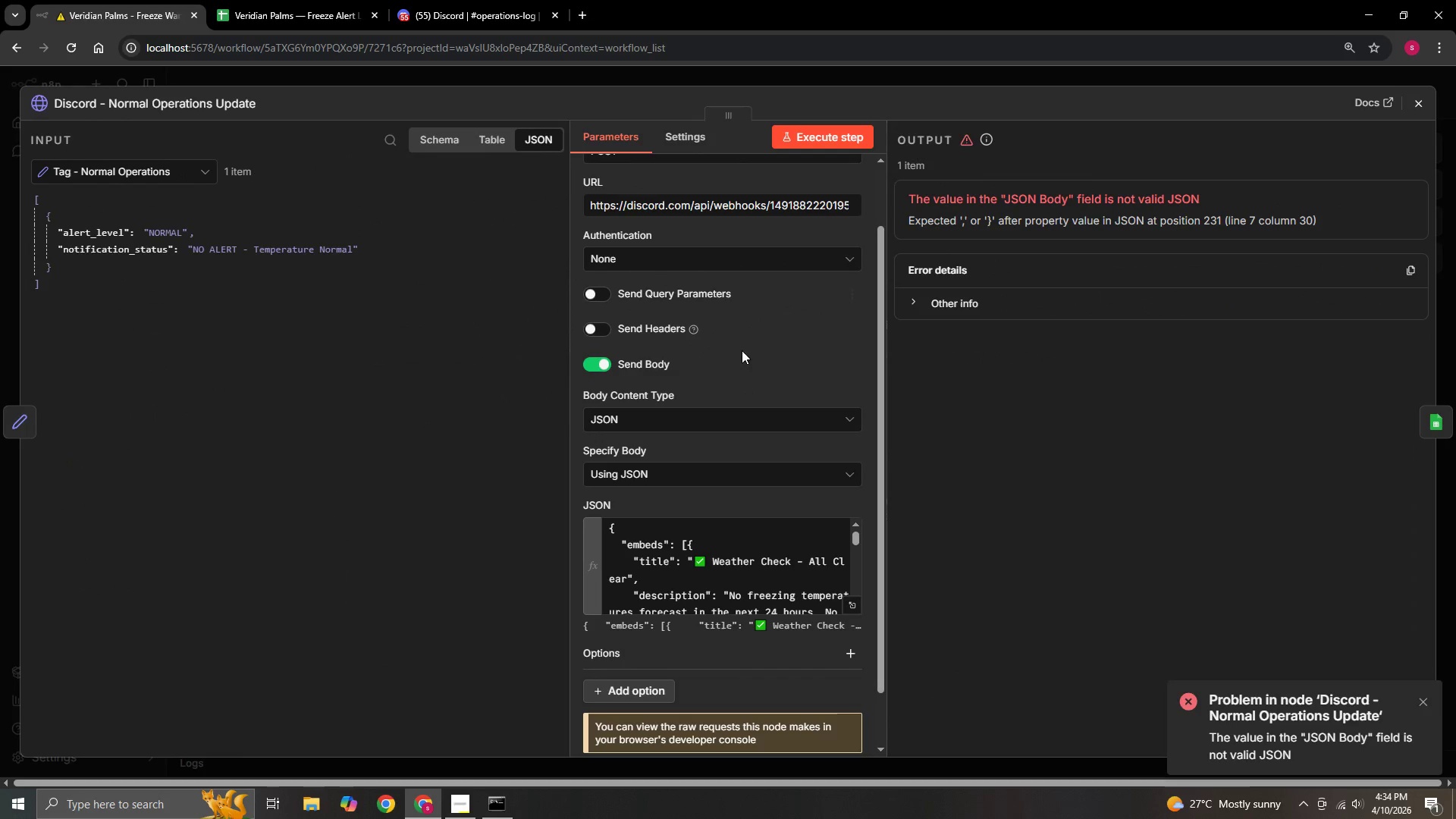 
scroll: coordinate [719, 593], scroll_direction: down, amount: 6.0
 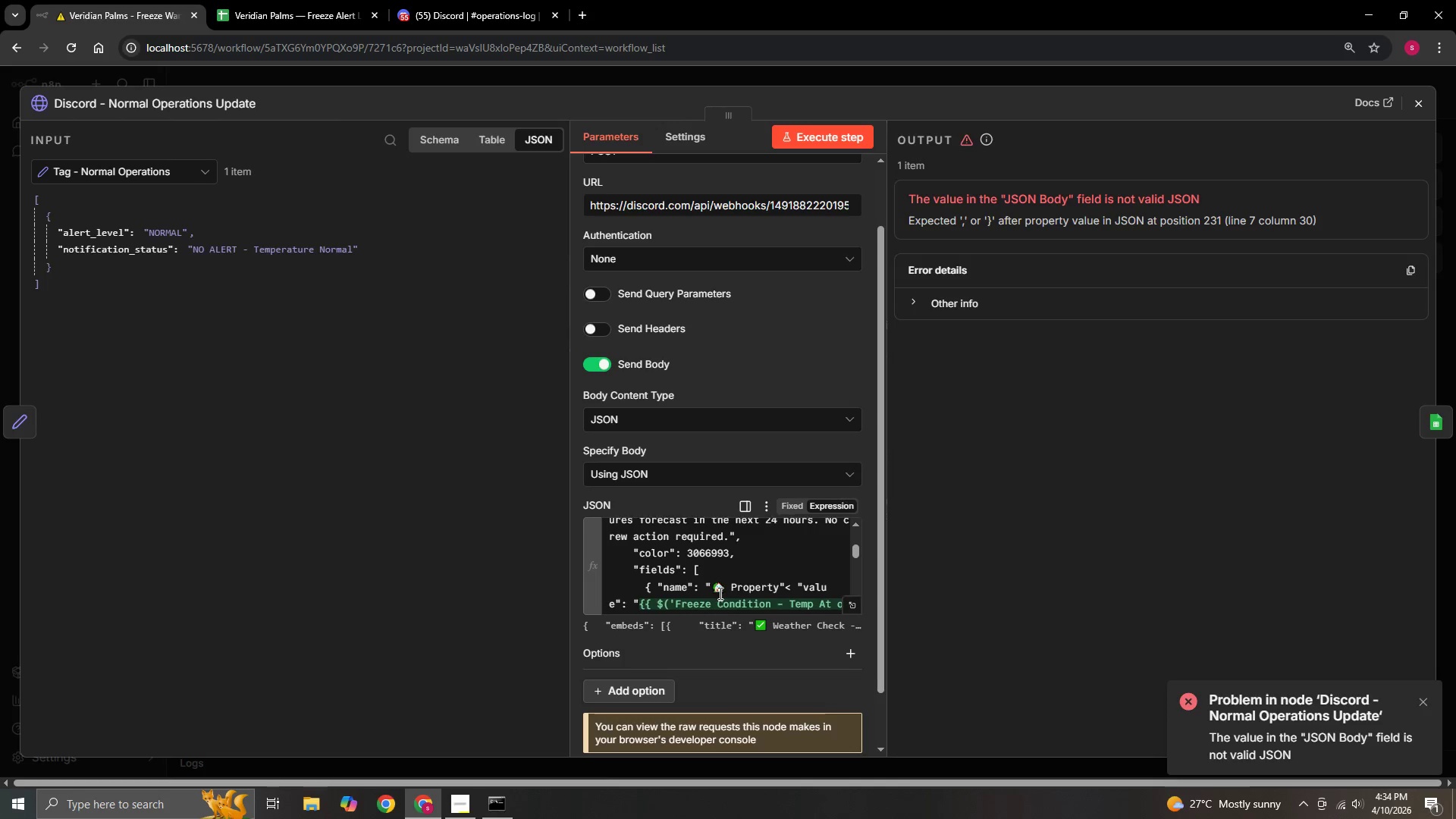 
scroll: coordinate [807, 357], scroll_direction: up, amount: 7.0
 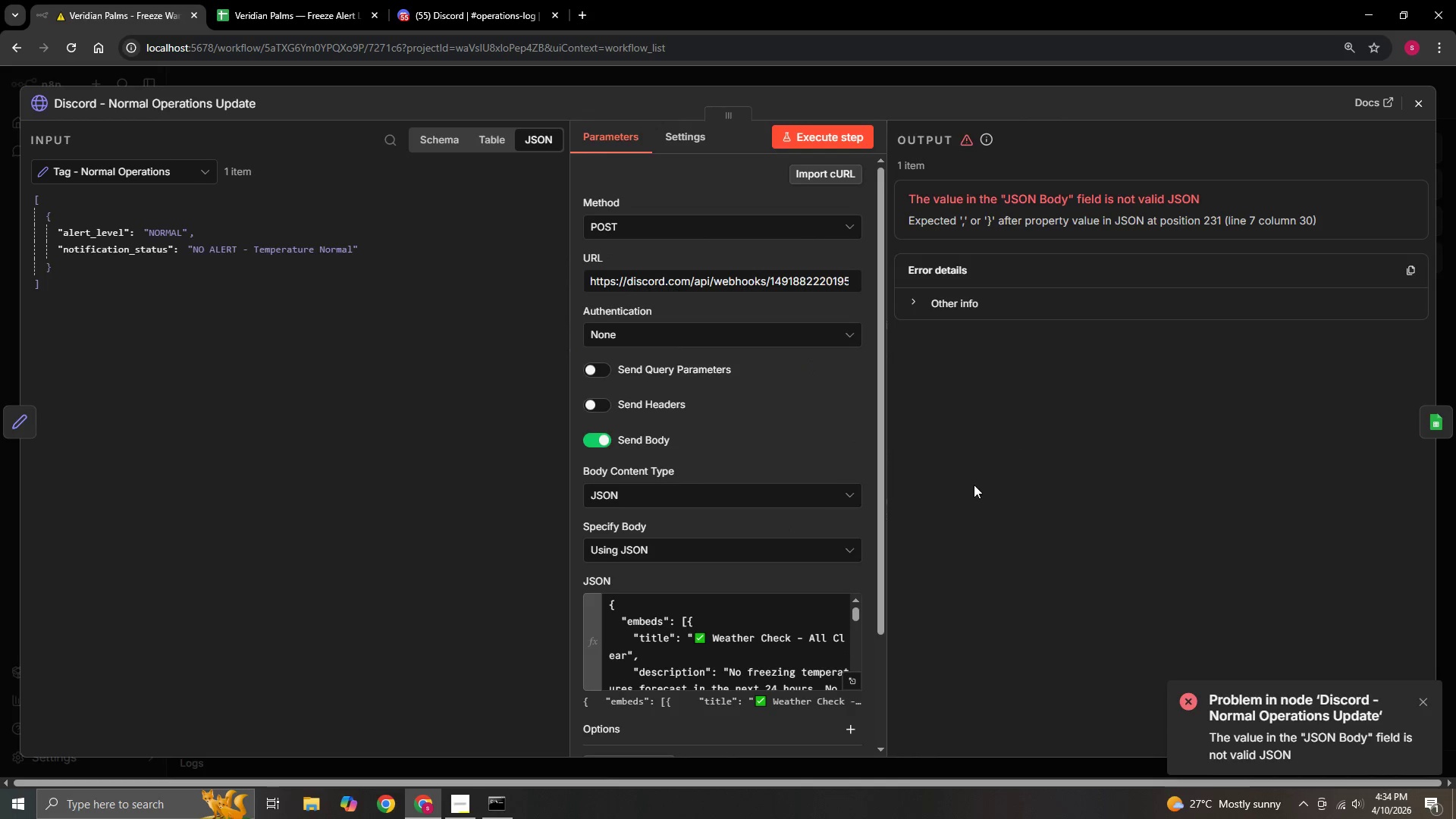 
left_click([857, 672])
 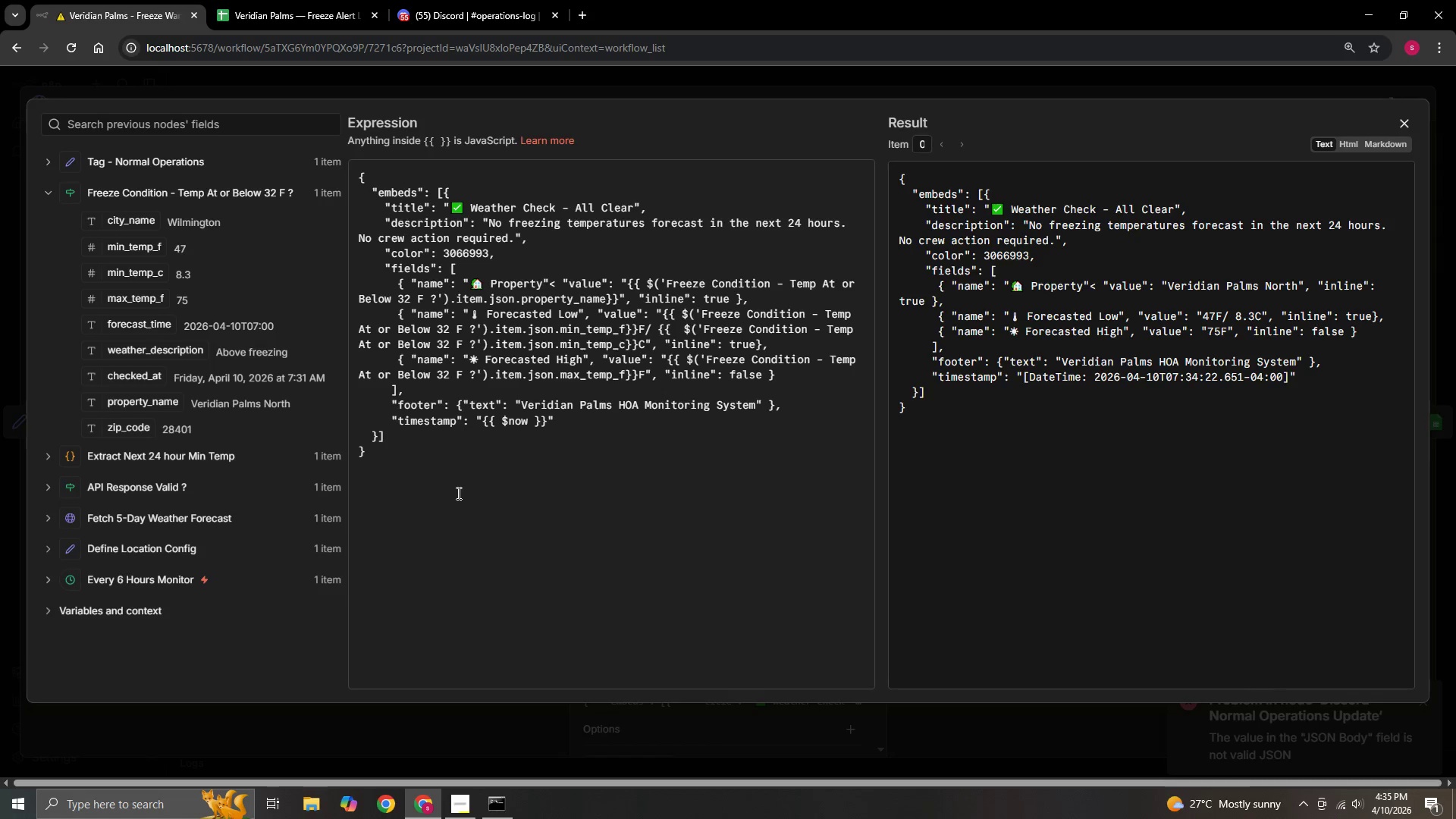 
wait(33.03)
 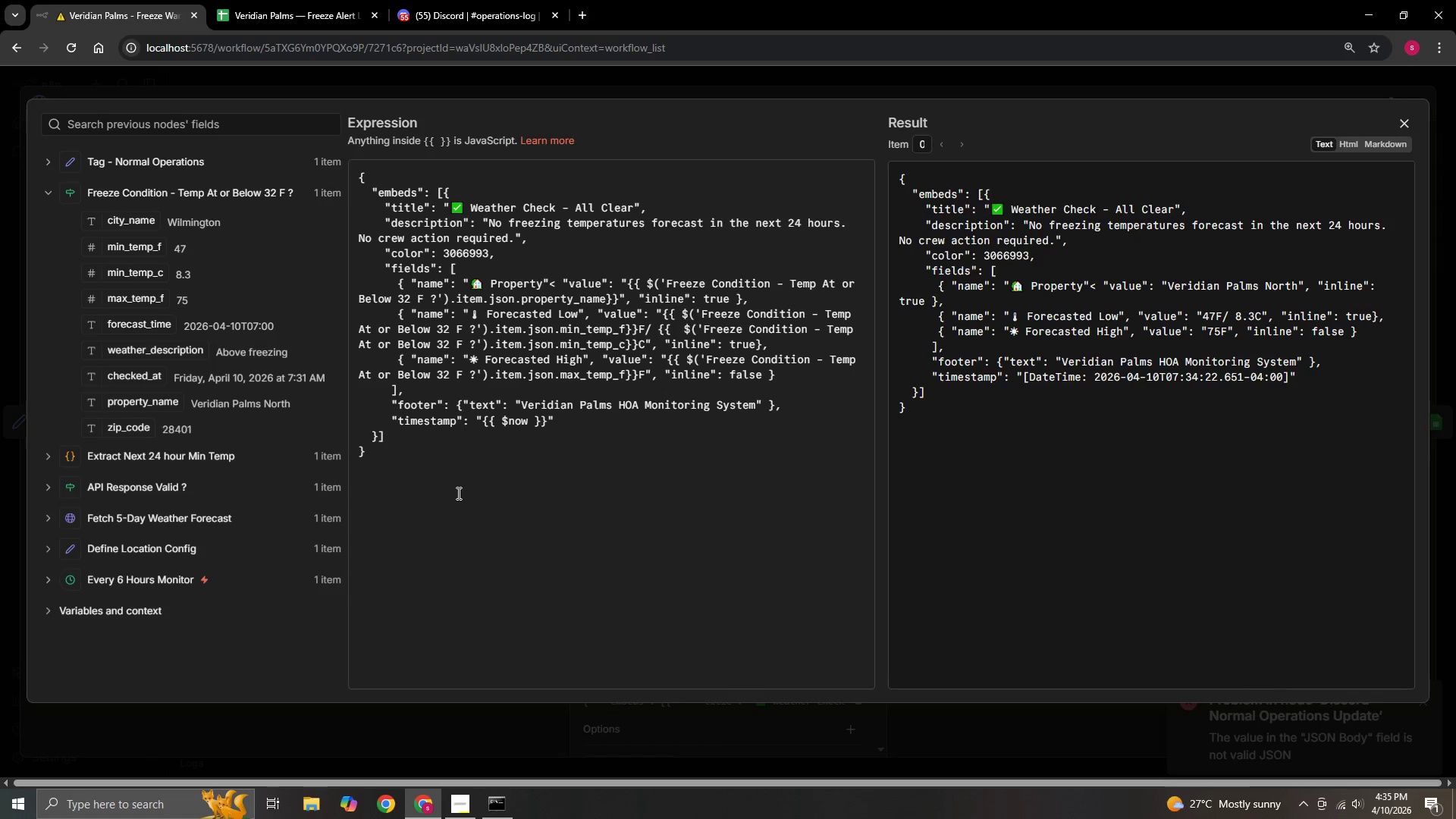 
left_click([1410, 130])
 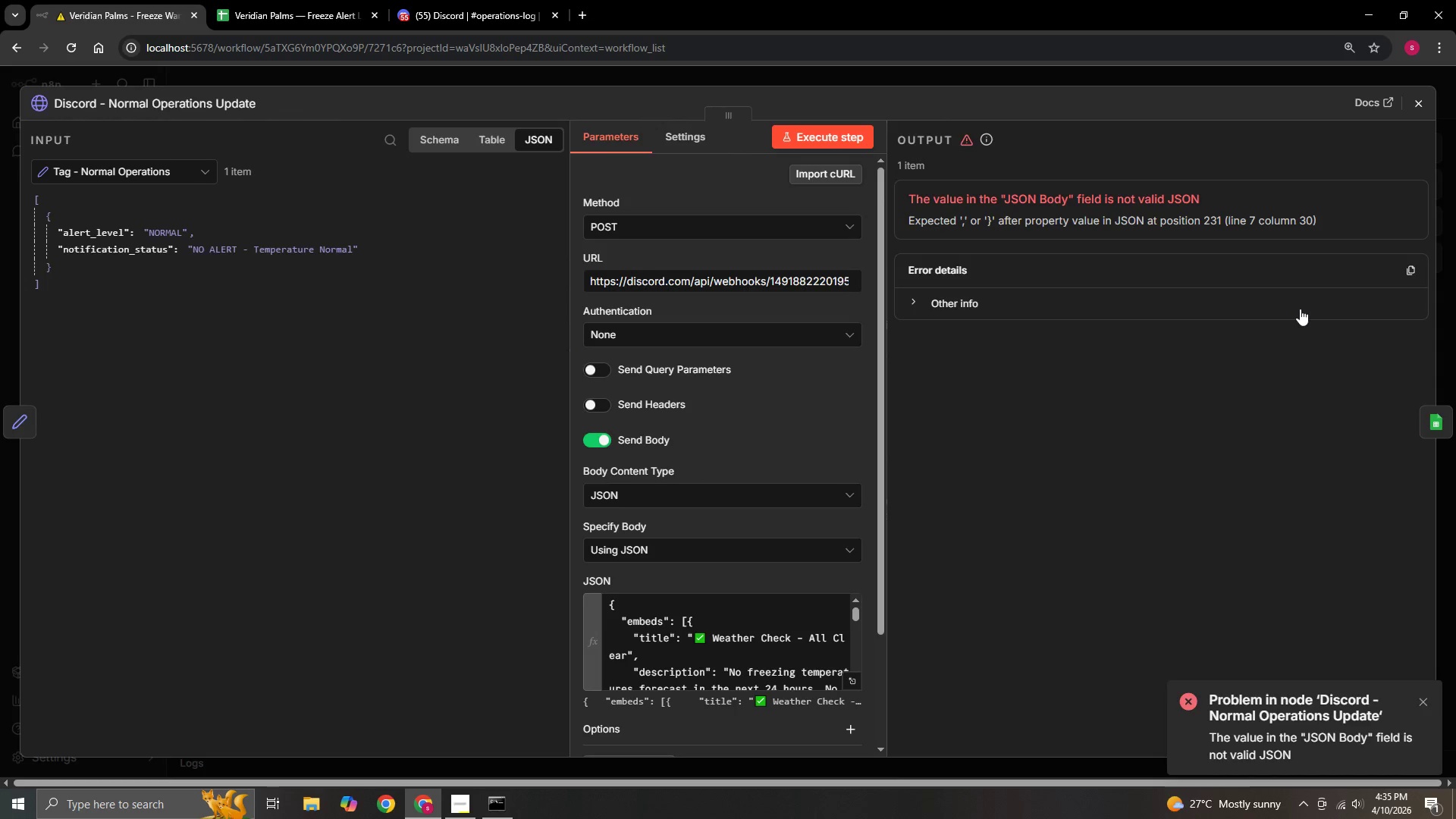 
wait(15.98)
 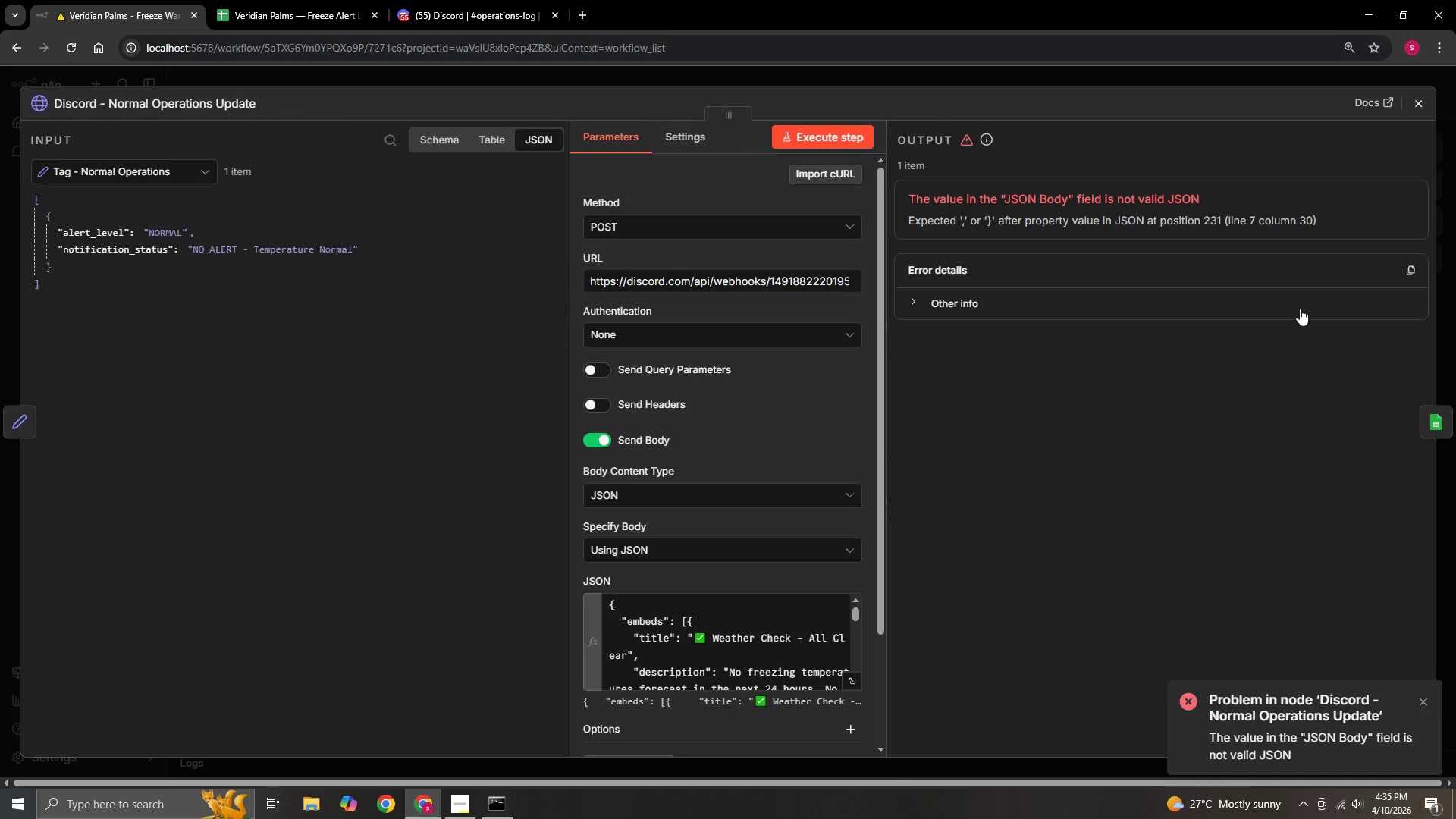 
left_click([911, 300])
 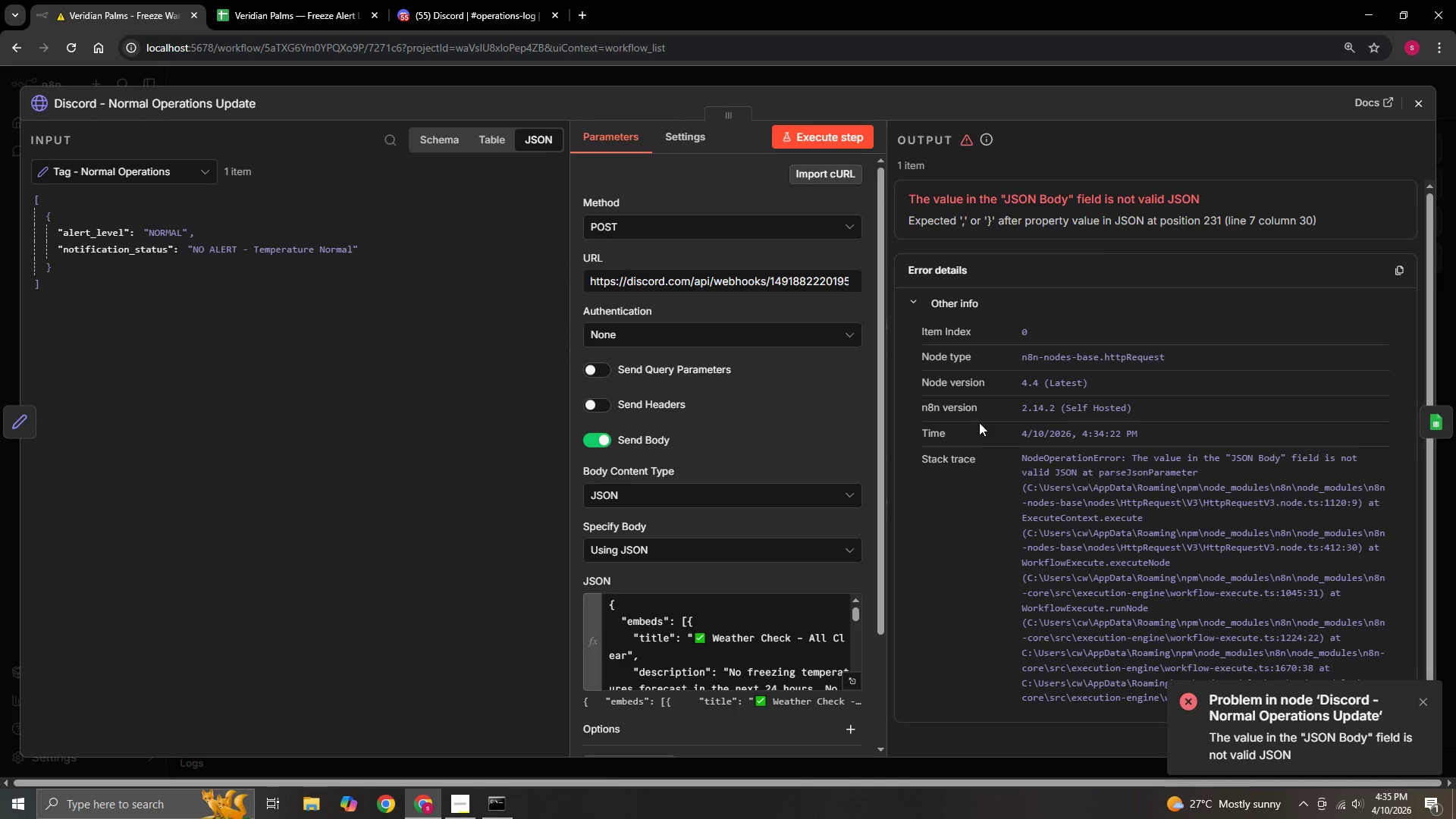 
scroll: coordinate [989, 517], scroll_direction: down, amount: 2.0
 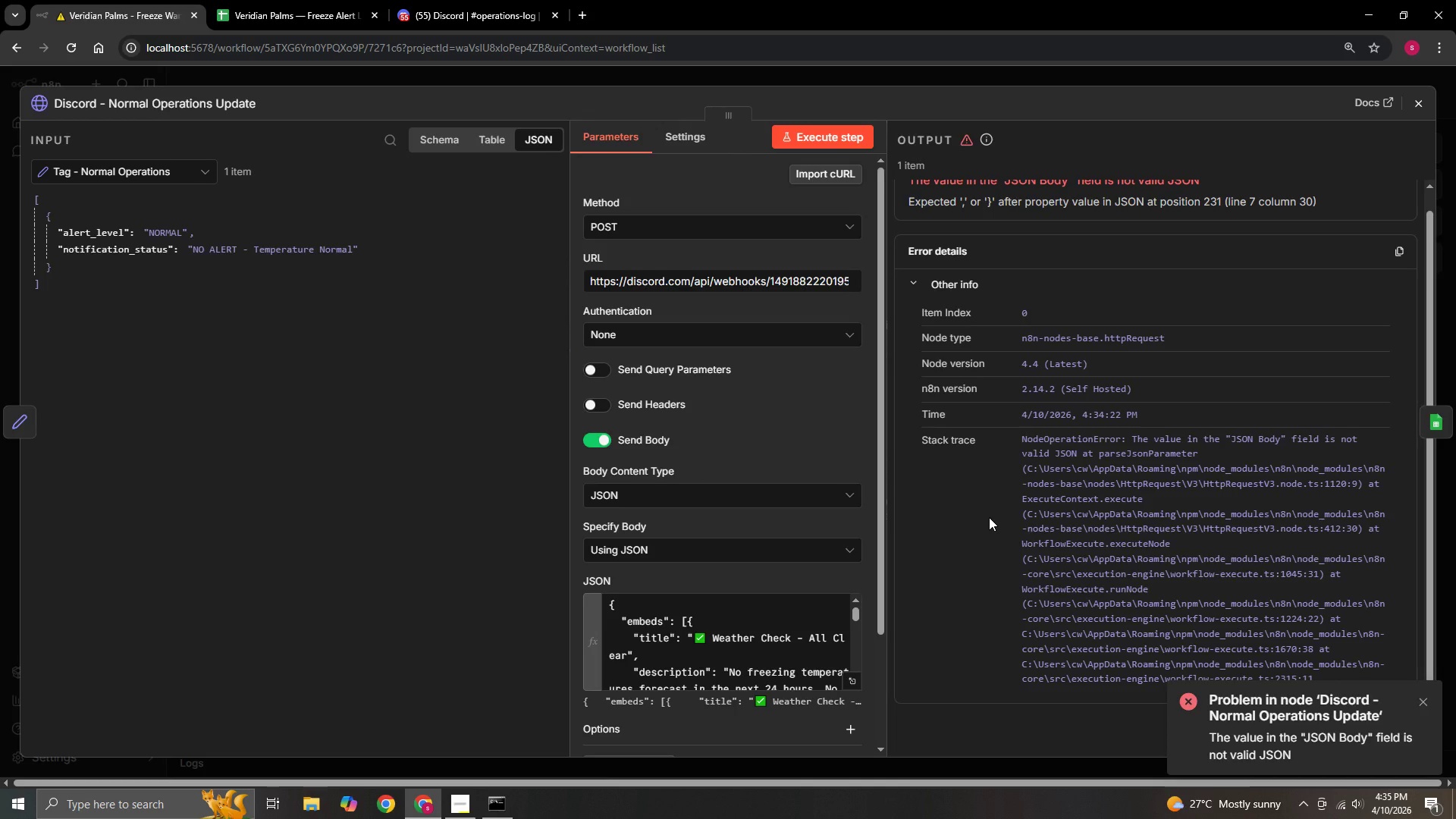 
scroll: coordinate [989, 517], scroll_direction: up, amount: 3.0
 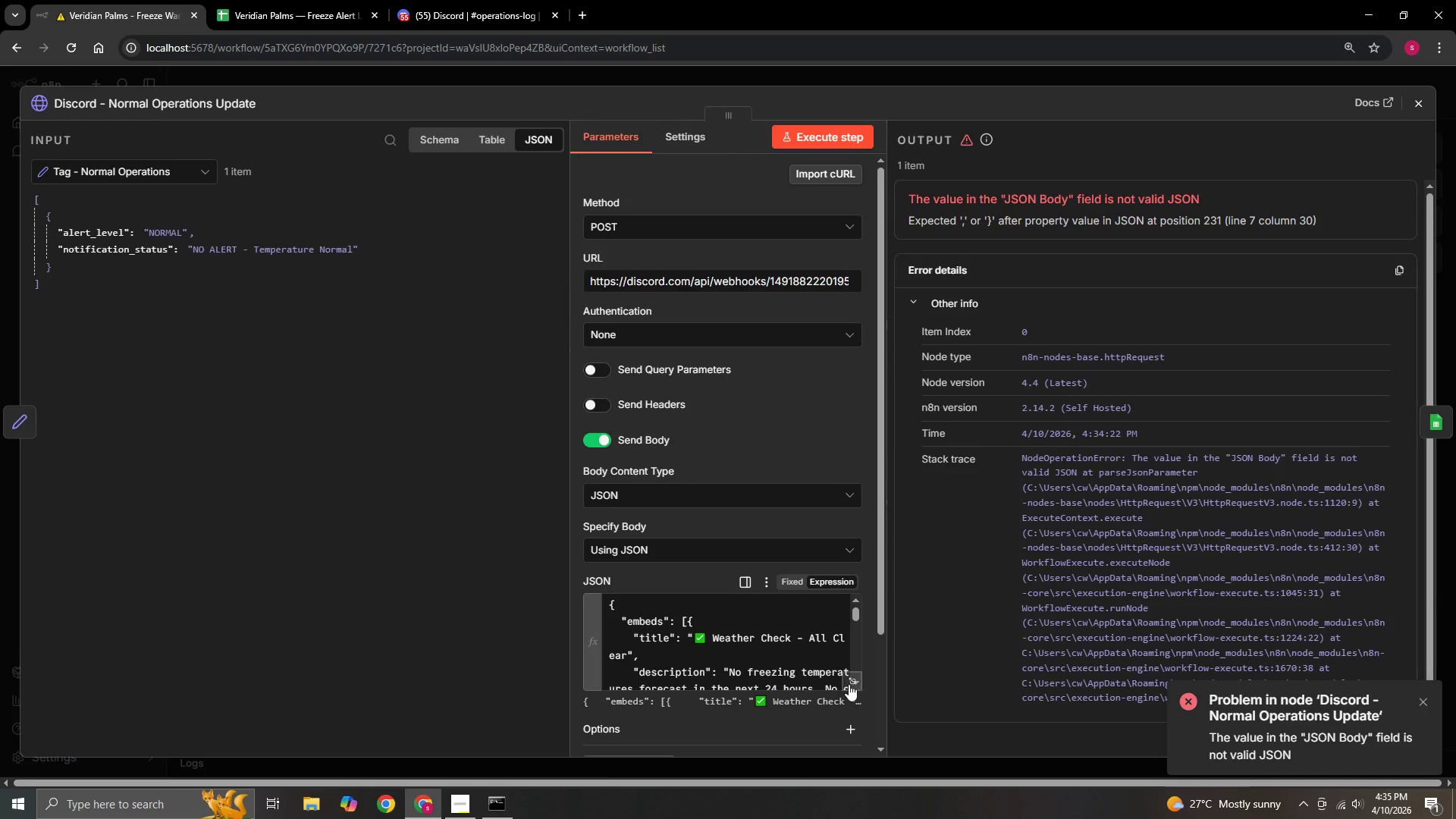 
left_click([849, 679])
 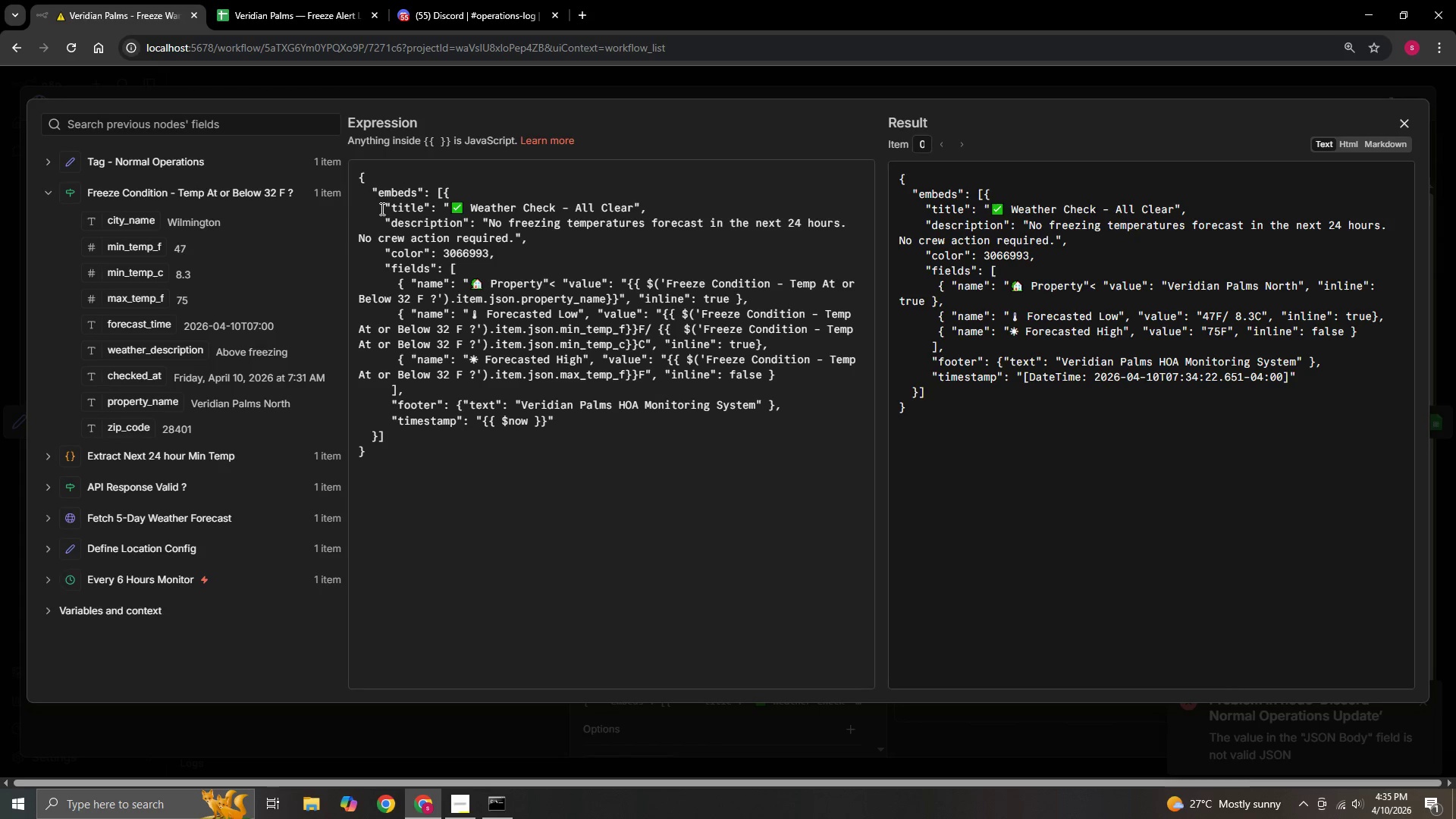 
wait(24.52)
 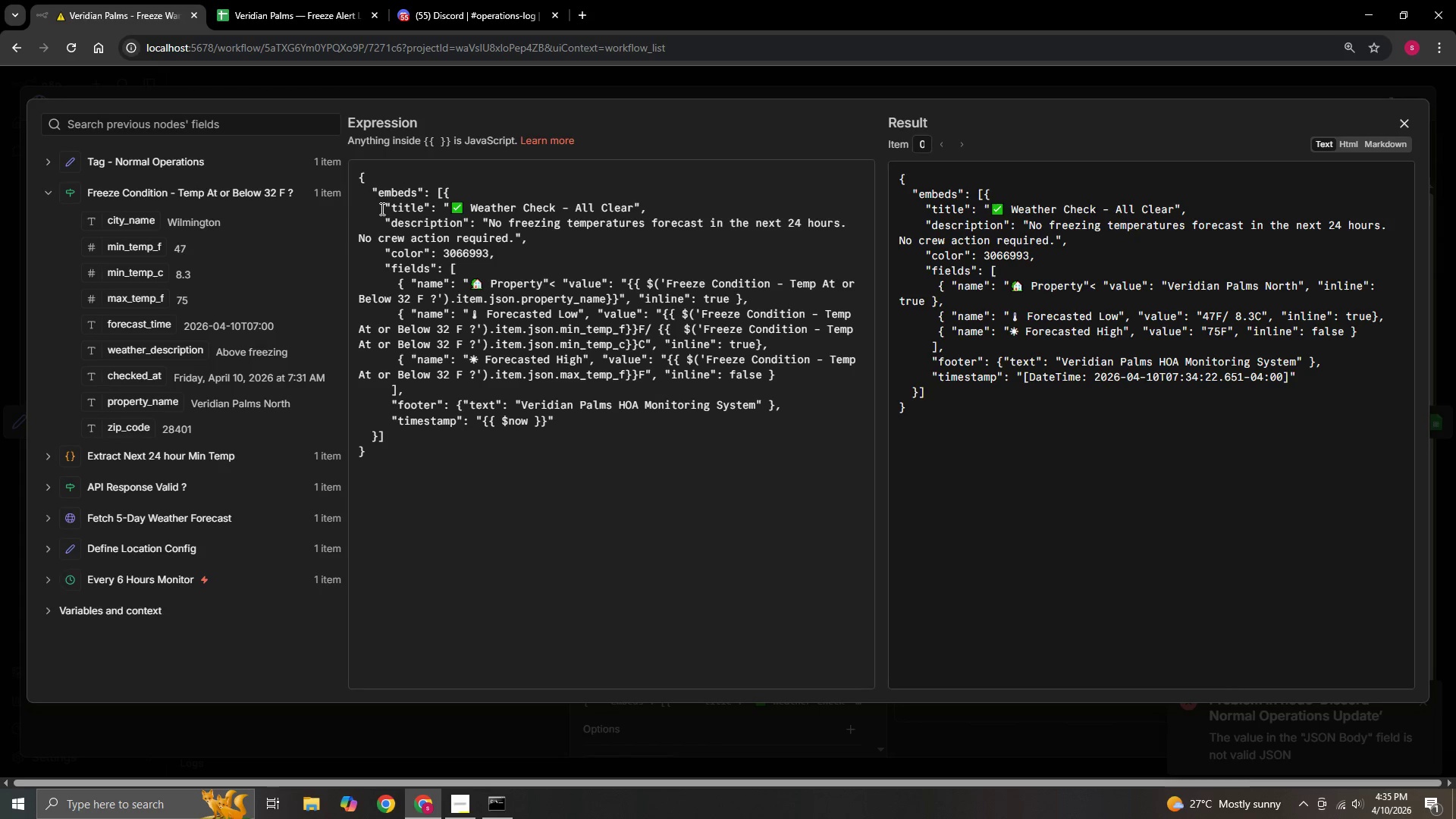 
left_click([1395, 127])
 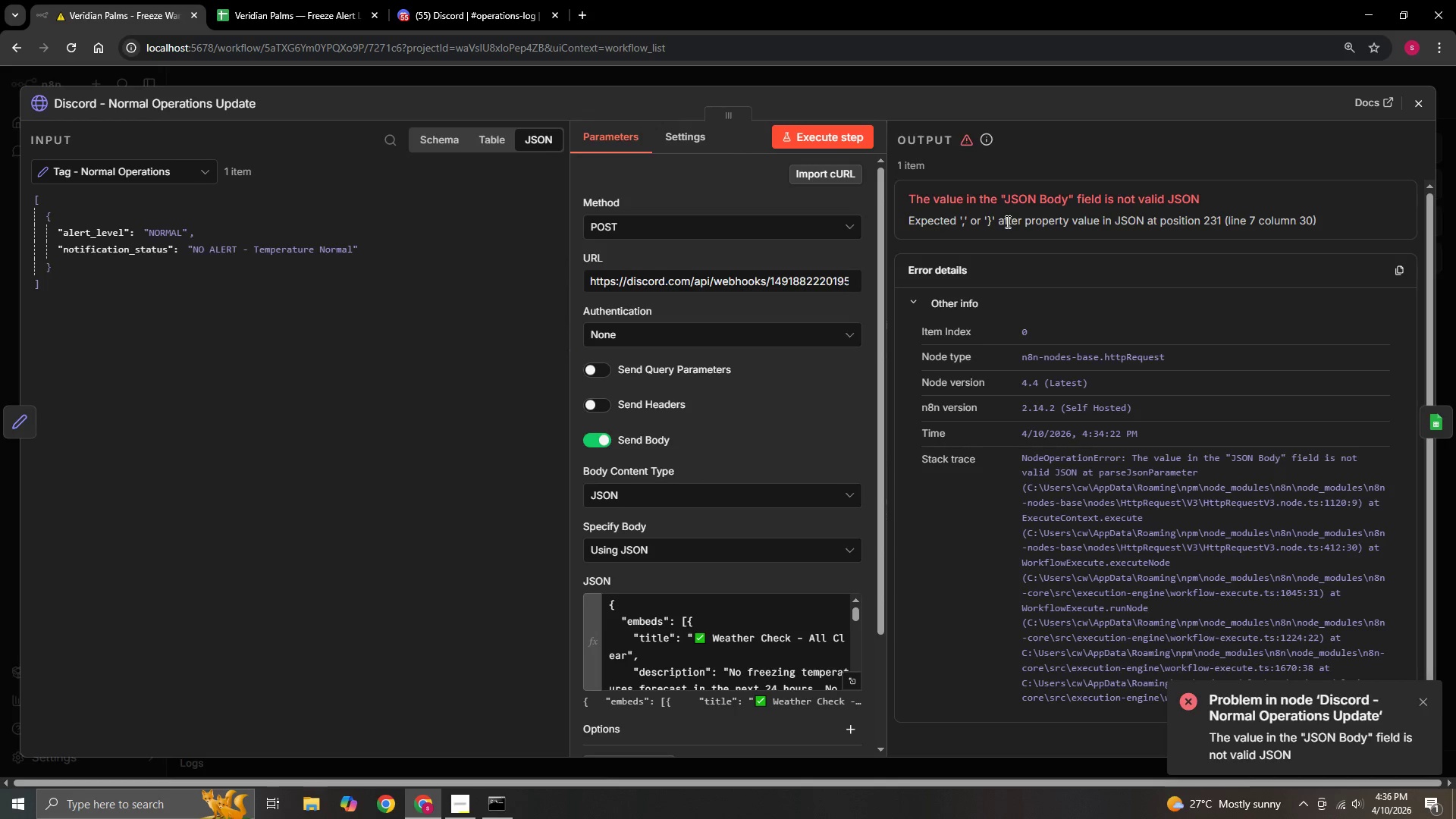 
wait(6.44)
 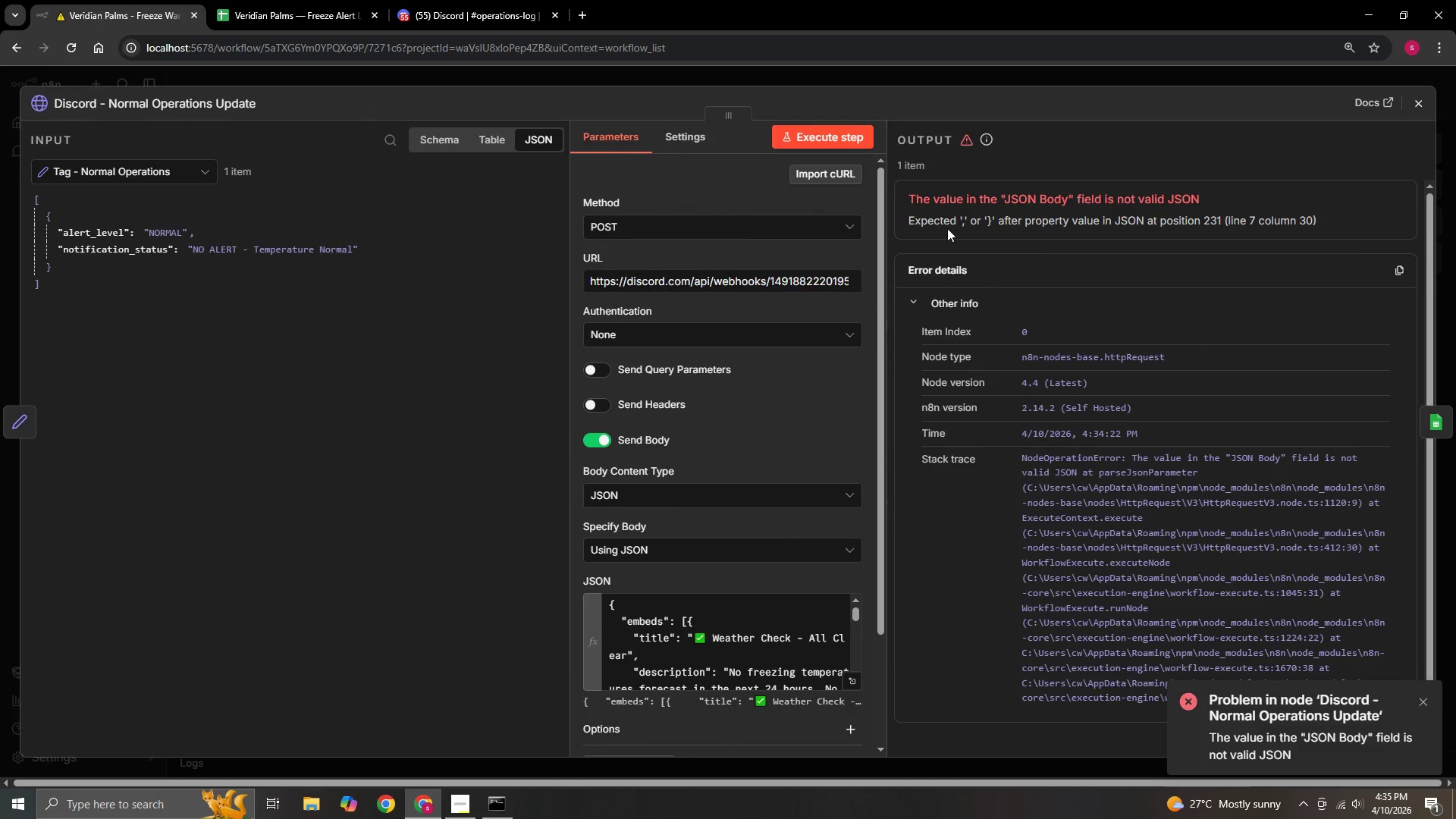 
scroll: coordinate [868, 570], scroll_direction: down, amount: 2.0
 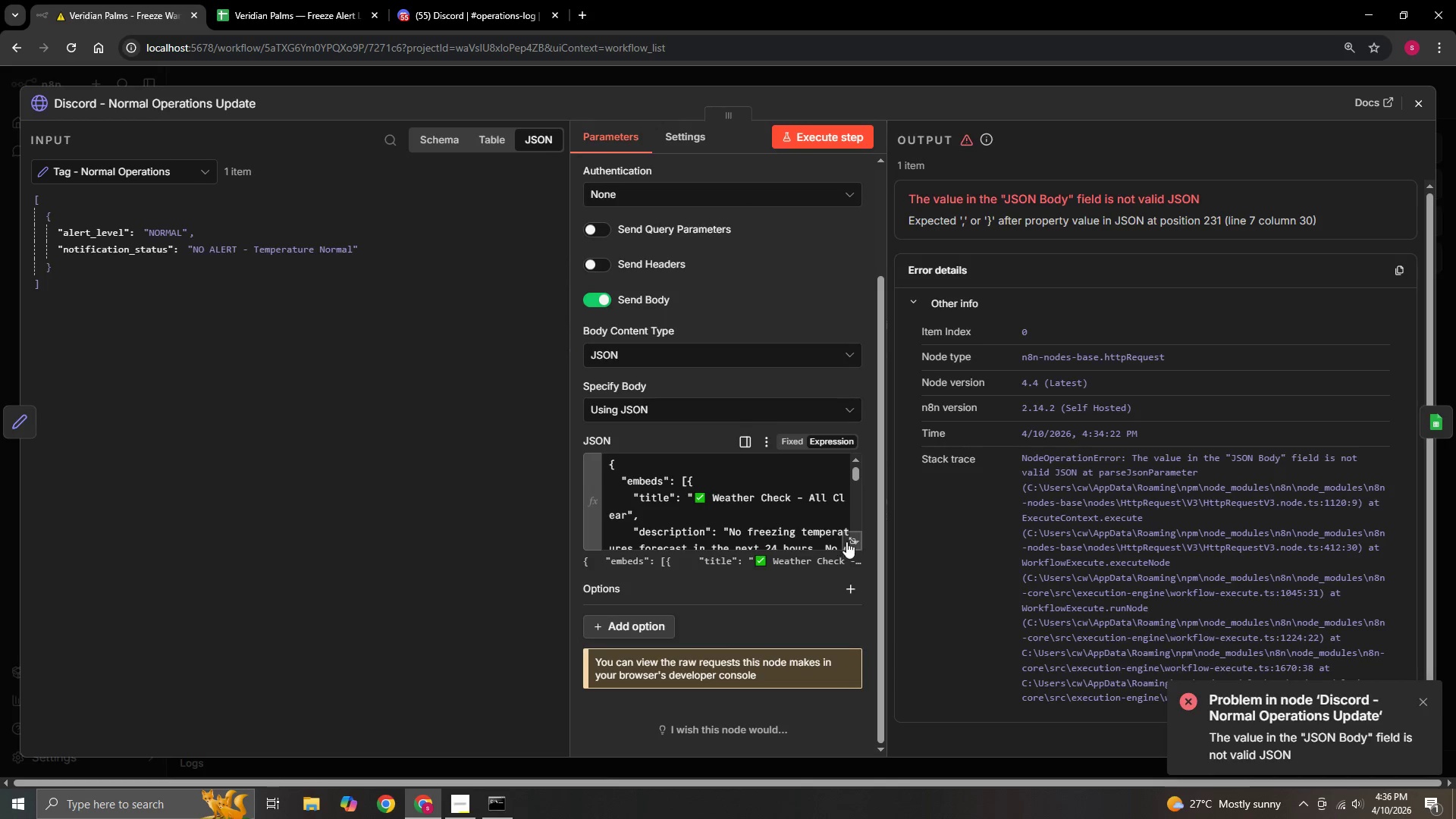 
left_click([852, 539])
 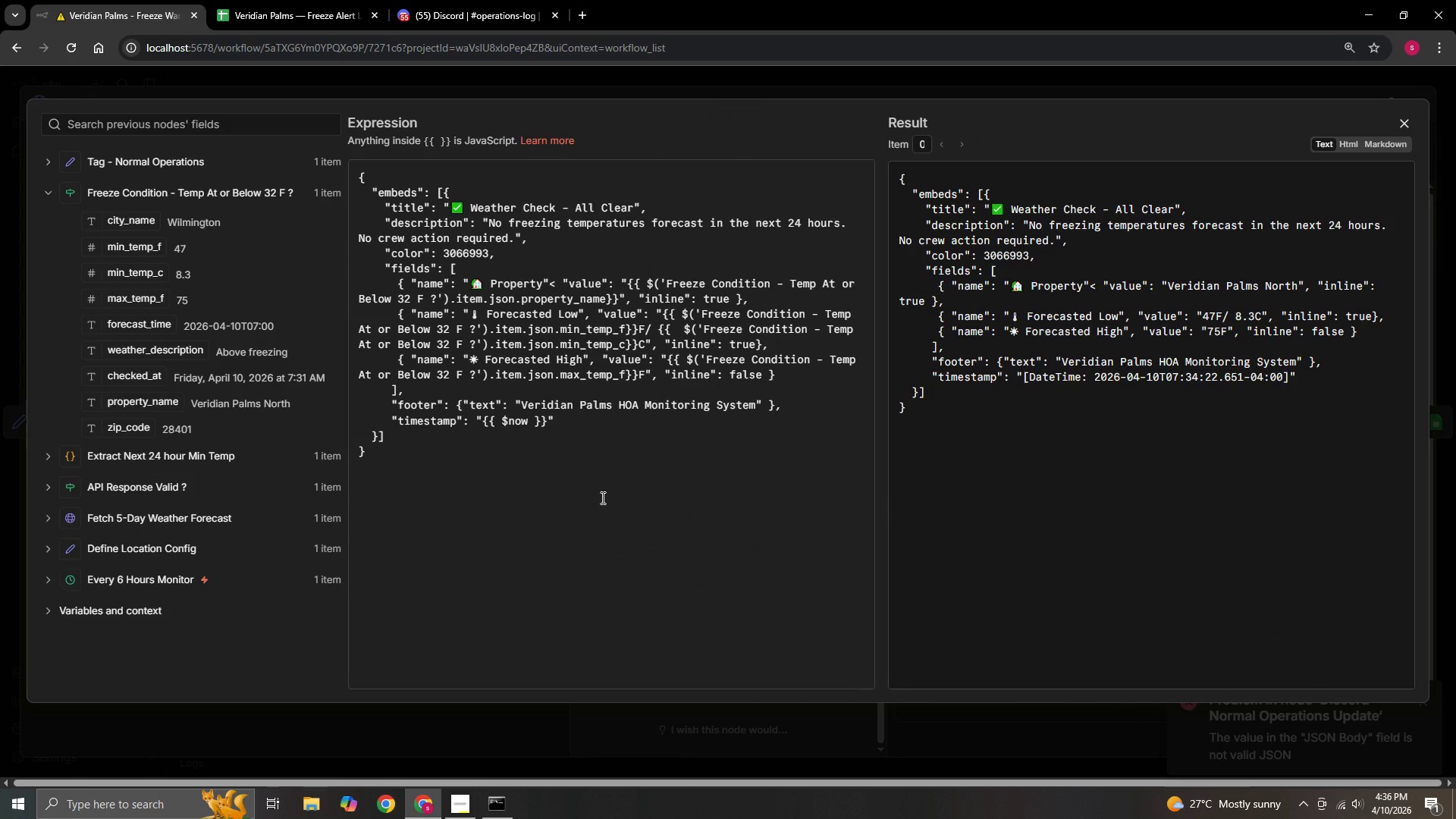 
wait(20.06)
 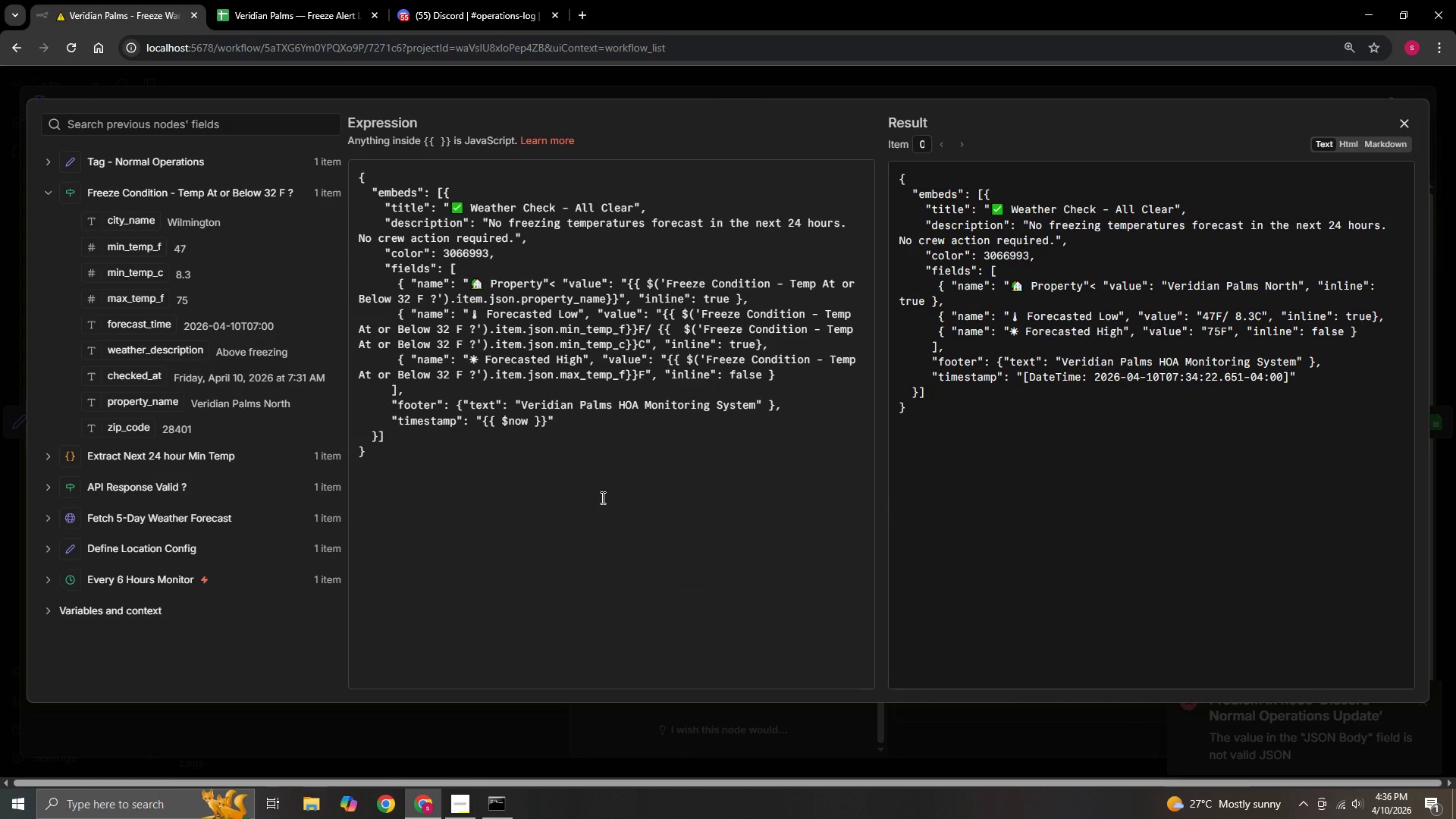 
left_click([559, 284])
 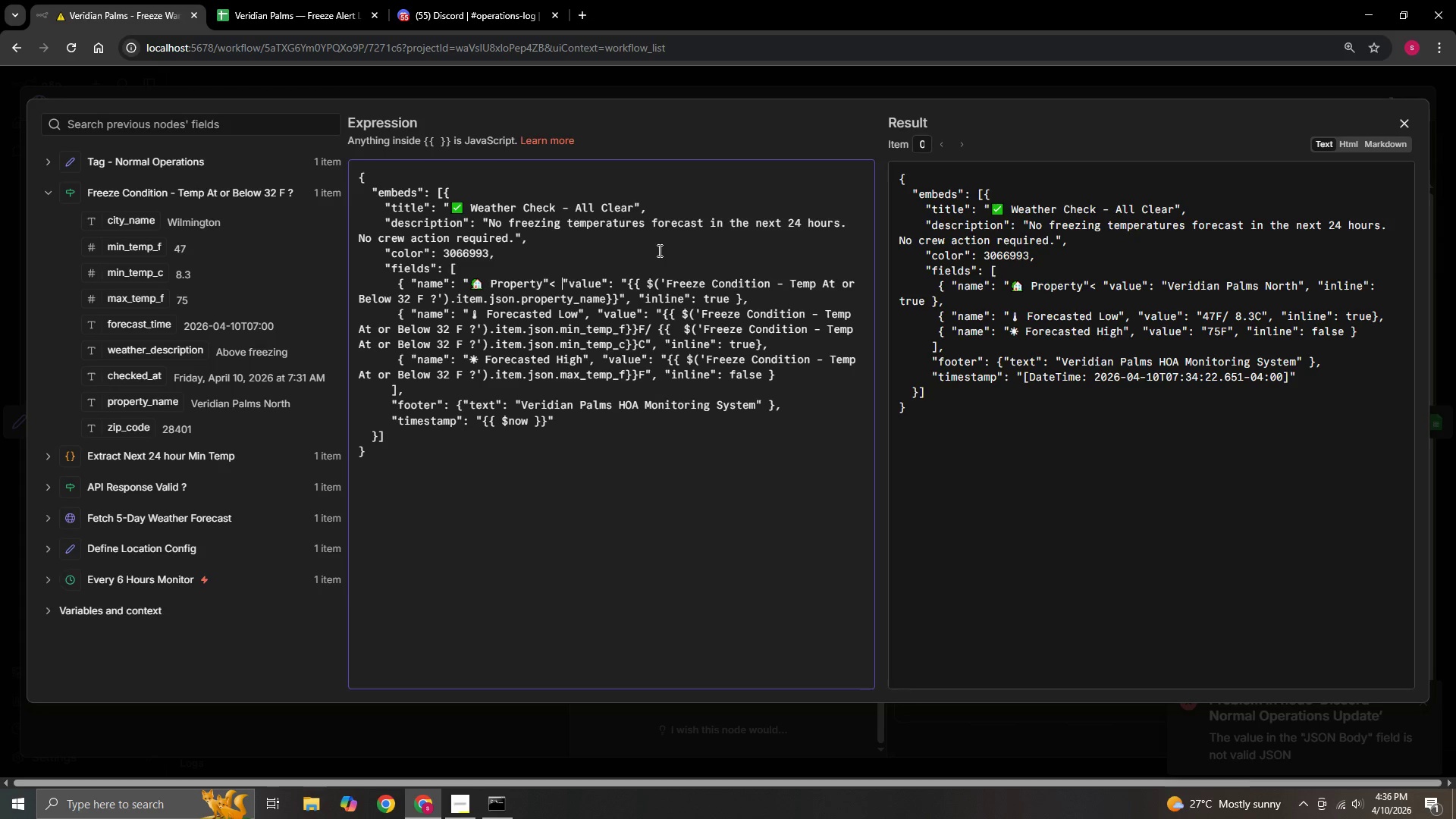 
key(Control+ControlRight)
 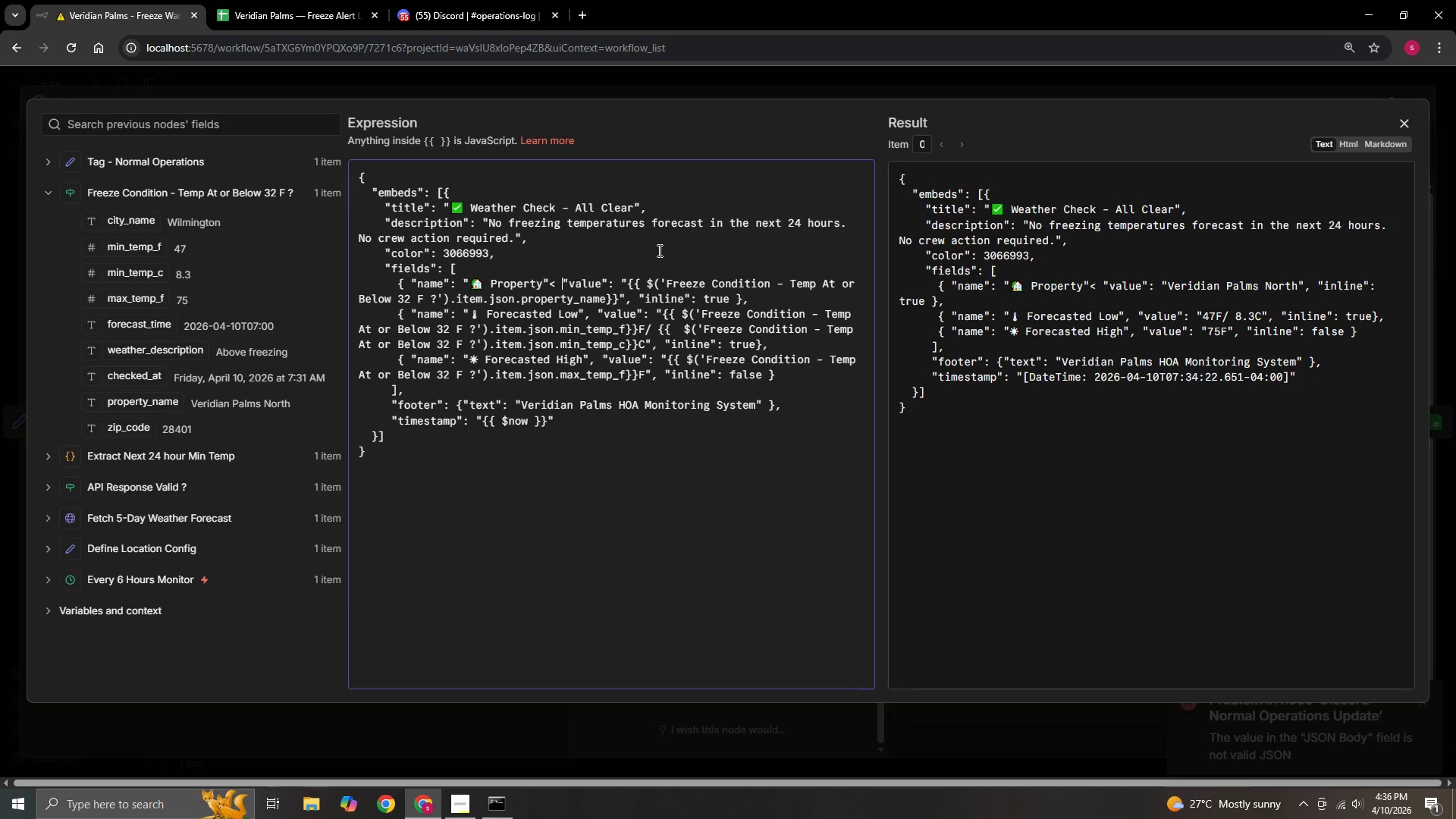 
key(ArrowLeft)
 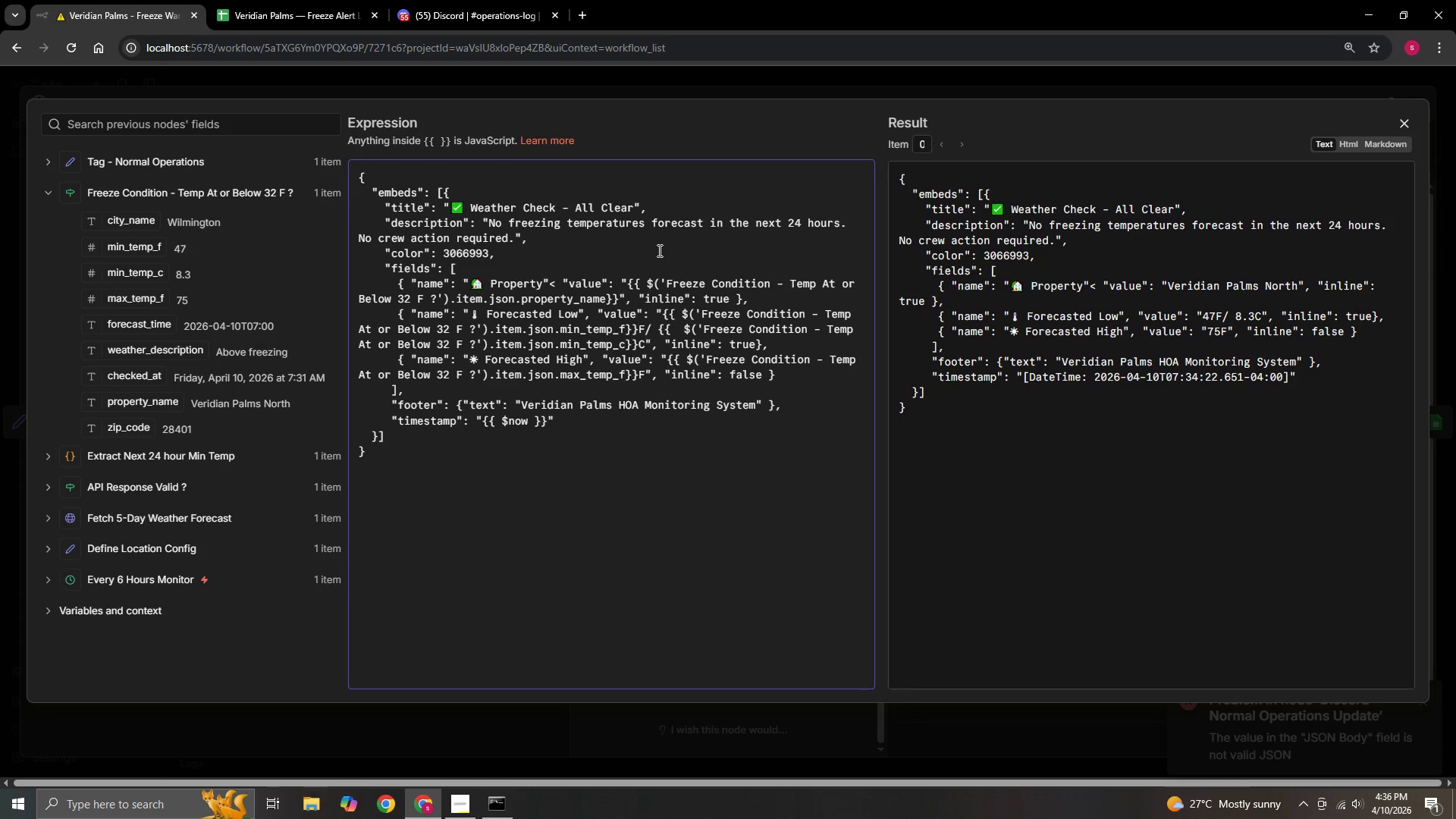 
key(Backspace)
 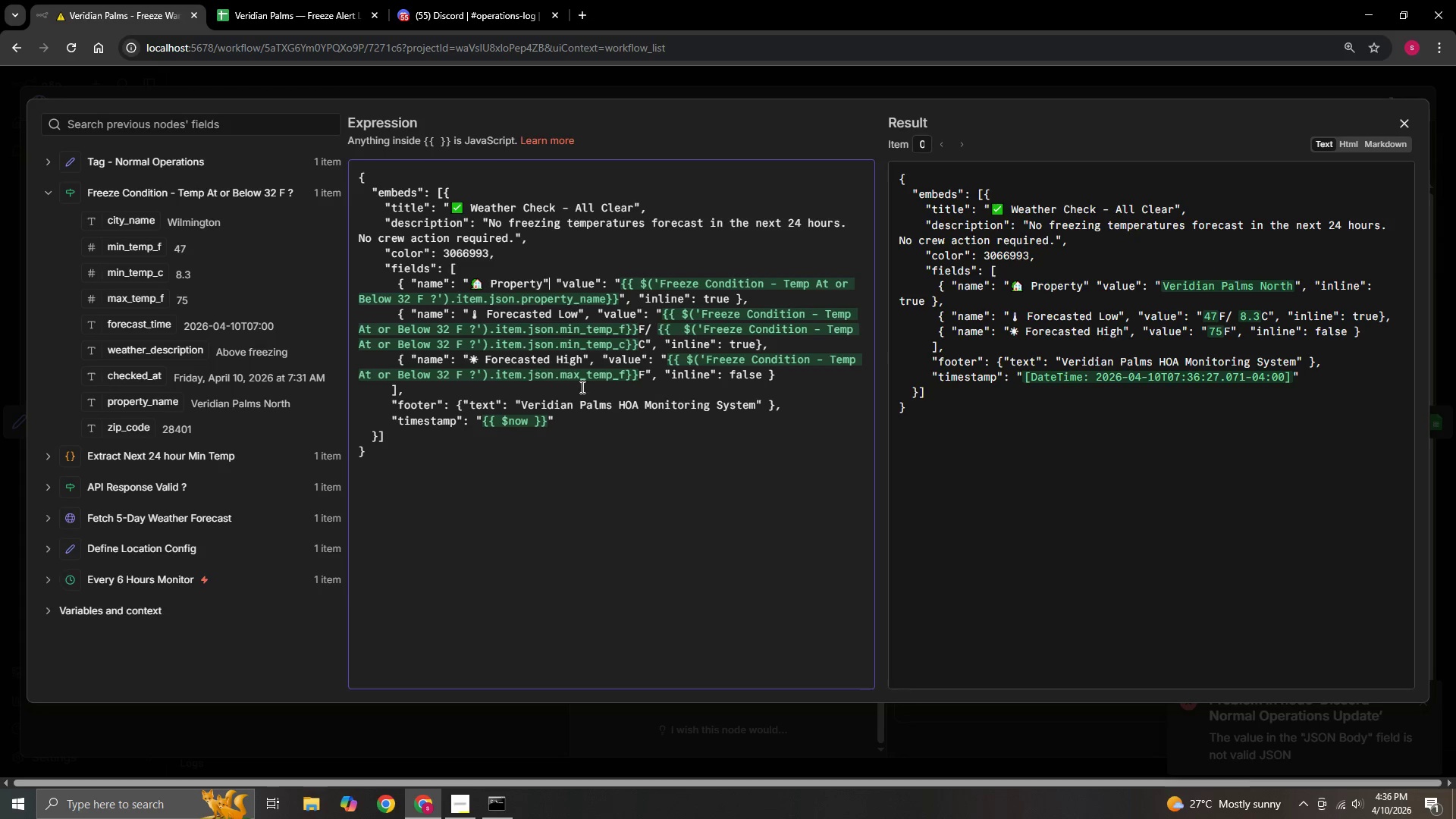 
left_click([623, 470])
 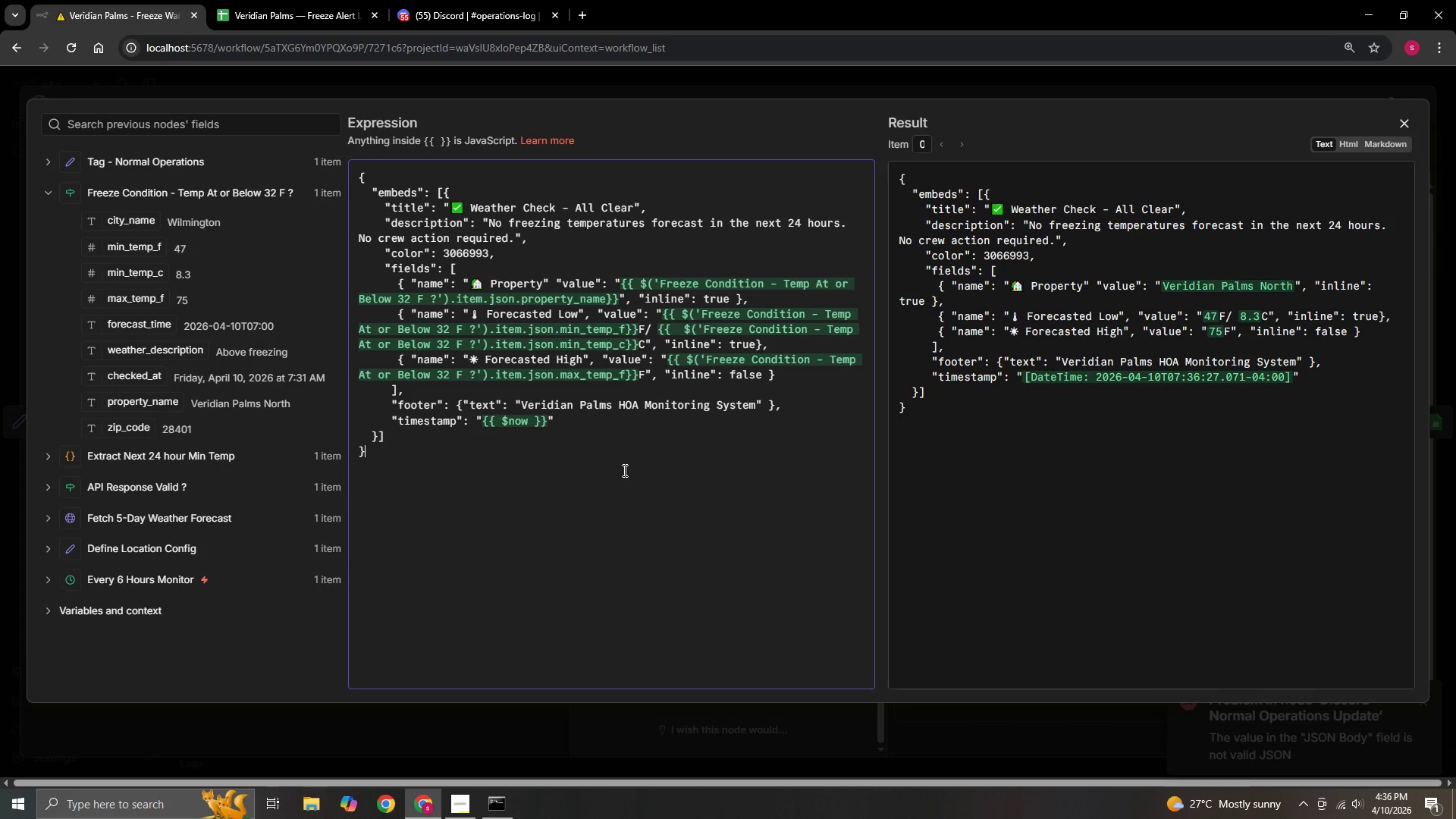 
wait(20.05)
 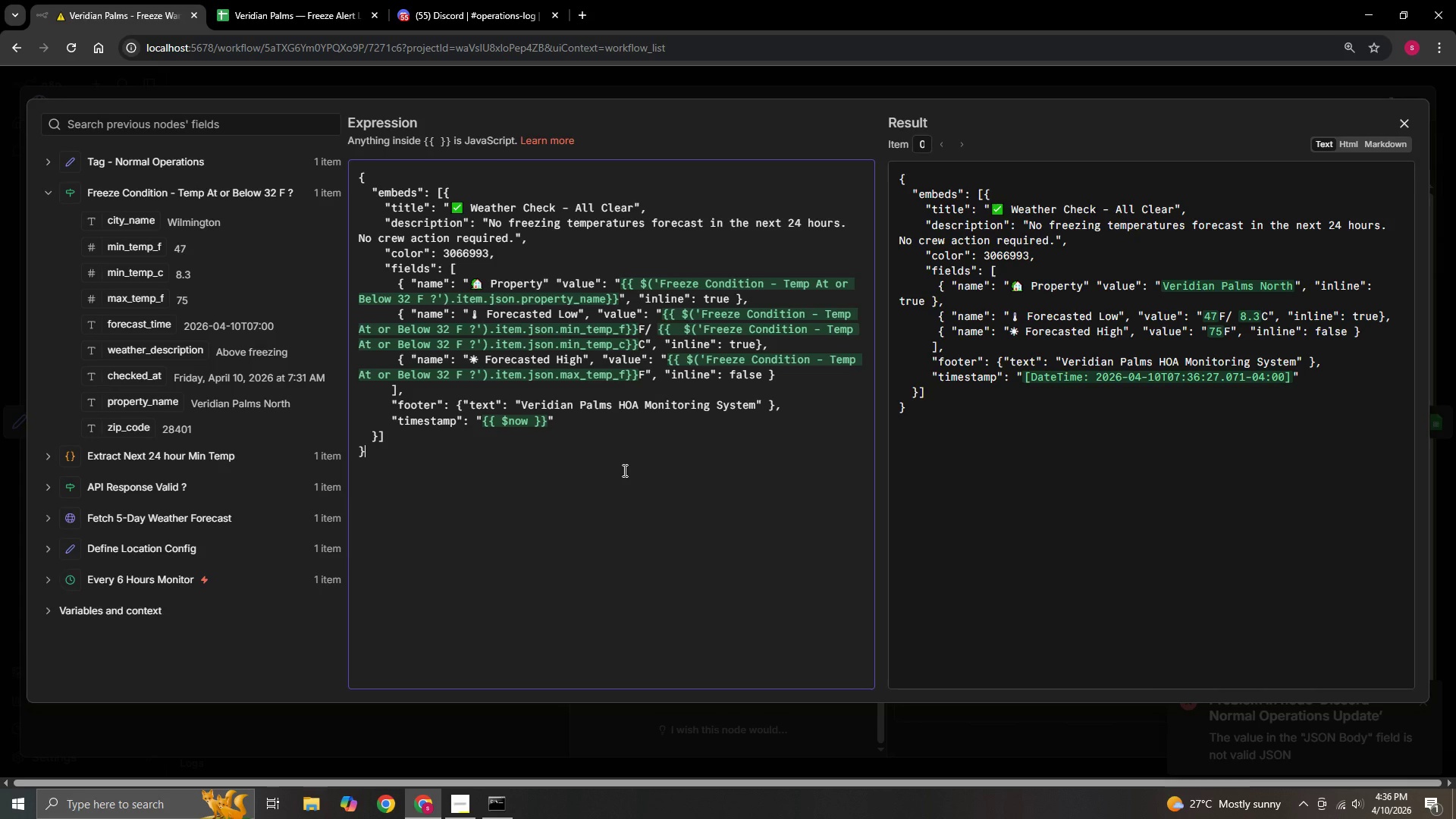 
left_click([1410, 123])
 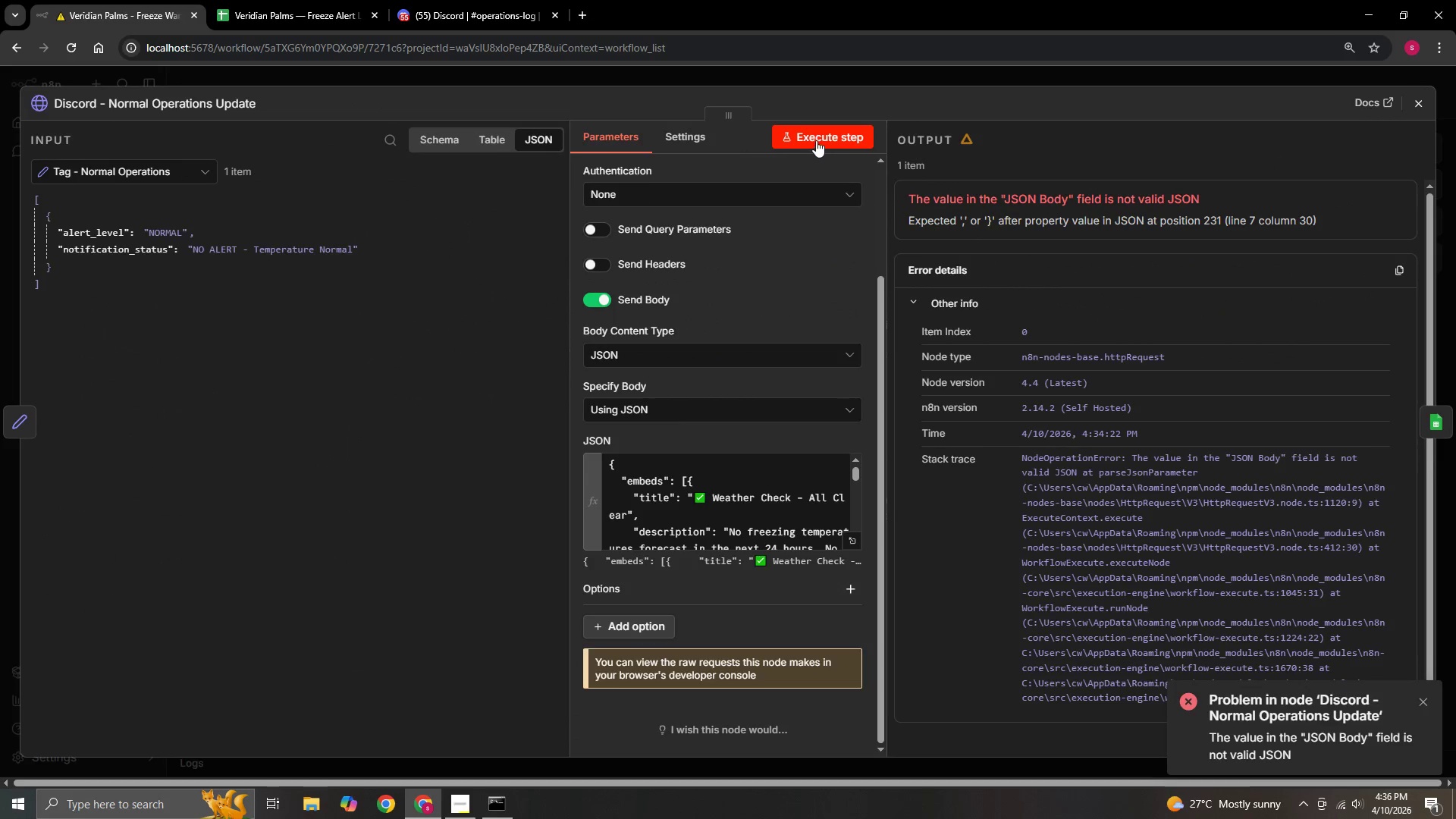 
left_click([820, 133])
 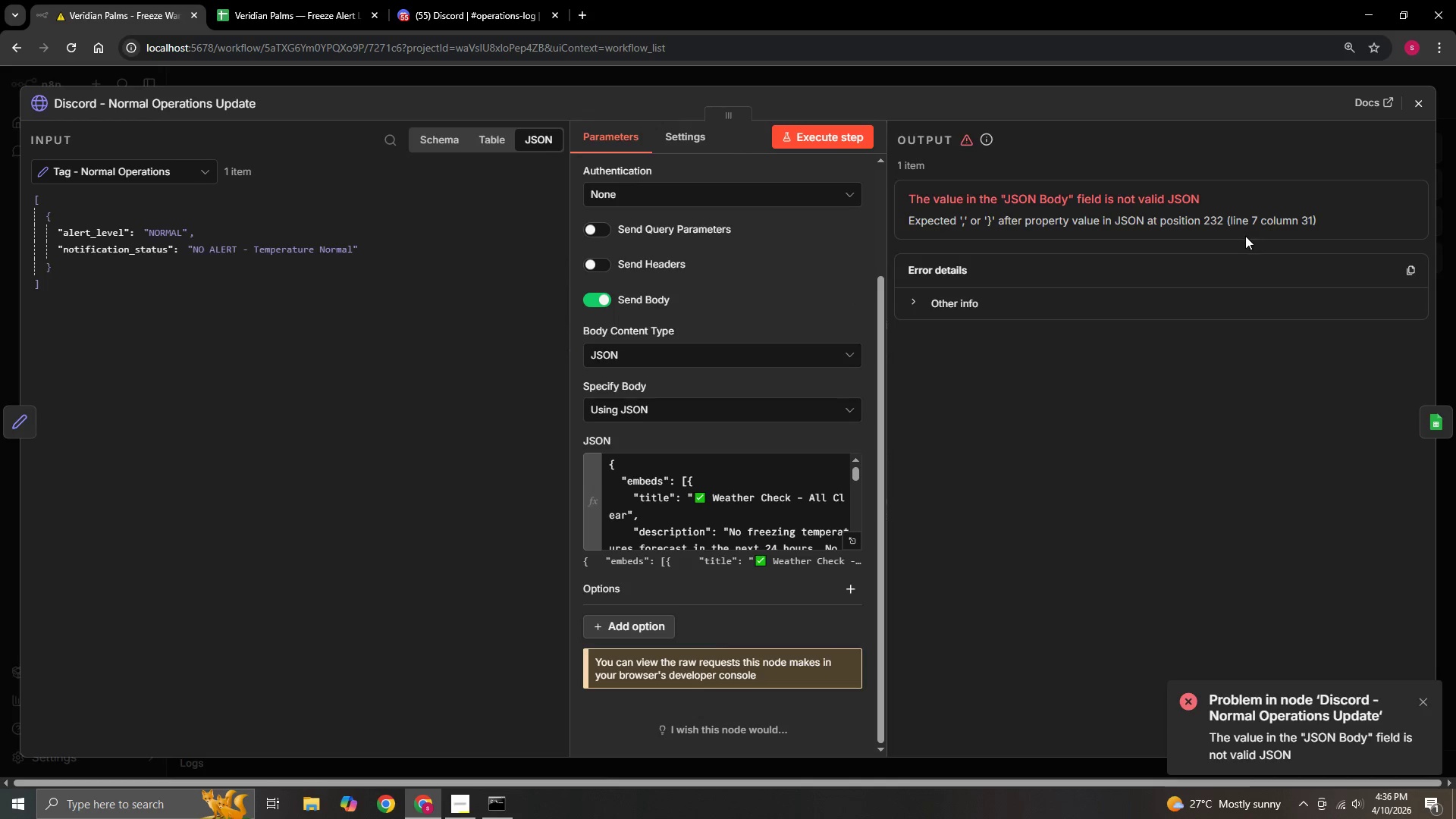 
wait(5.53)
 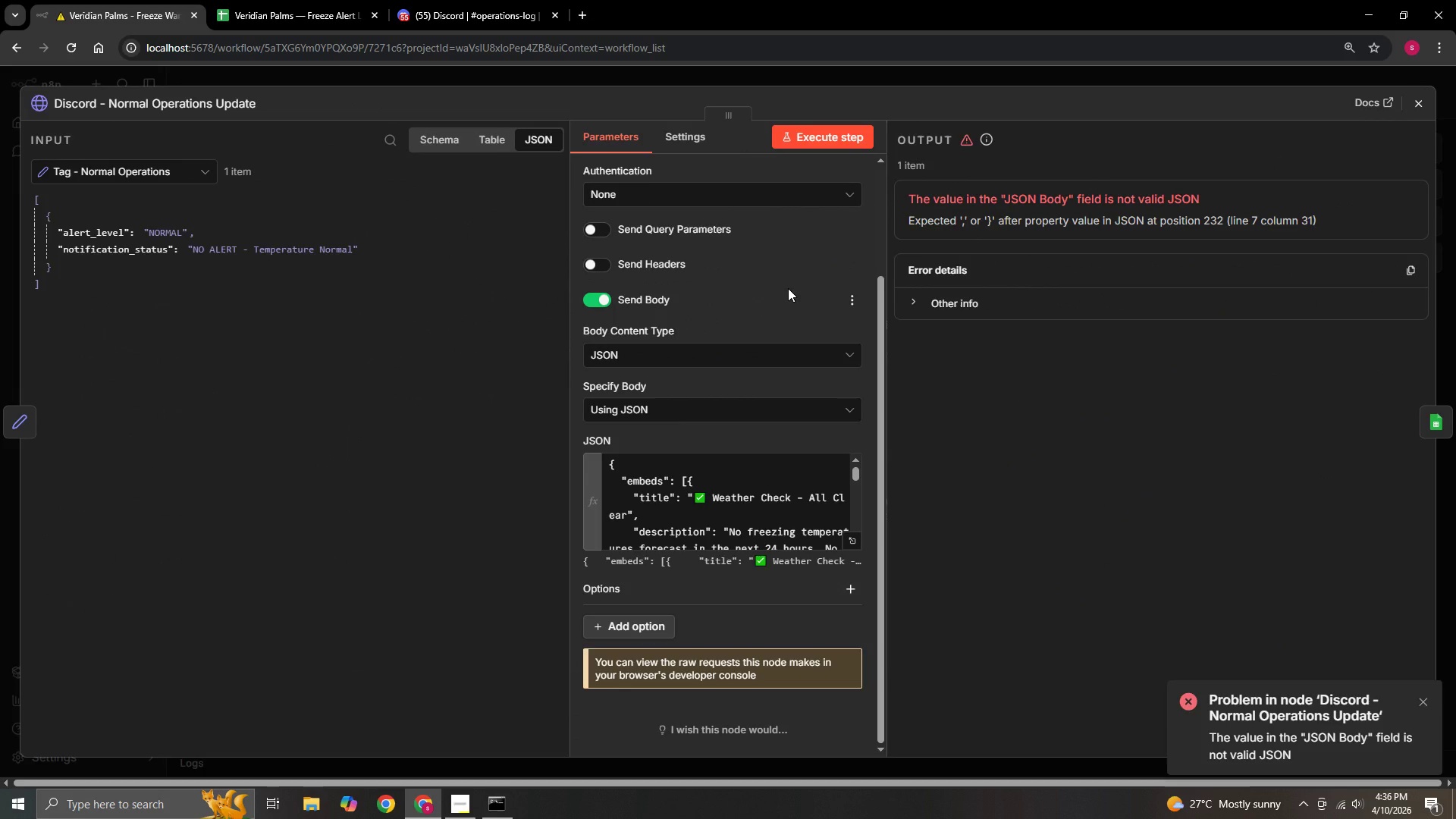 
left_click([859, 539])
 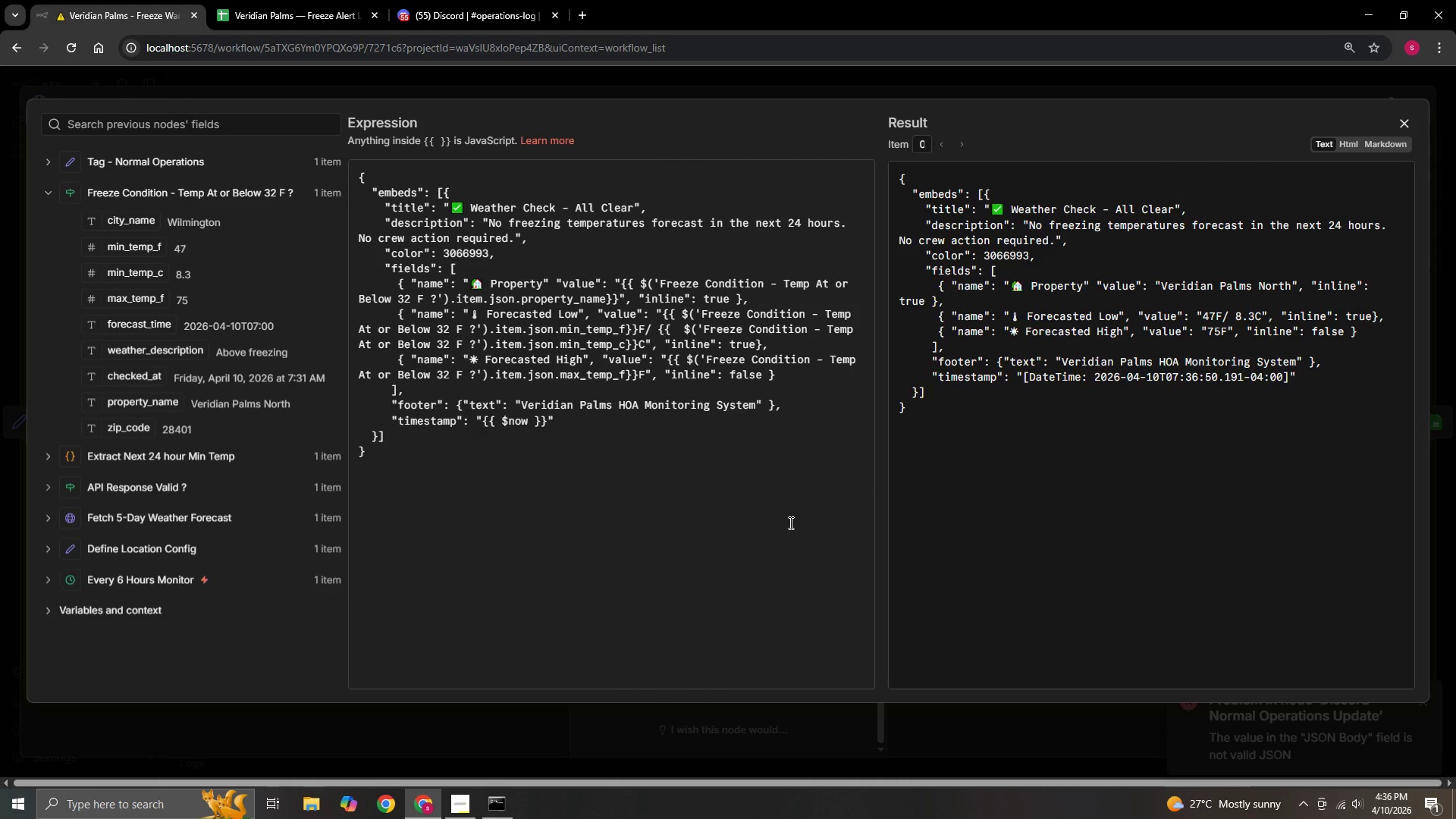 
left_click_drag(start_coordinate=[580, 446], to_coordinate=[378, 153])
 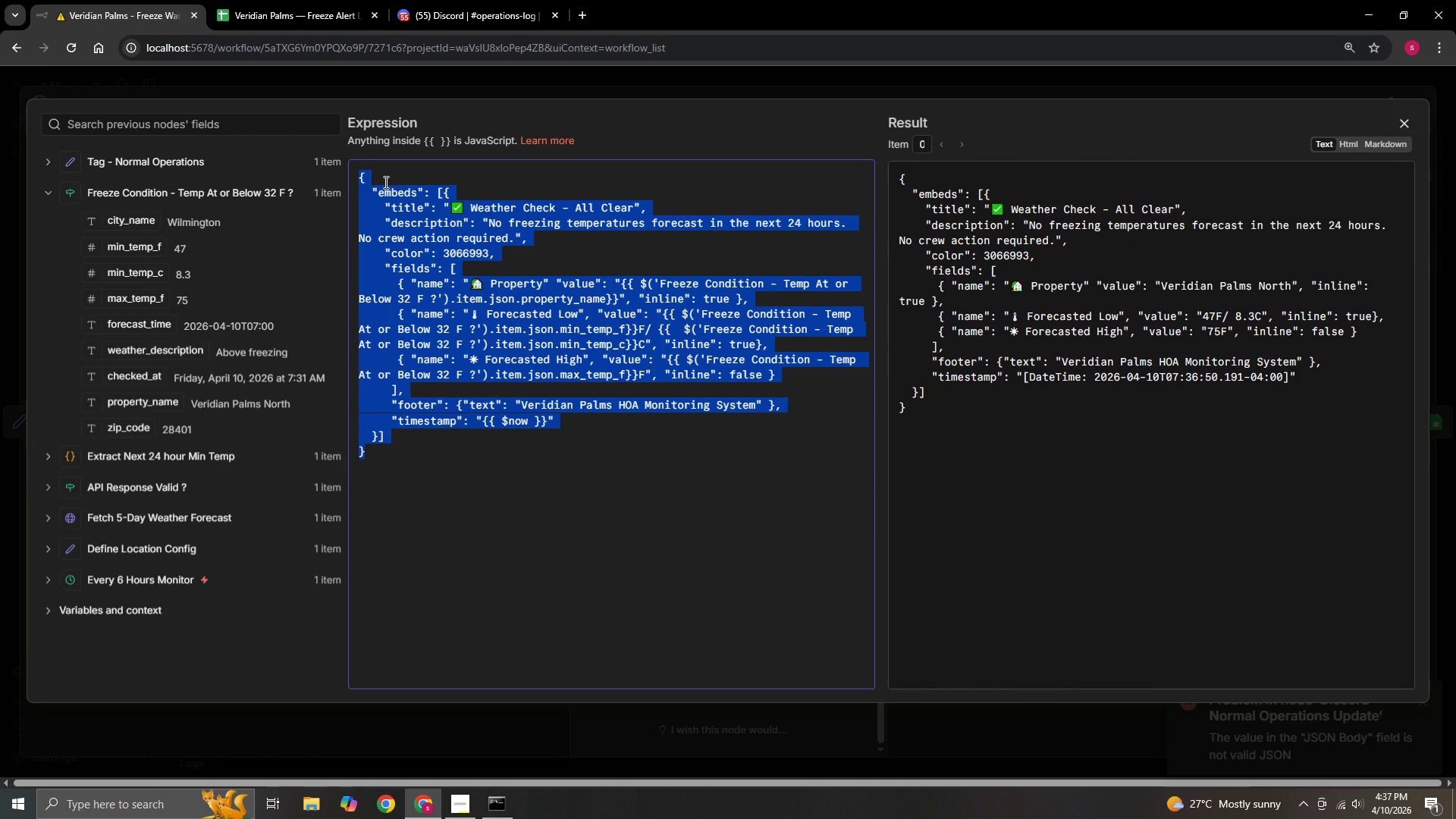 
key(Control+C)
 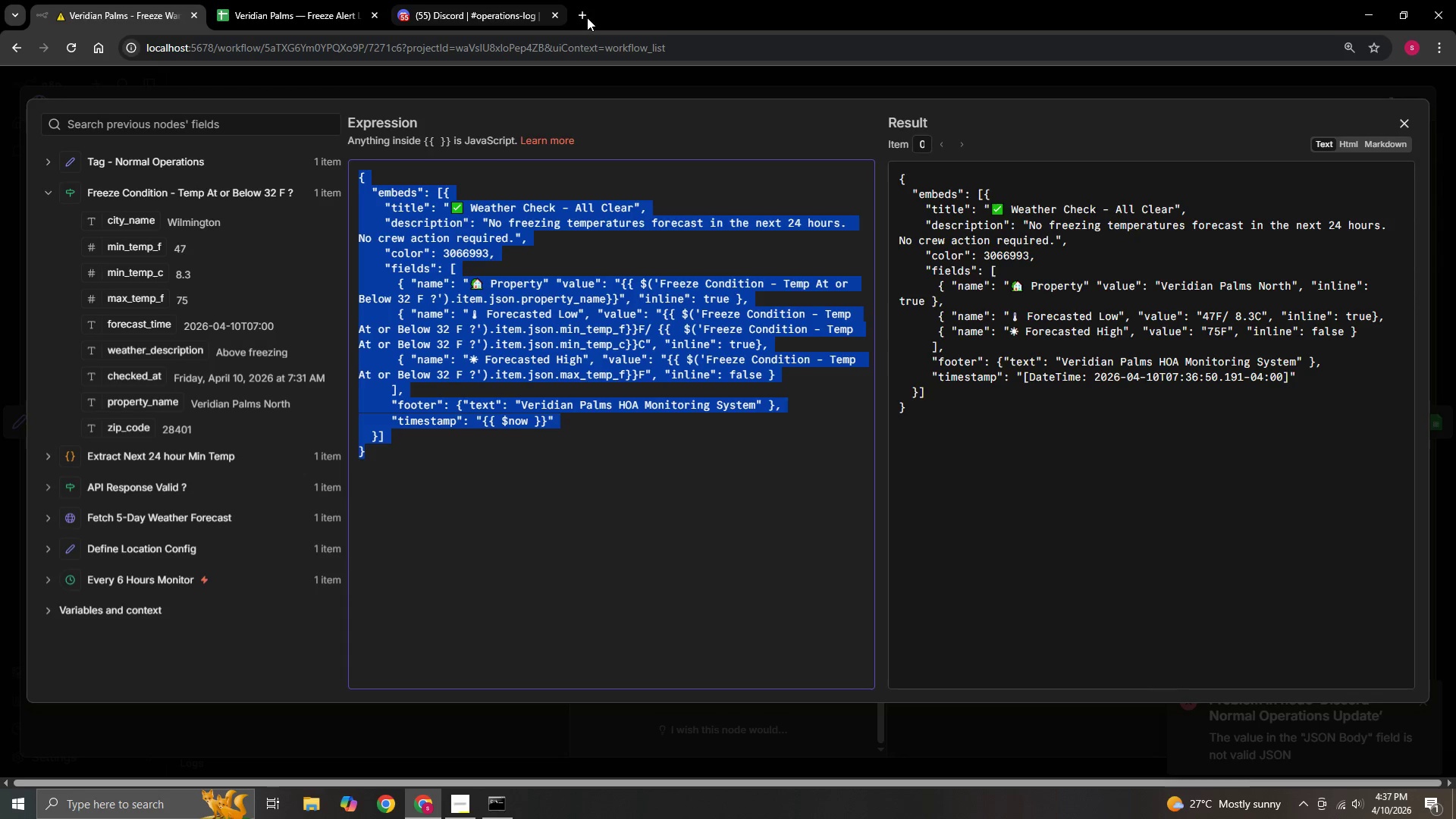 
left_click([579, 15])
 